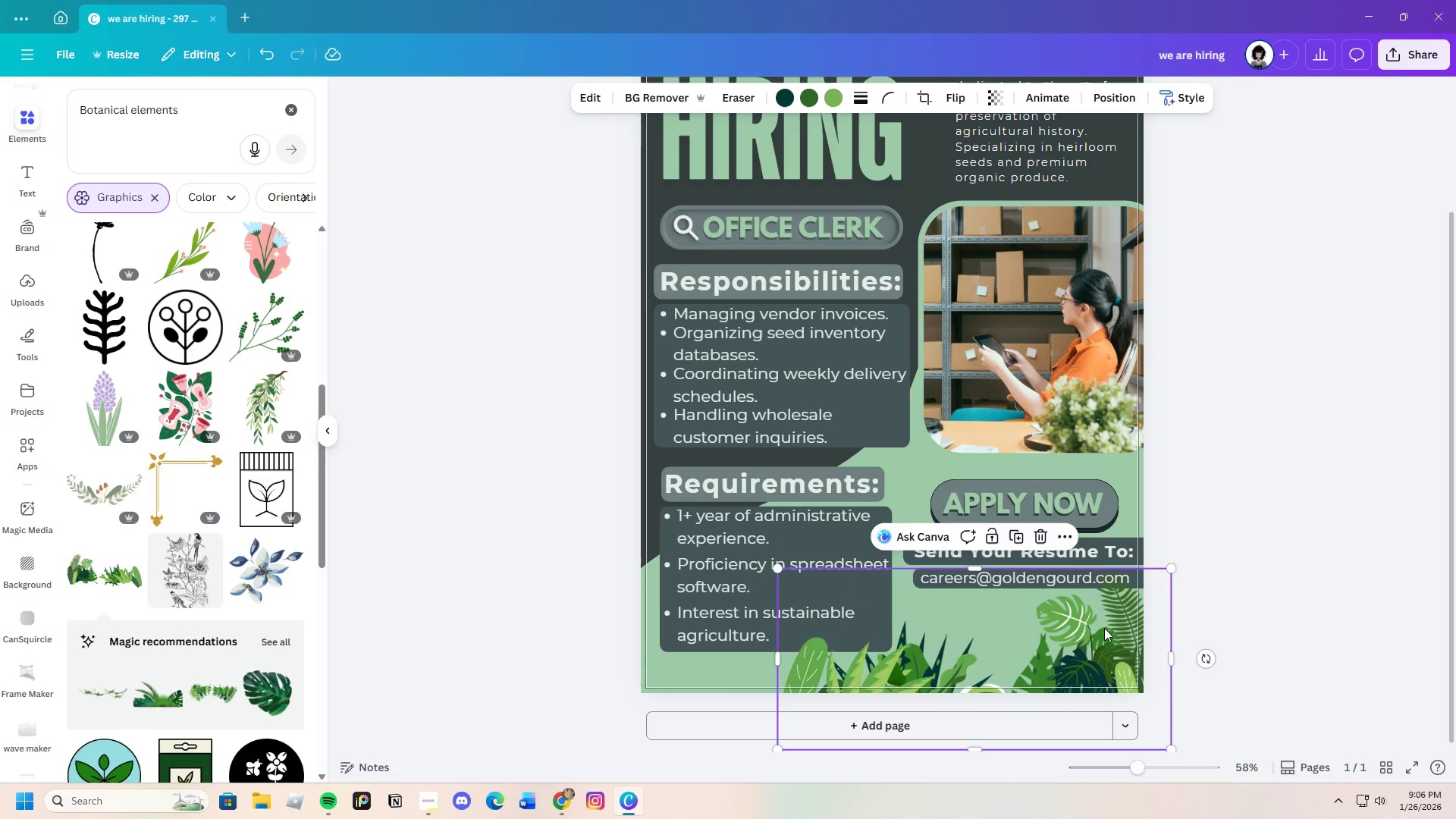 
left_click_drag(start_coordinate=[1101, 626], to_coordinate=[1112, 638])
 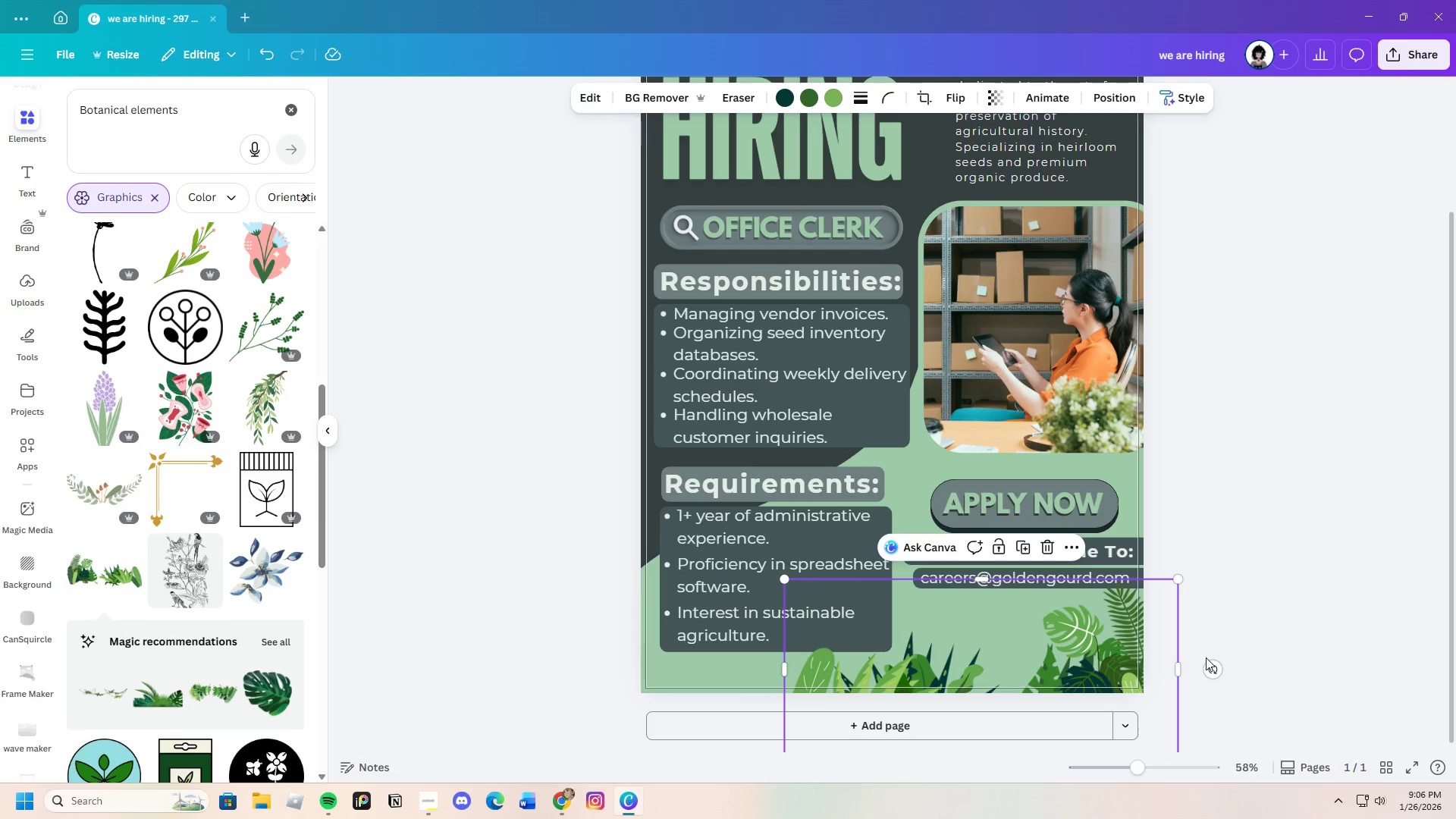 
left_click_drag(start_coordinate=[1207, 657], to_coordinate=[1218, 599])
 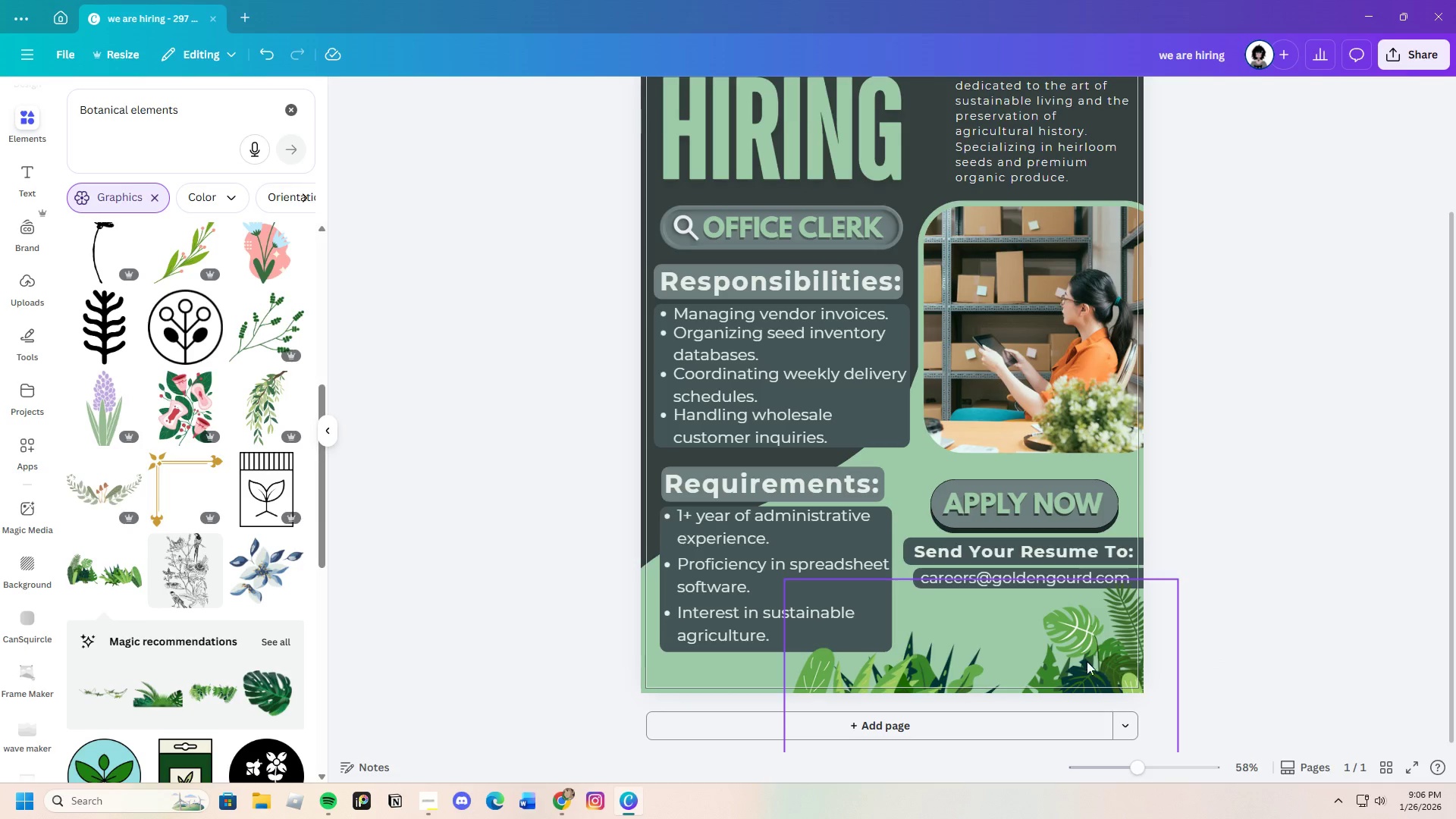 
left_click([1087, 661])
 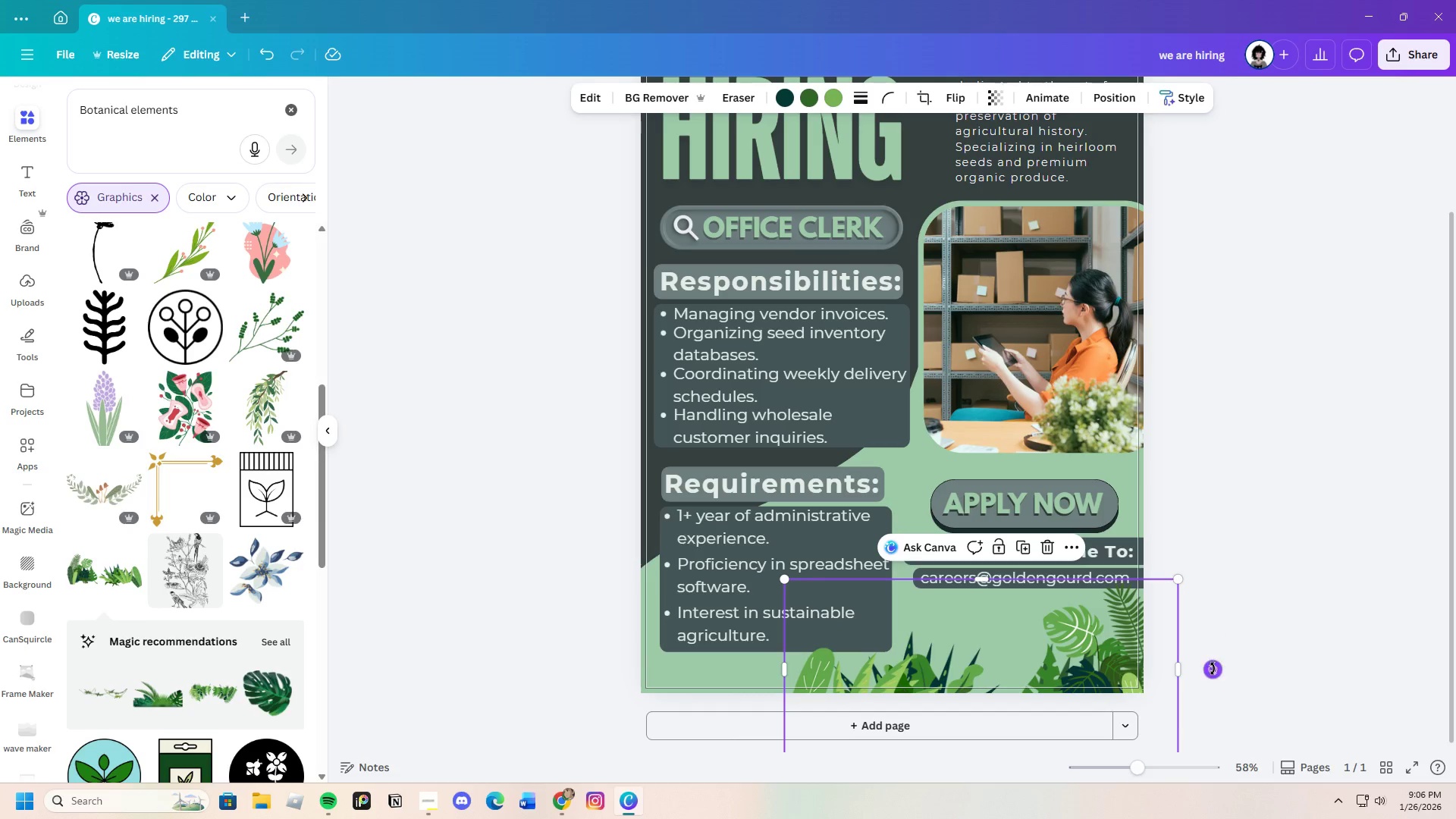 
left_click_drag(start_coordinate=[1213, 669], to_coordinate=[1228, 606])
 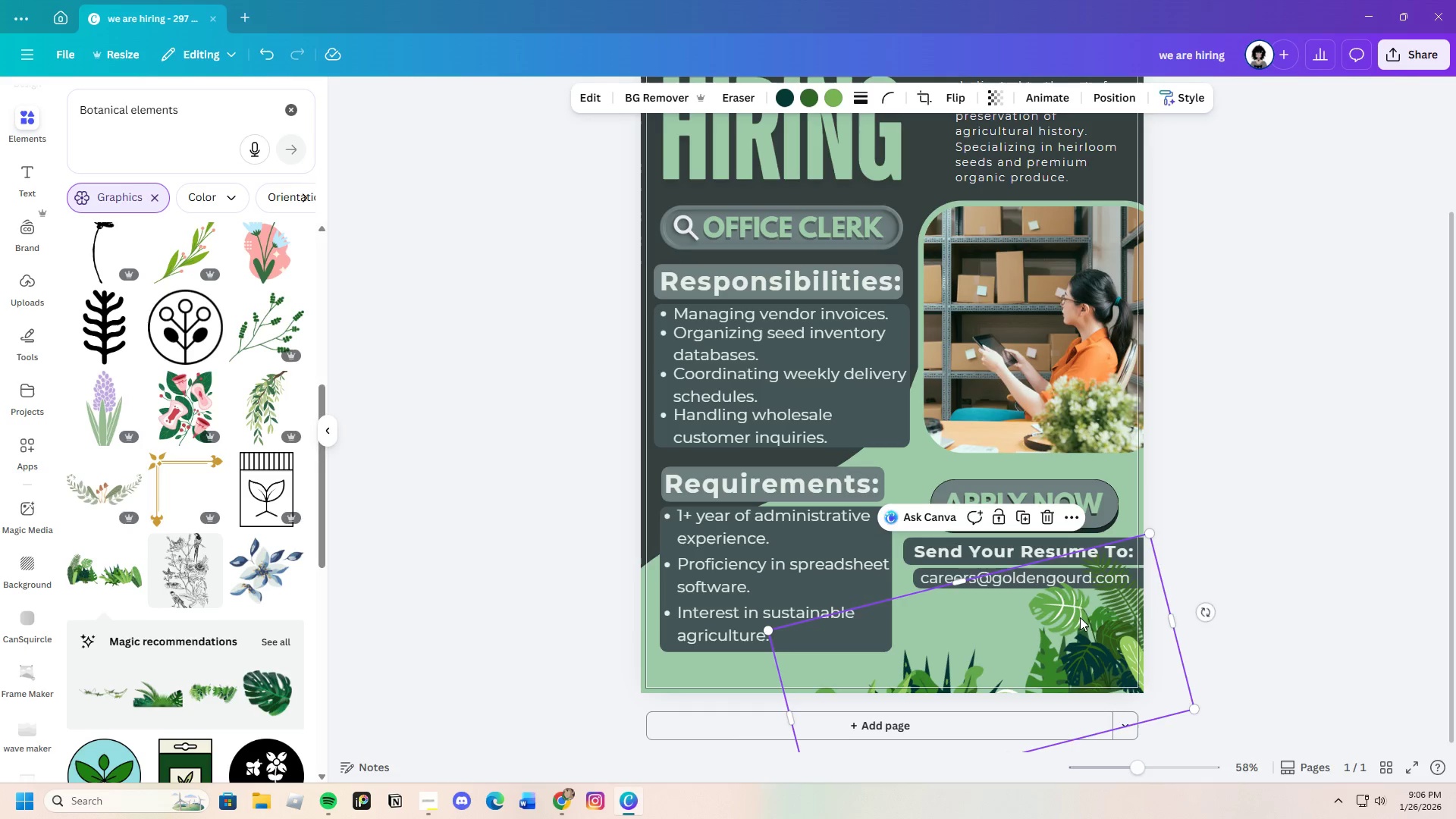 
left_click_drag(start_coordinate=[1079, 617], to_coordinate=[1111, 588])
 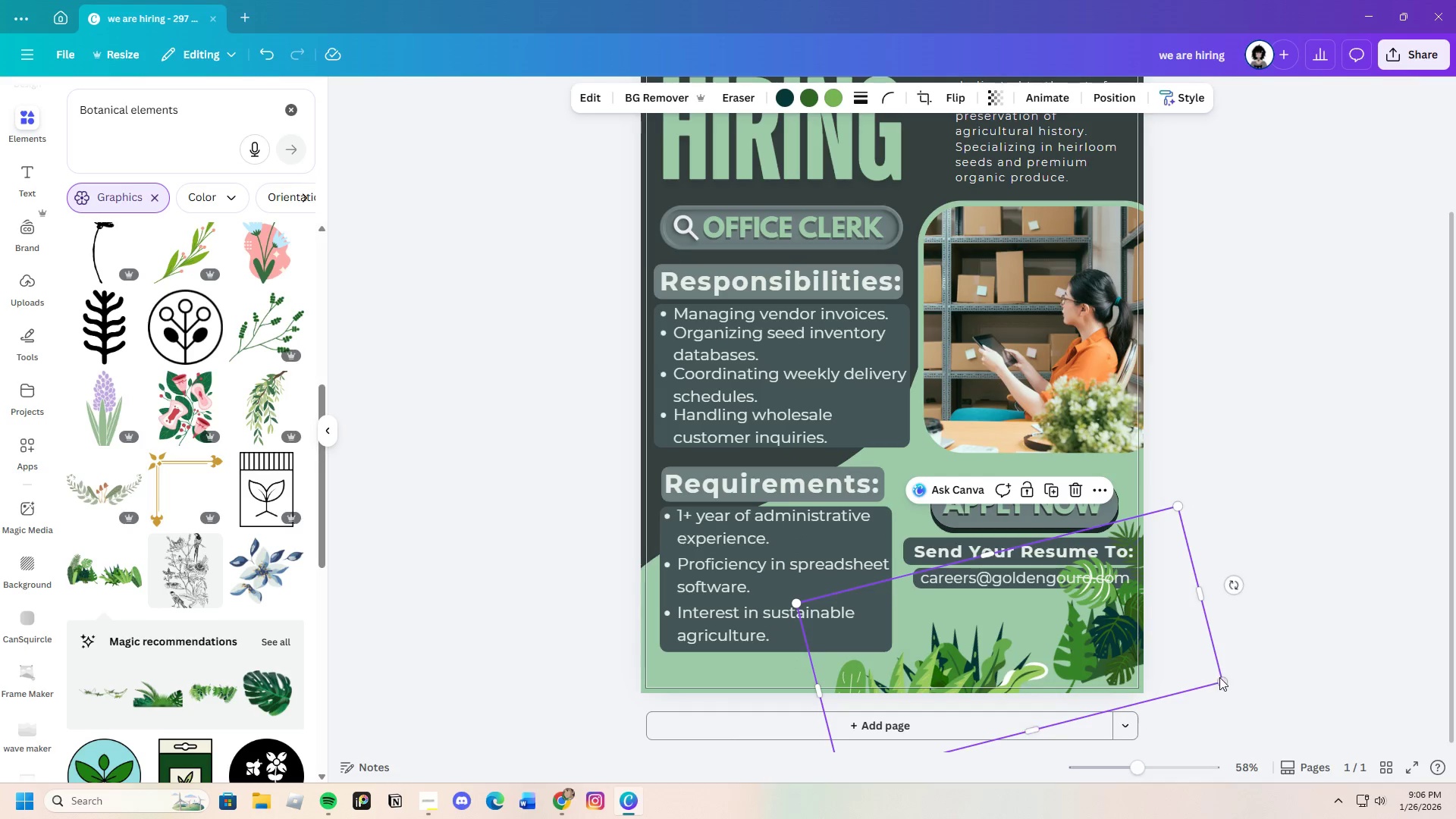 
left_click_drag(start_coordinate=[1223, 679], to_coordinate=[1270, 729])
 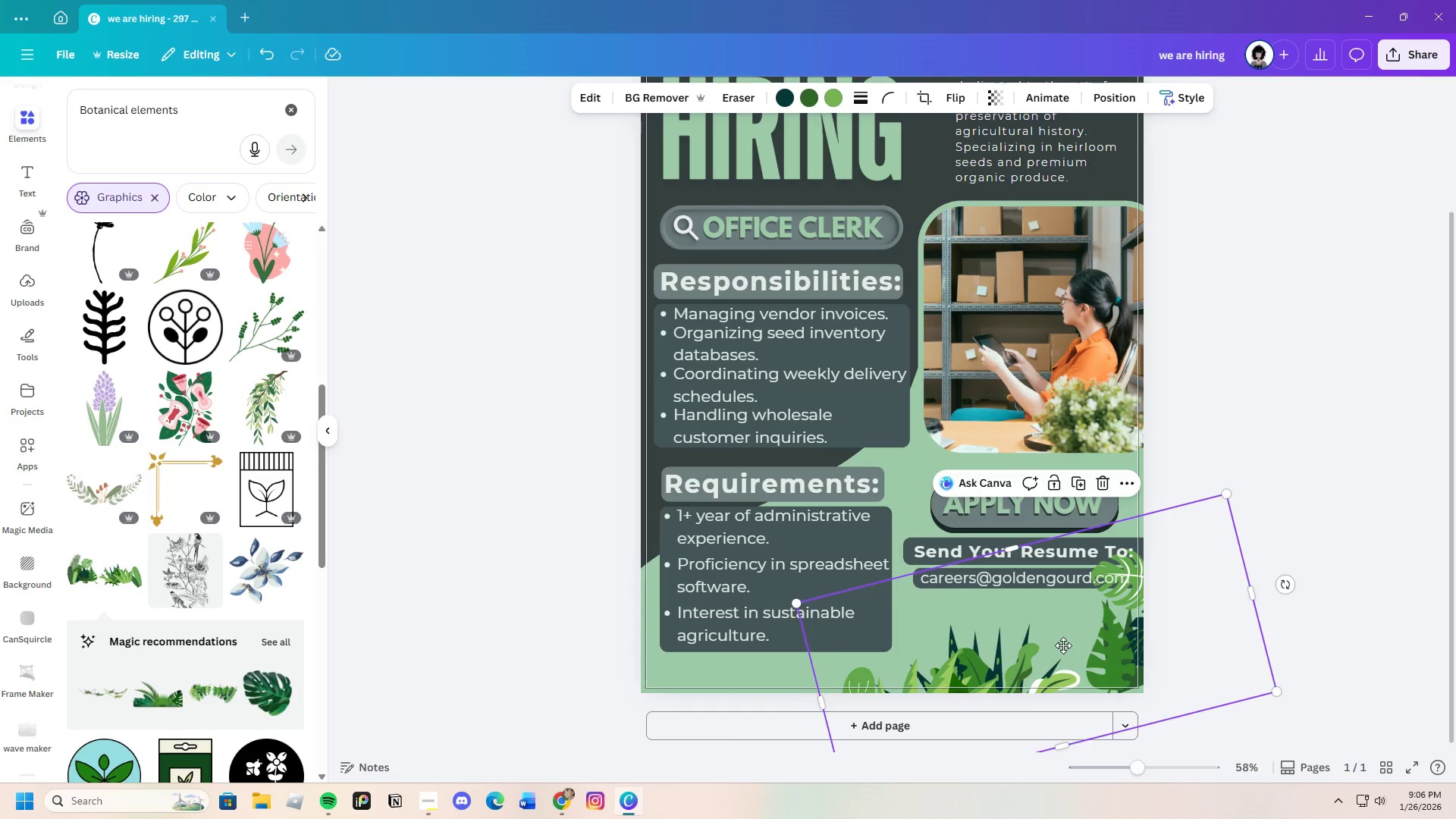 
left_click_drag(start_coordinate=[1074, 643], to_coordinate=[1051, 634])
 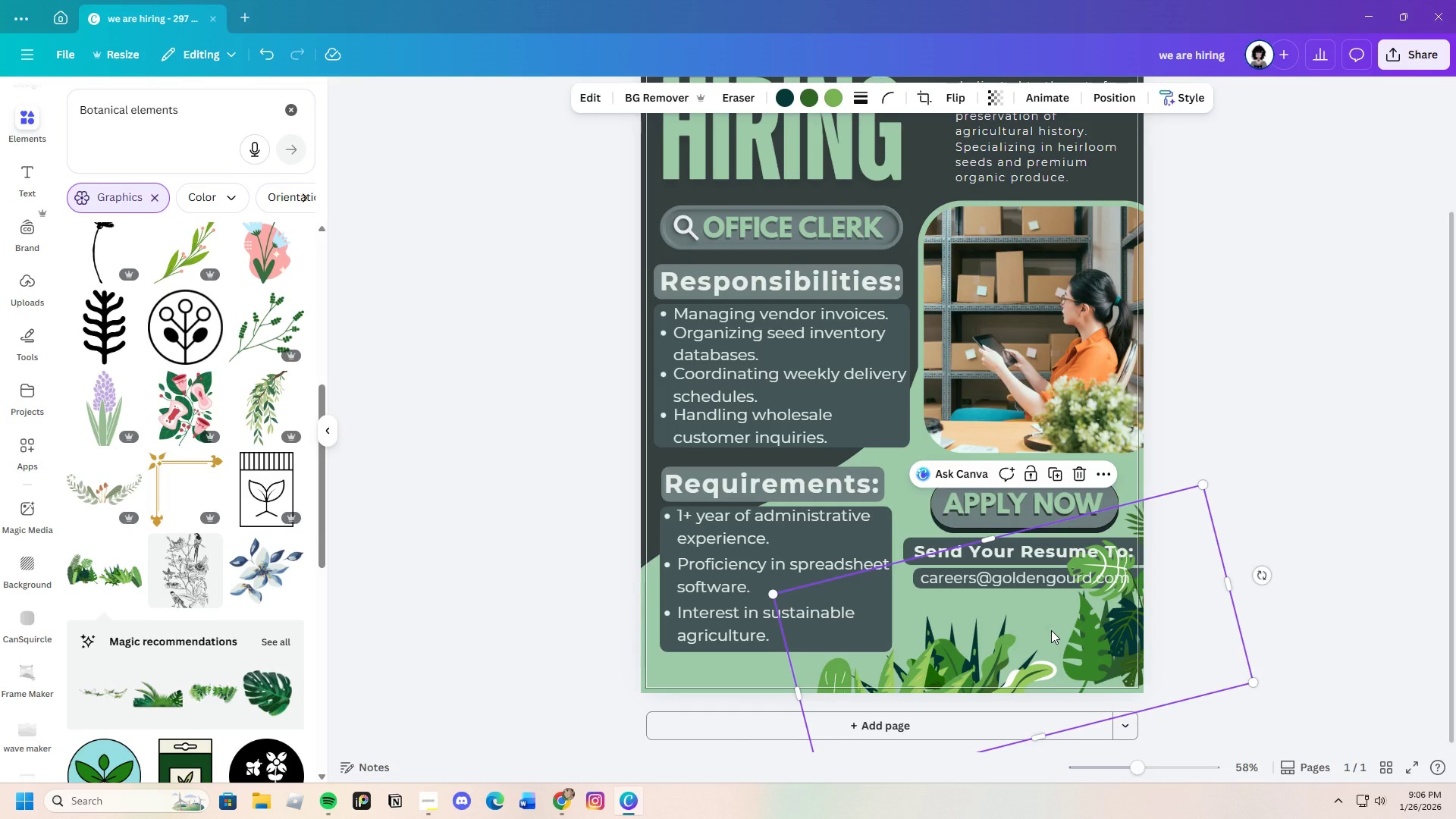 
right_click([1051, 630])
 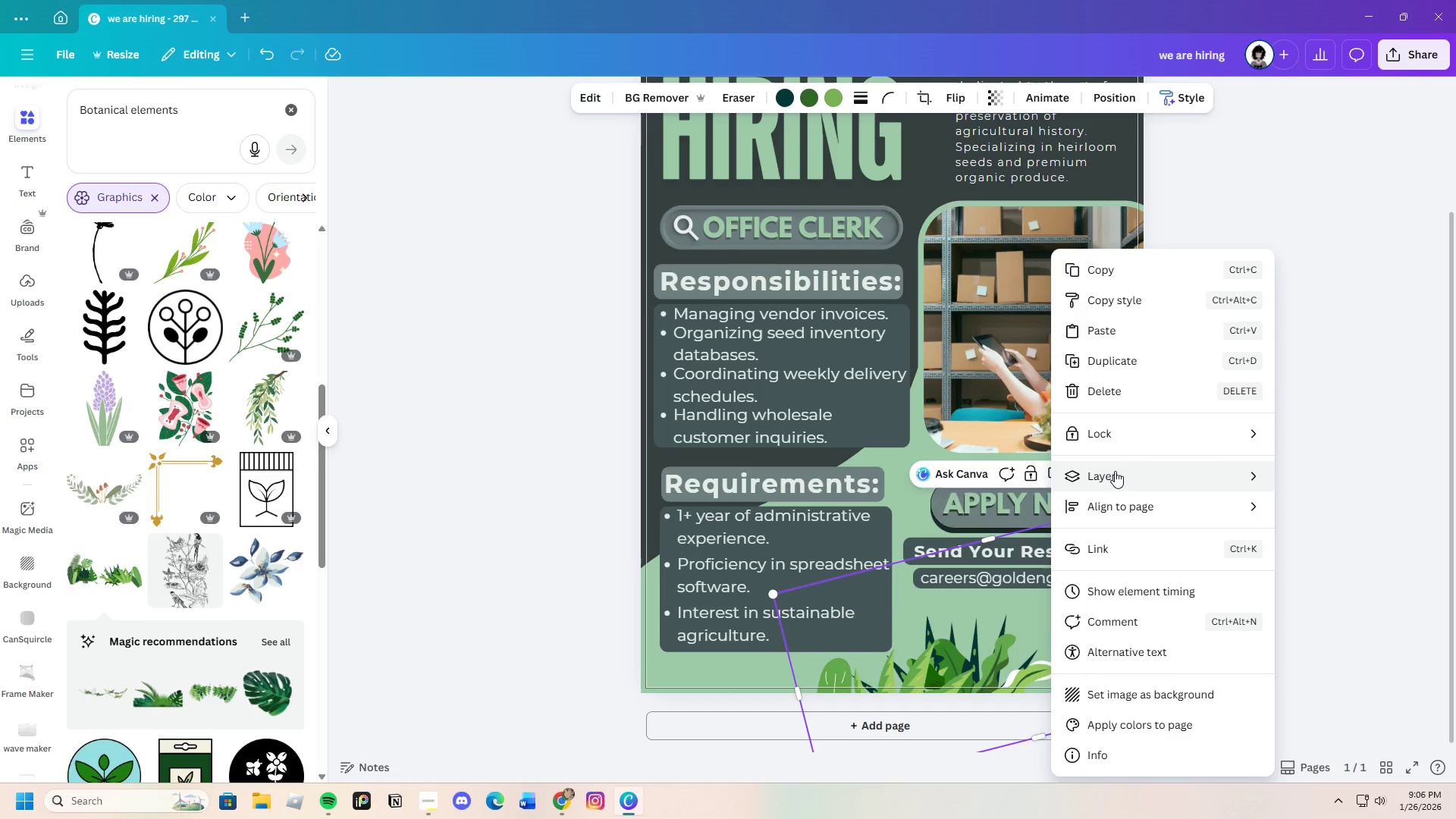 
left_click([950, 535])
 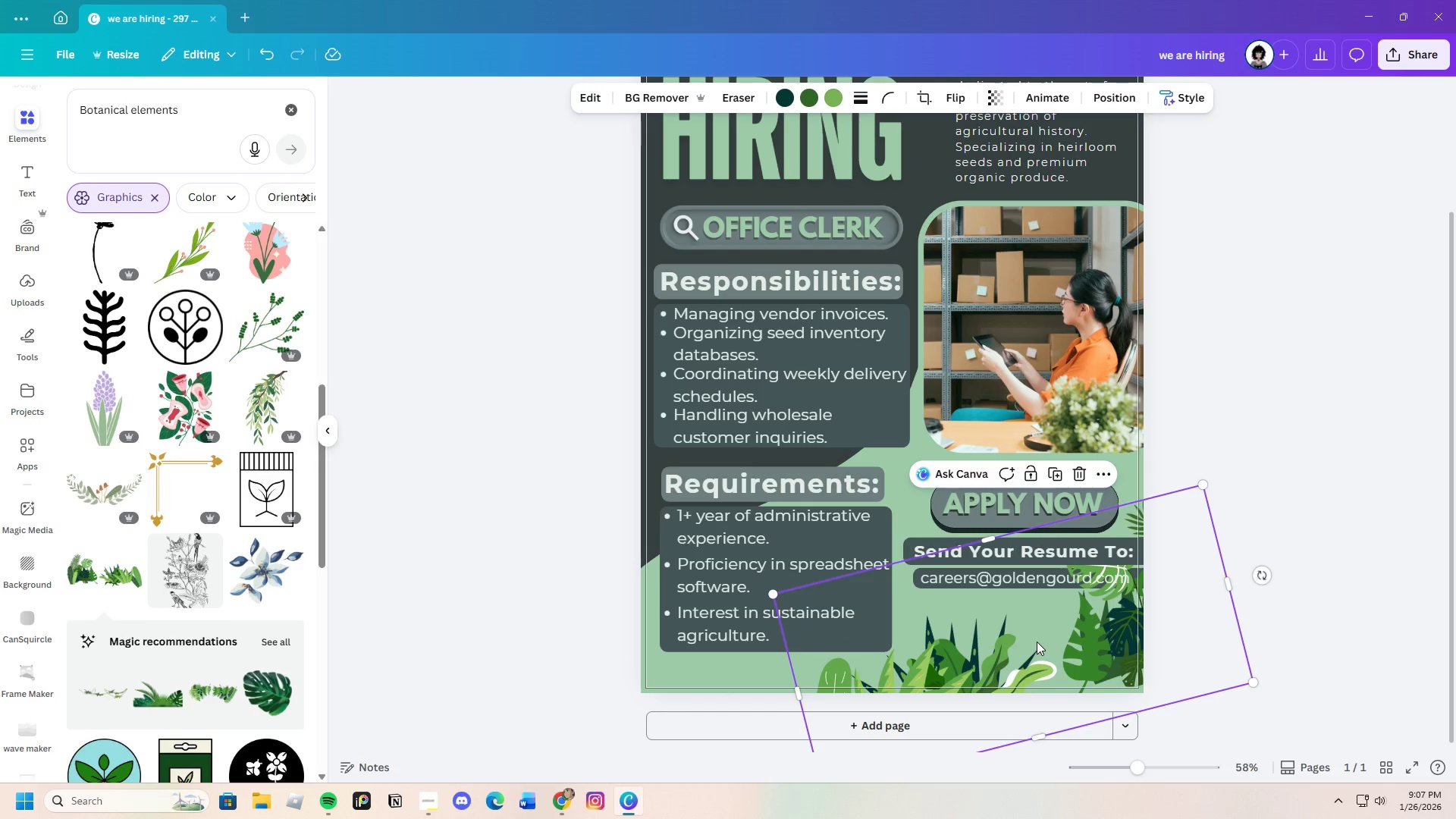 
right_click([1037, 639])
 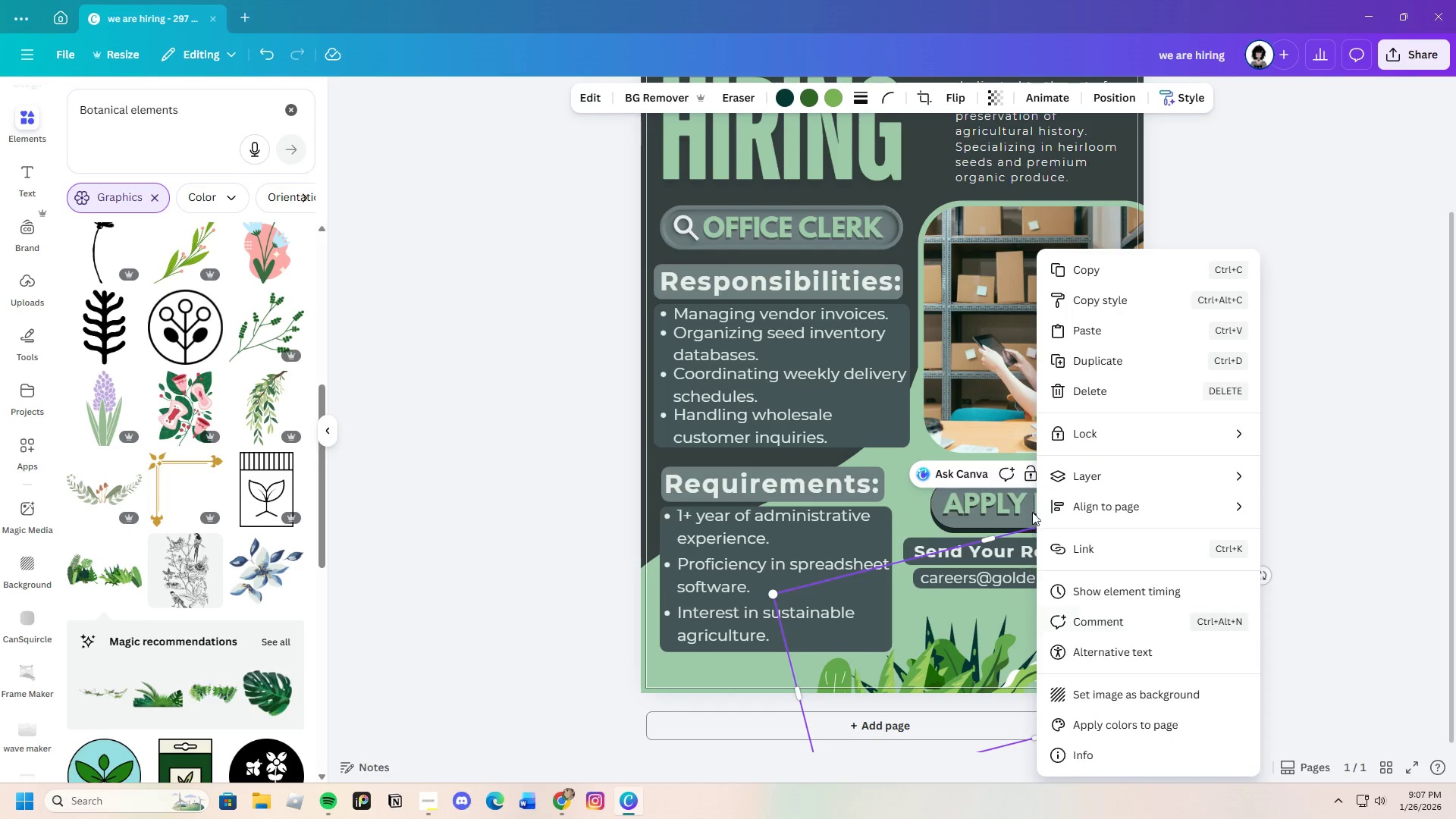 
mouse_move([1068, 482])
 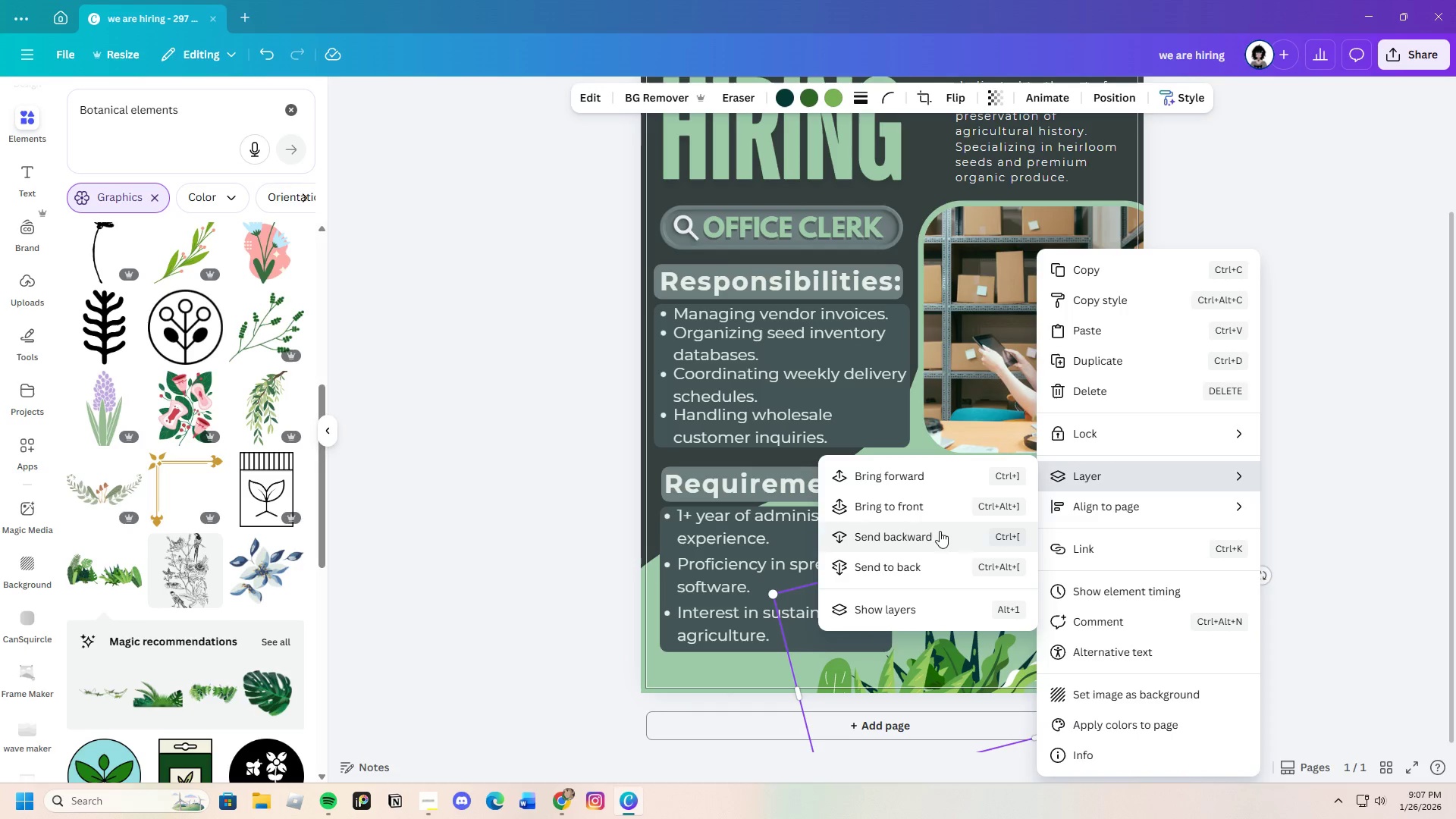 
left_click([940, 531])
 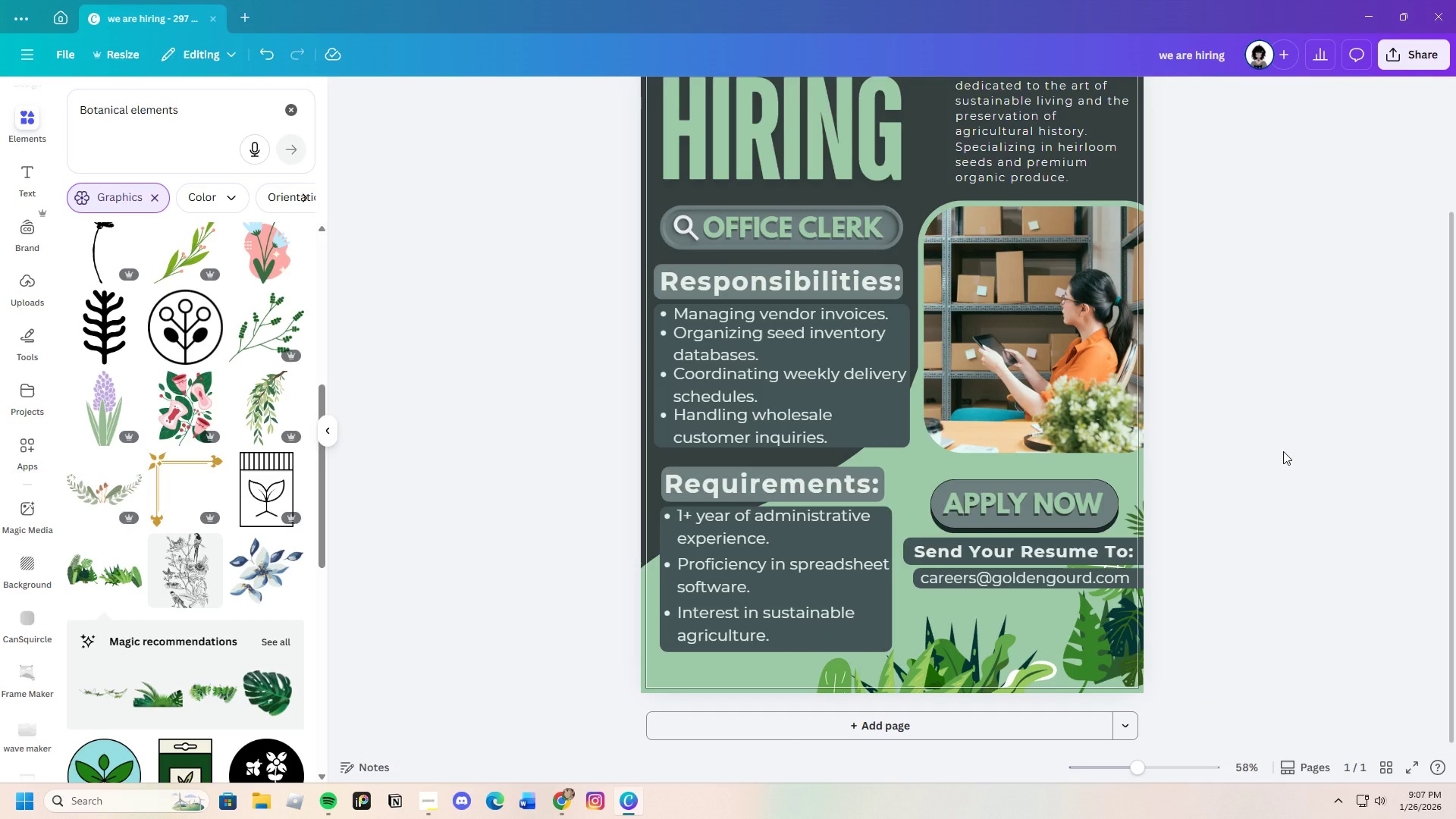 
scroll: coordinate [1294, 414], scroll_direction: up, amount: 1.0
 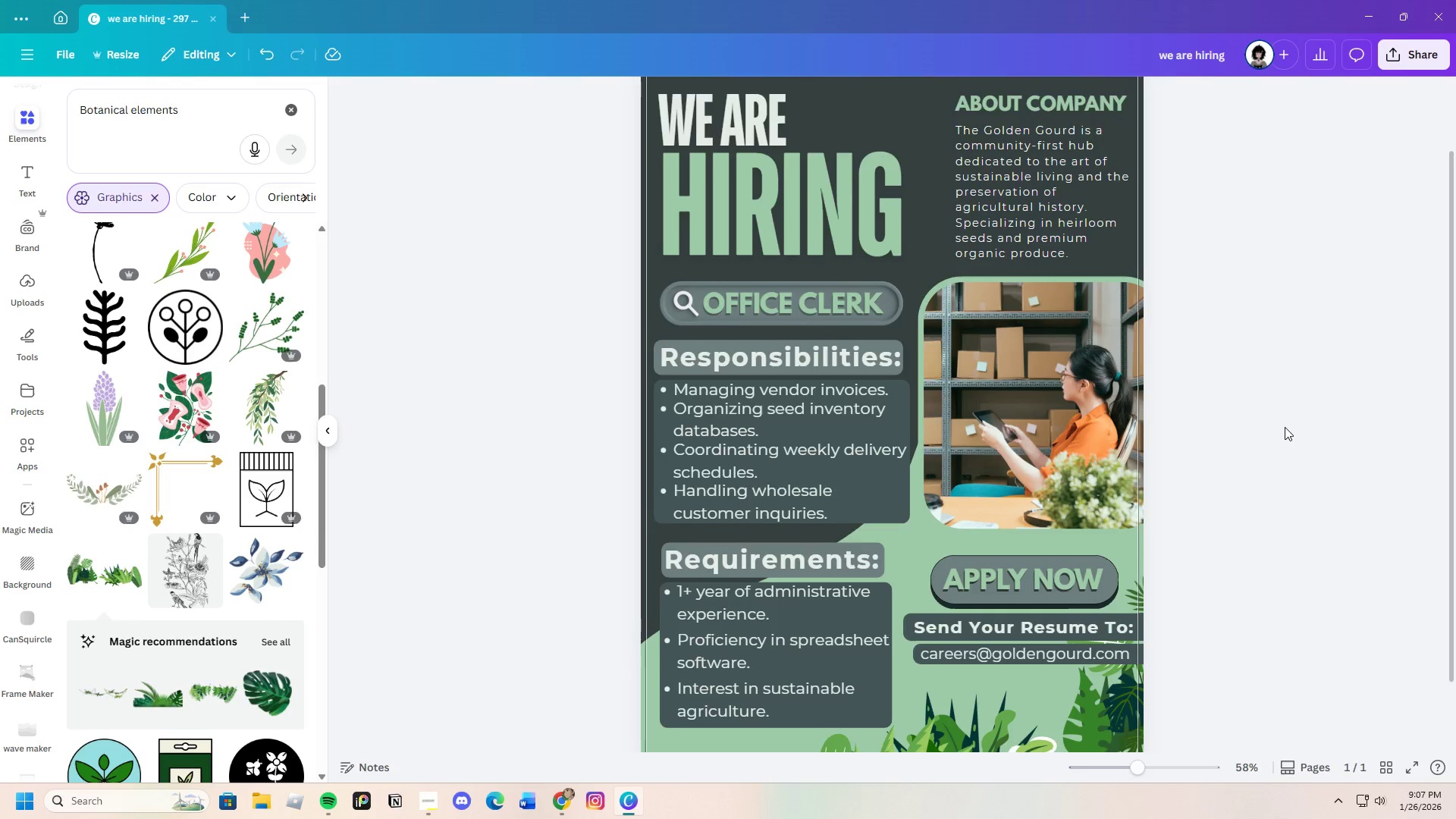 
scroll: coordinate [1282, 426], scroll_direction: down, amount: 4.0
 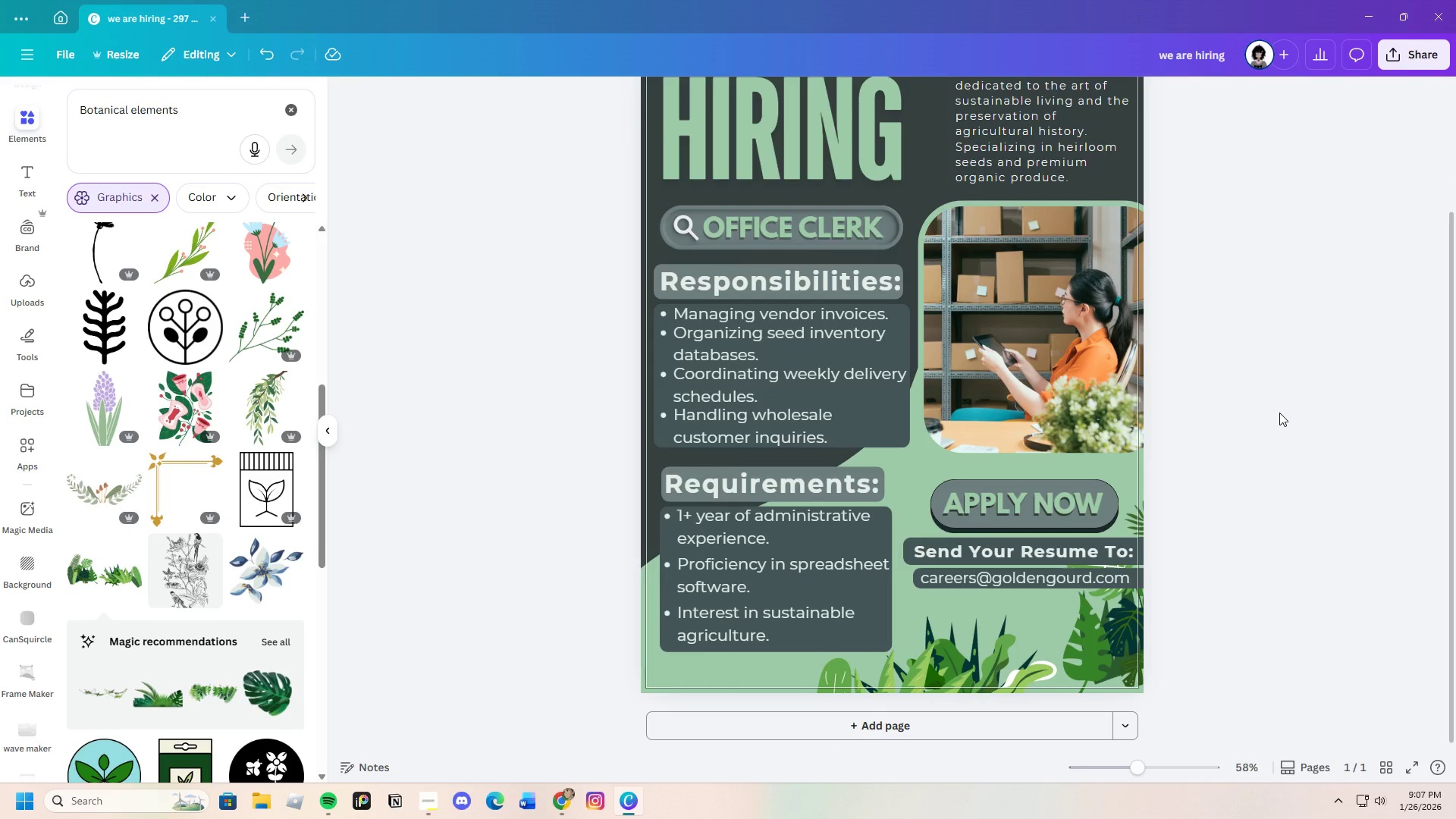 
scroll: coordinate [1279, 413], scroll_direction: up, amount: 2.0
 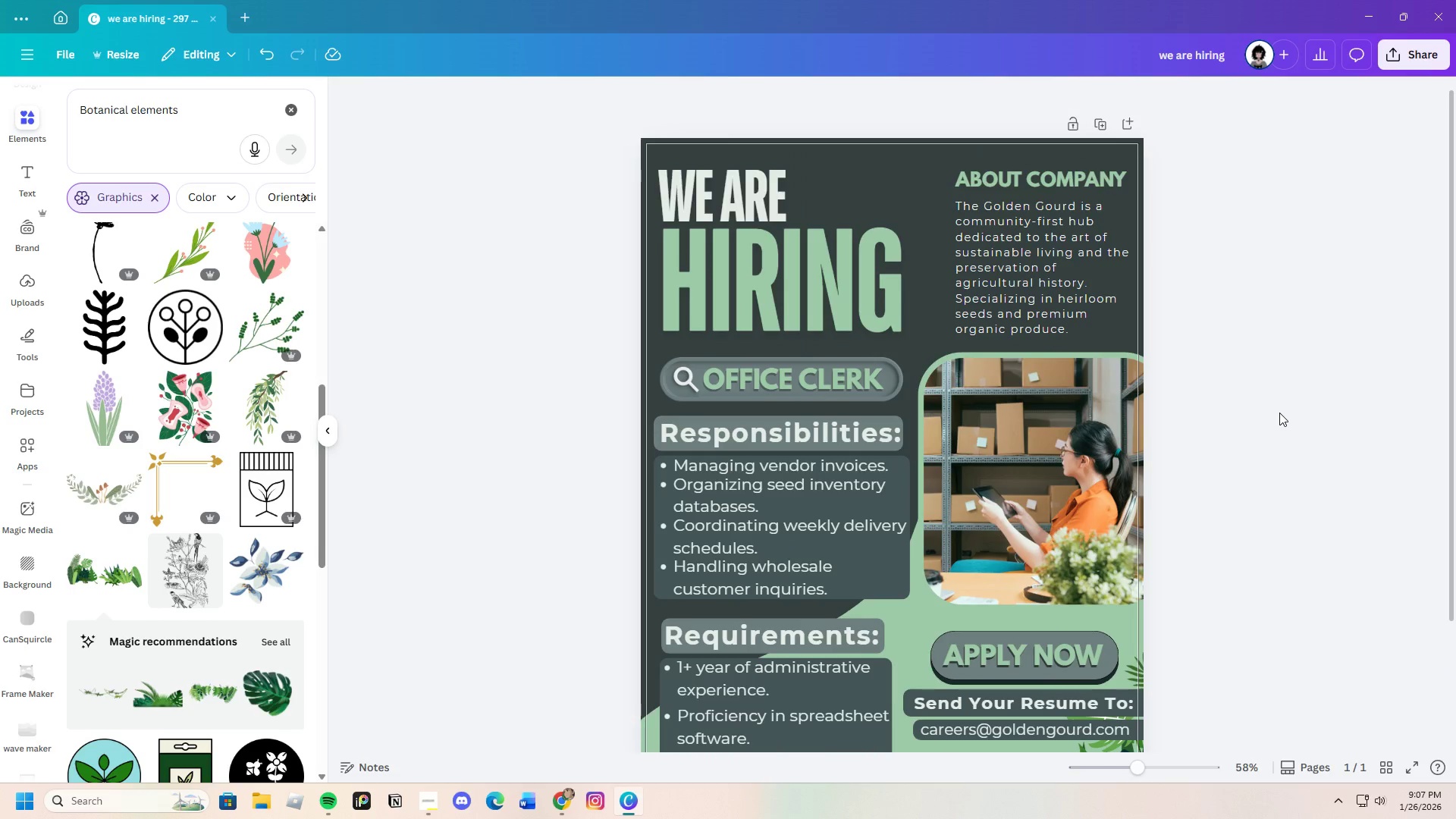 
scroll: coordinate [1279, 413], scroll_direction: down, amount: 1.0
 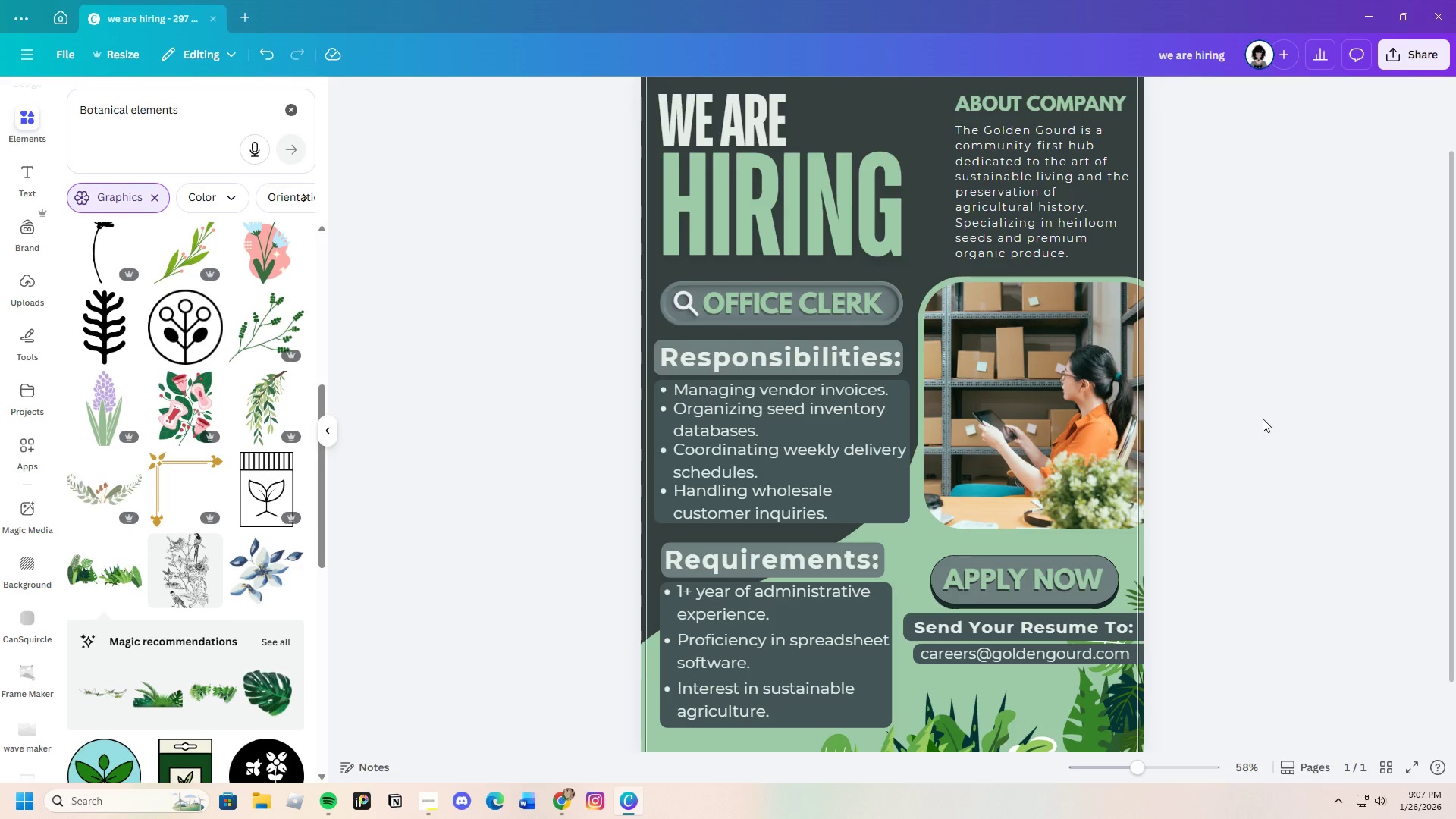 
wait(12.49)
 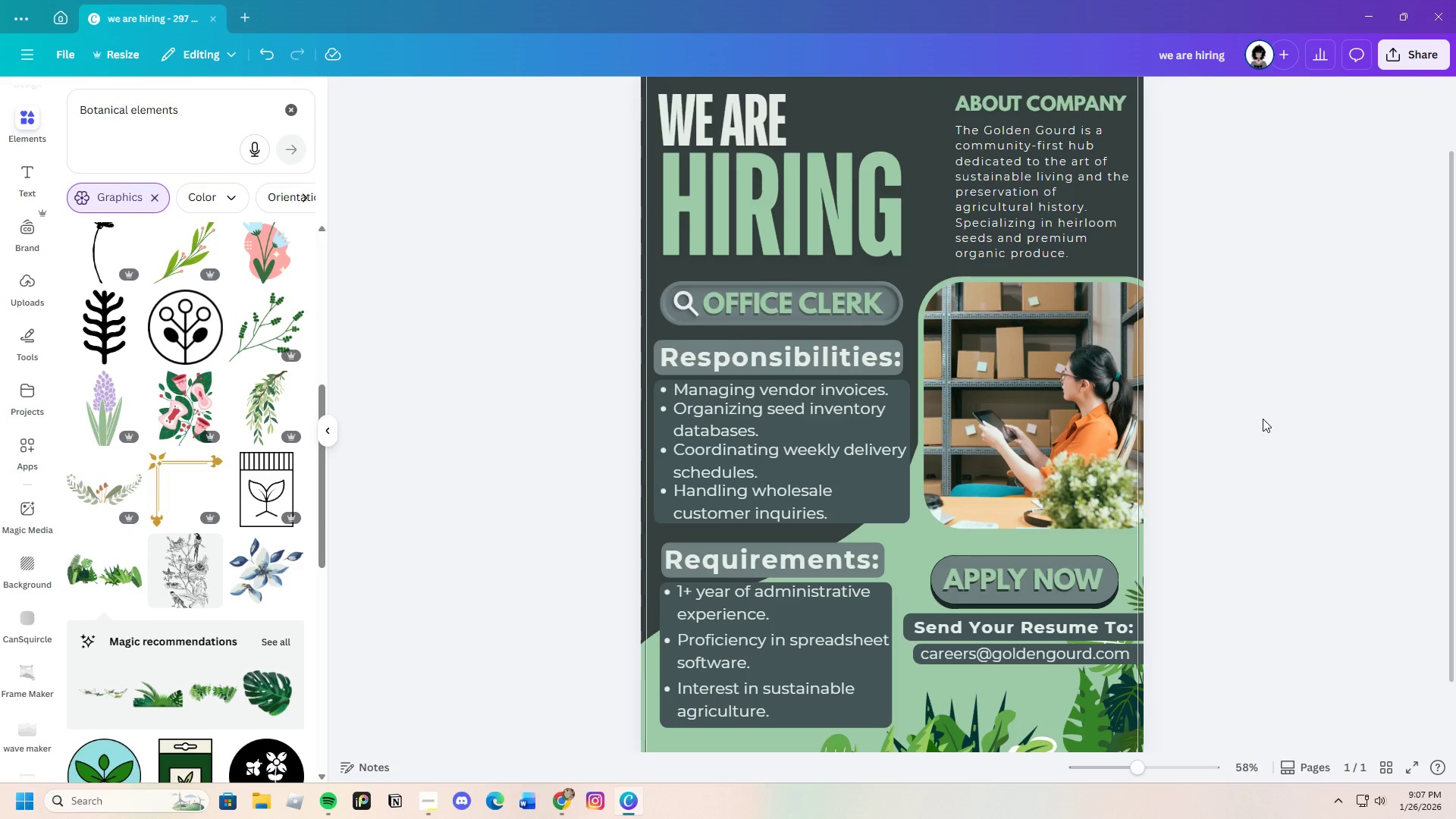 
scroll: coordinate [1131, 467], scroll_direction: up, amount: 2.0
 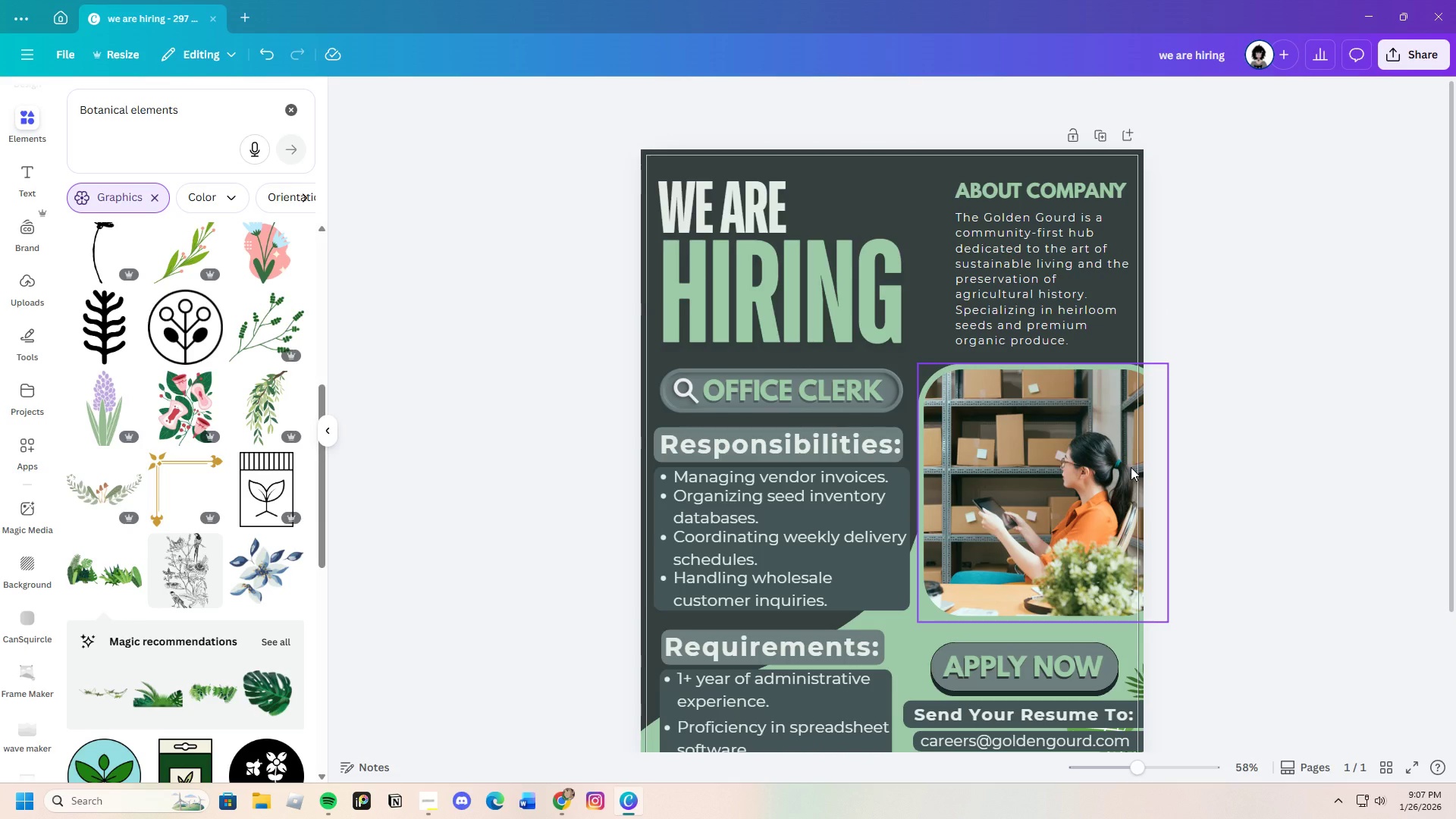 
scroll: coordinate [1131, 467], scroll_direction: down, amount: 2.0
 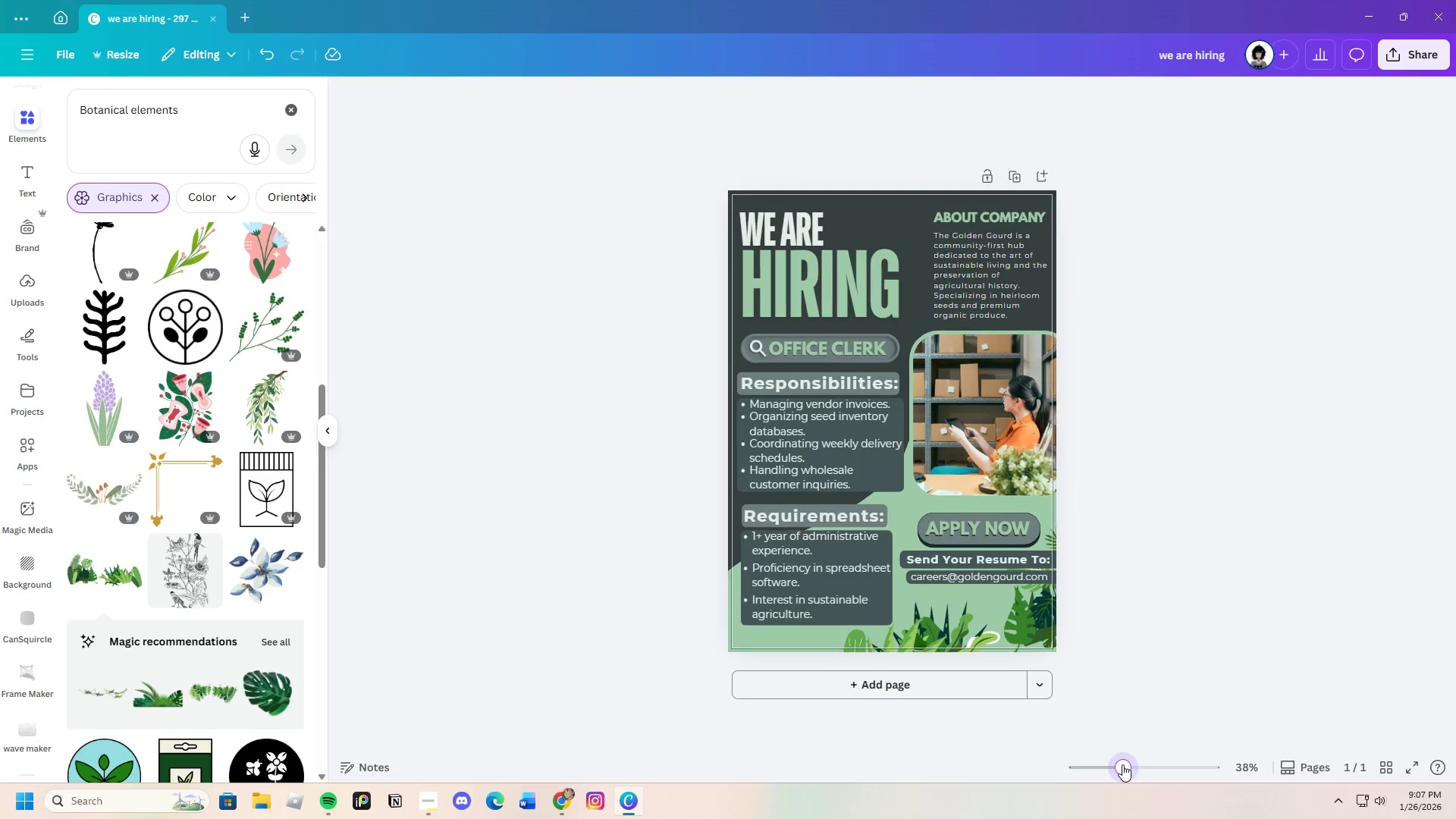 
wait(6.73)
 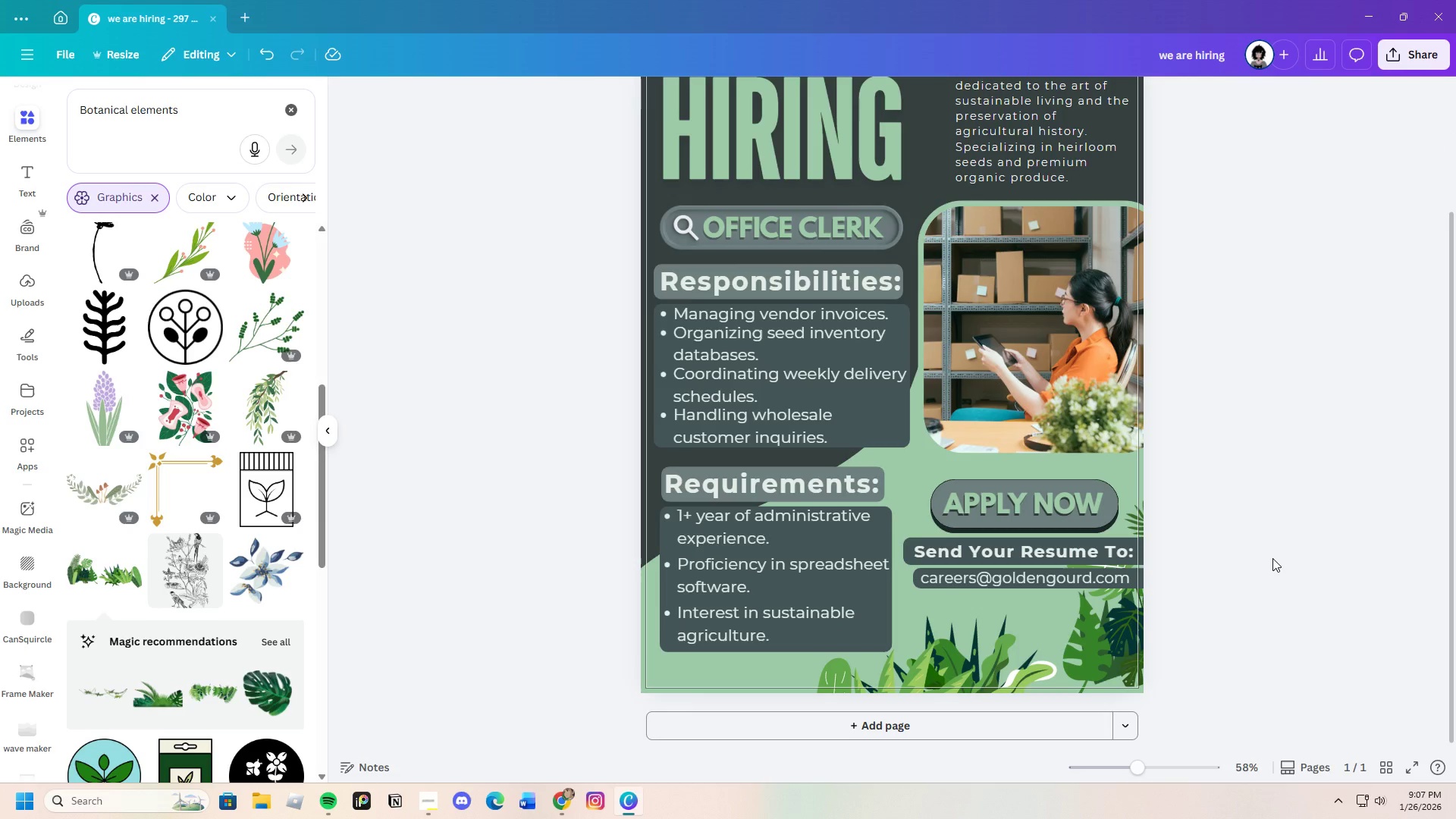 
left_click([1025, 677])
 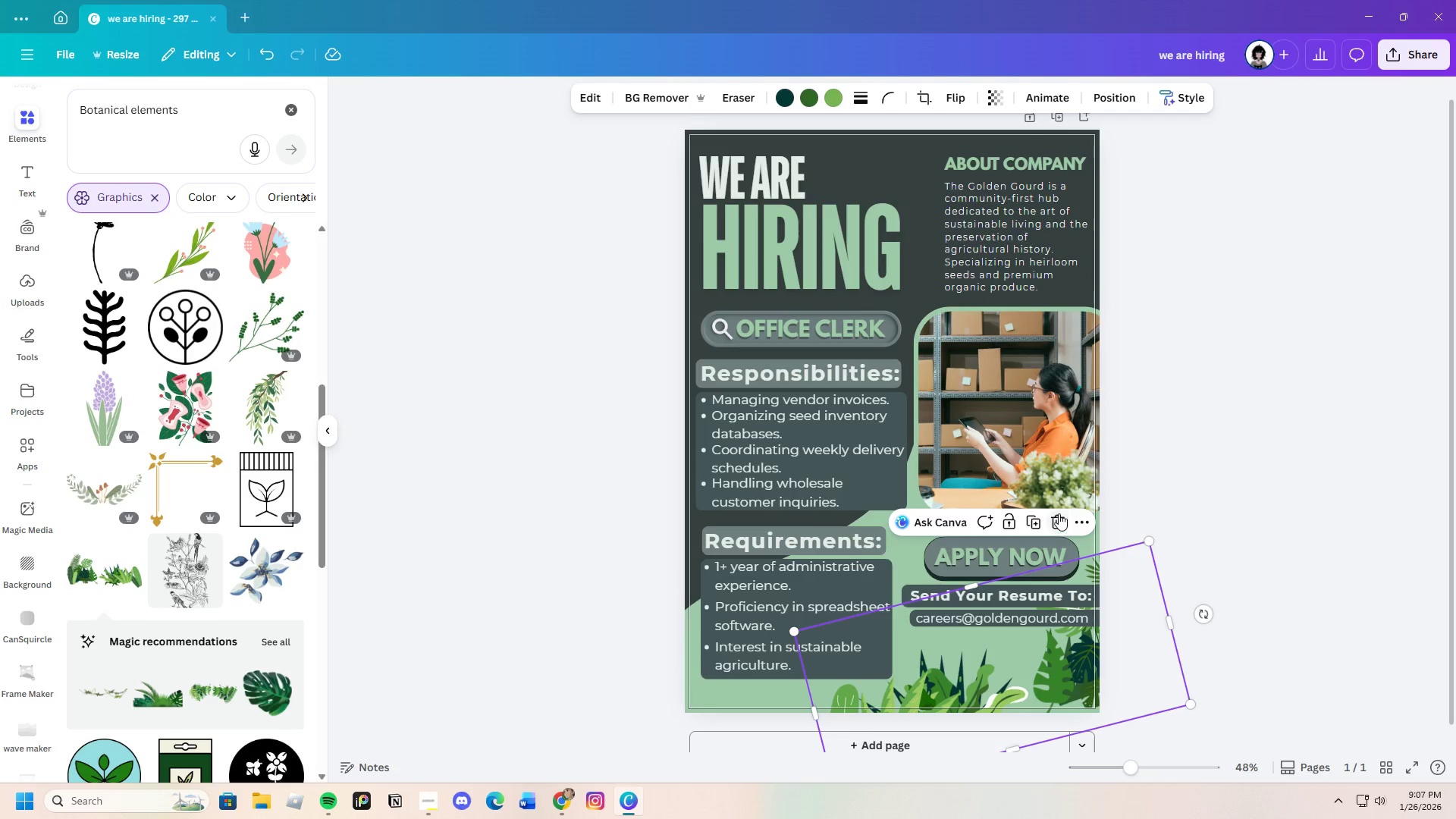 
left_click([1059, 513])
 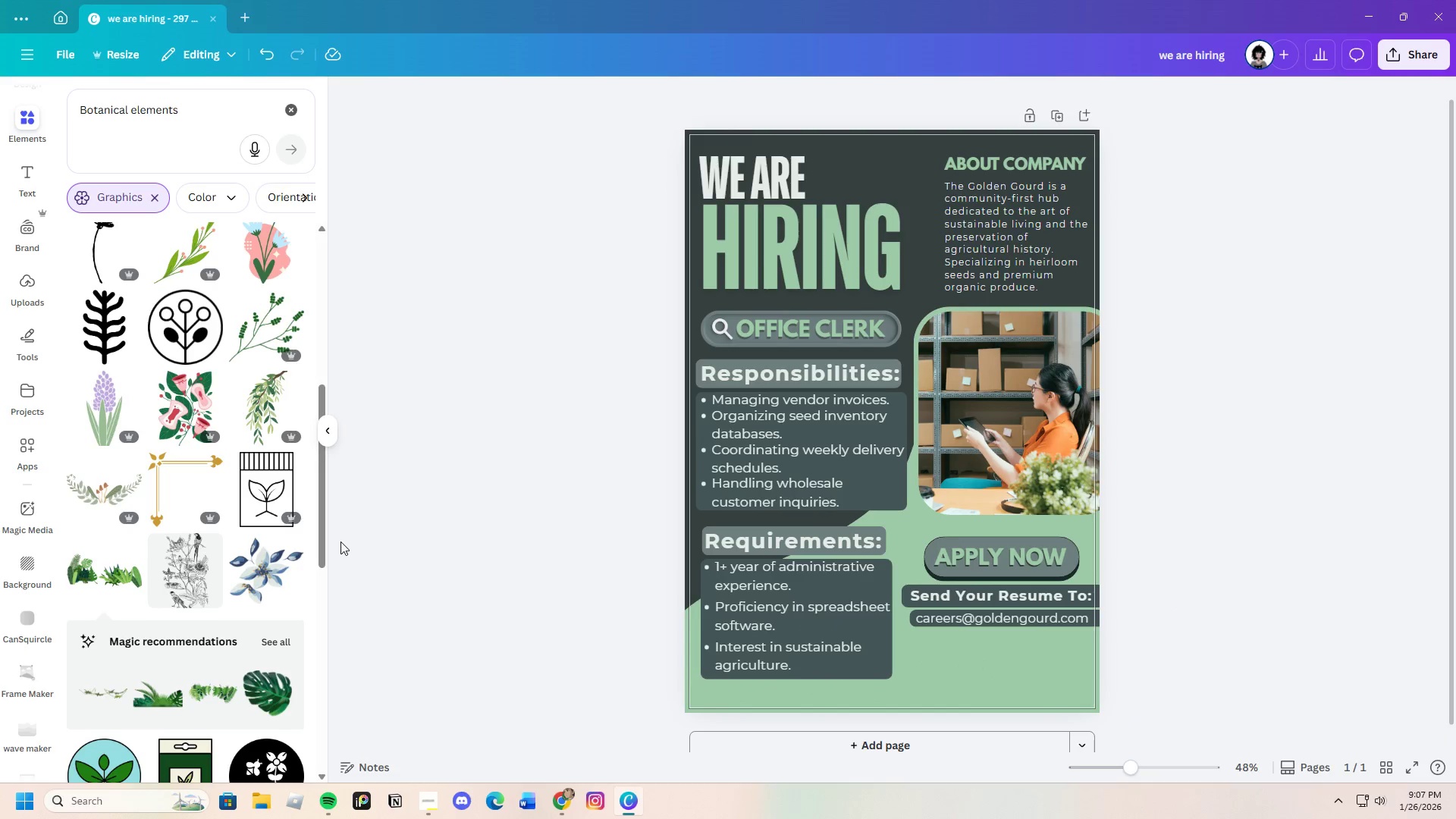 
scroll: coordinate [173, 608], scroll_direction: down, amount: 26.0
 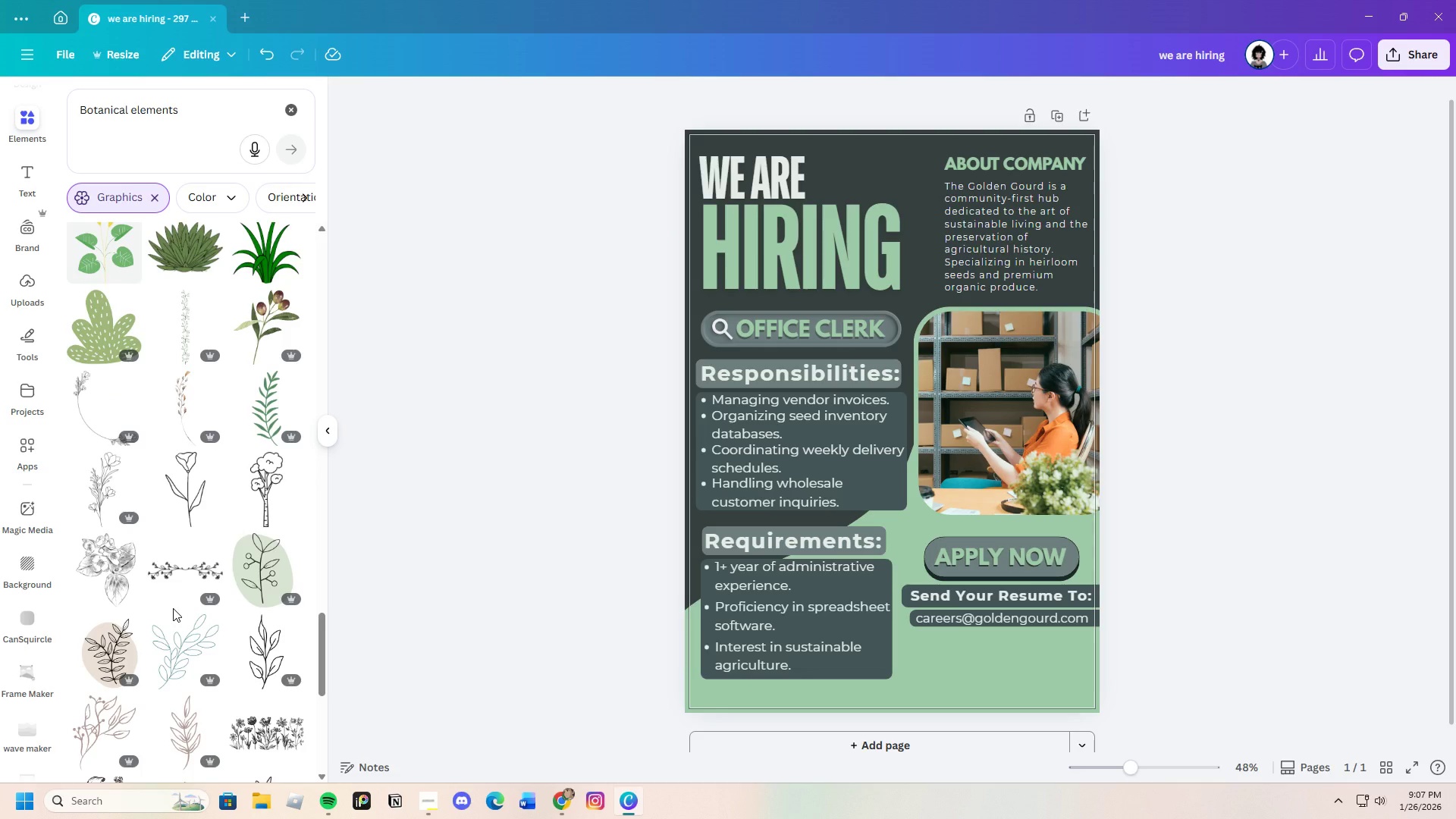 
scroll: coordinate [173, 604], scroll_direction: down, amount: 21.0
 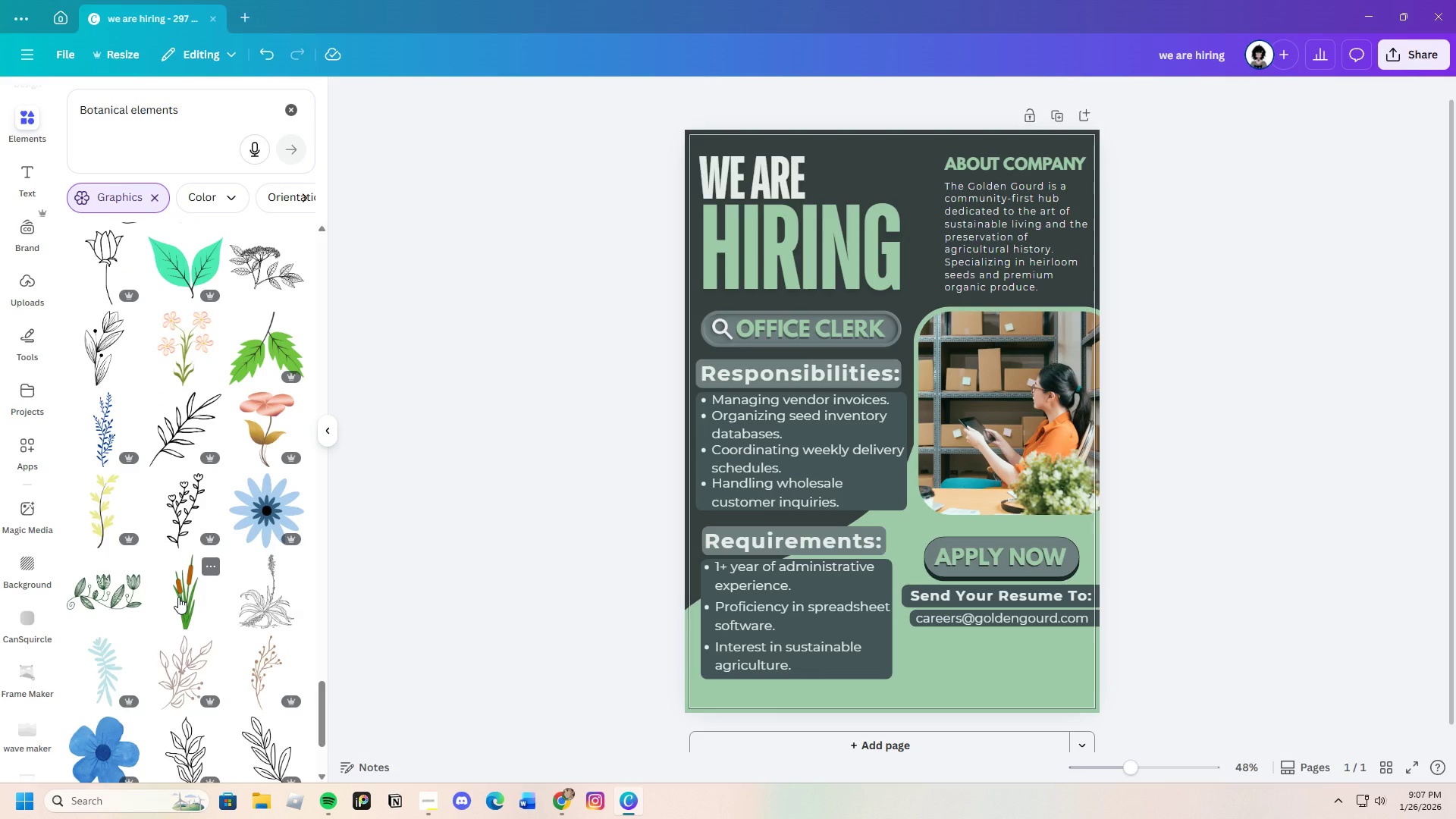 
wait(5.09)
 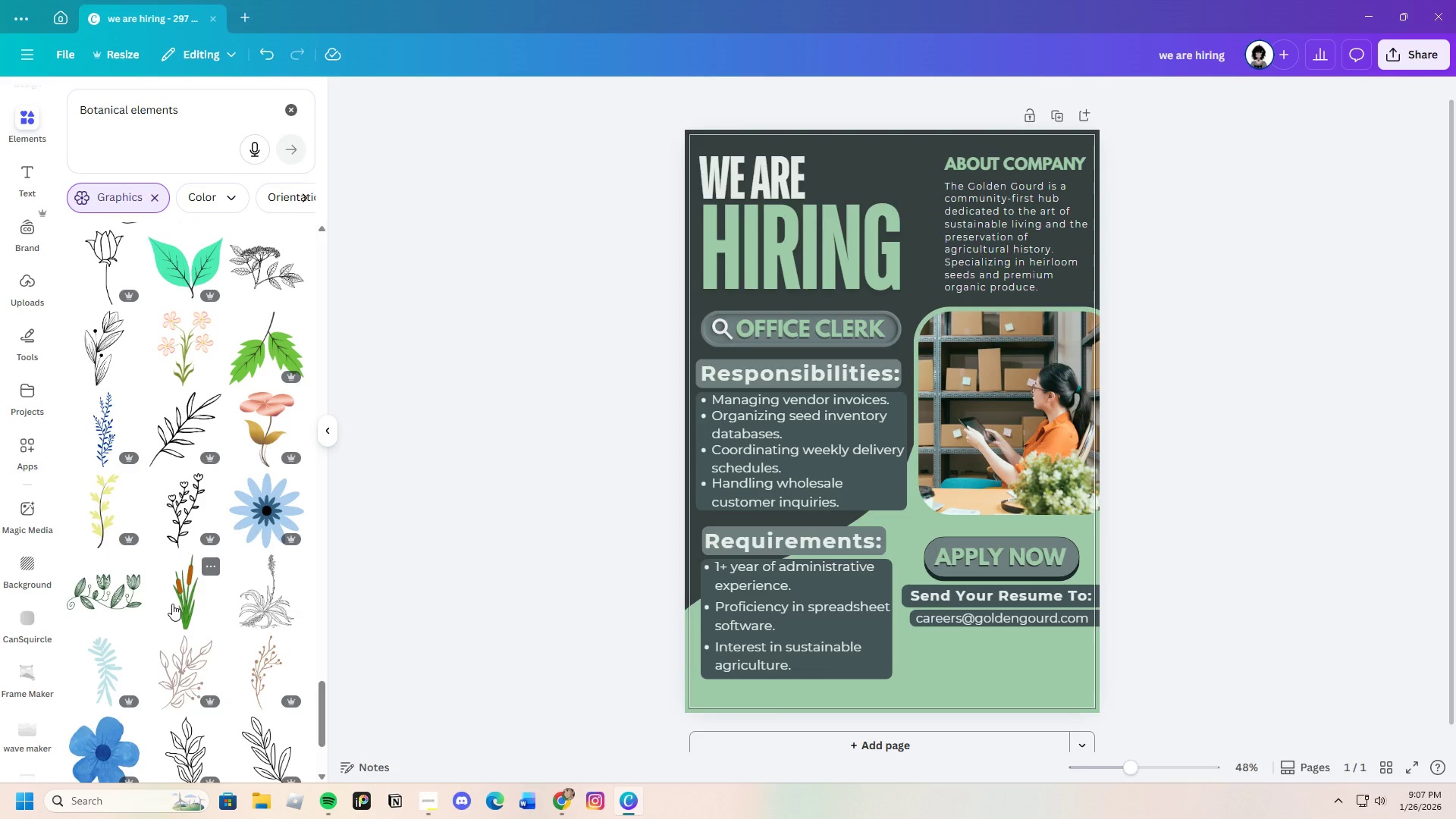 
scroll: coordinate [178, 594], scroll_direction: down, amount: 8.0
 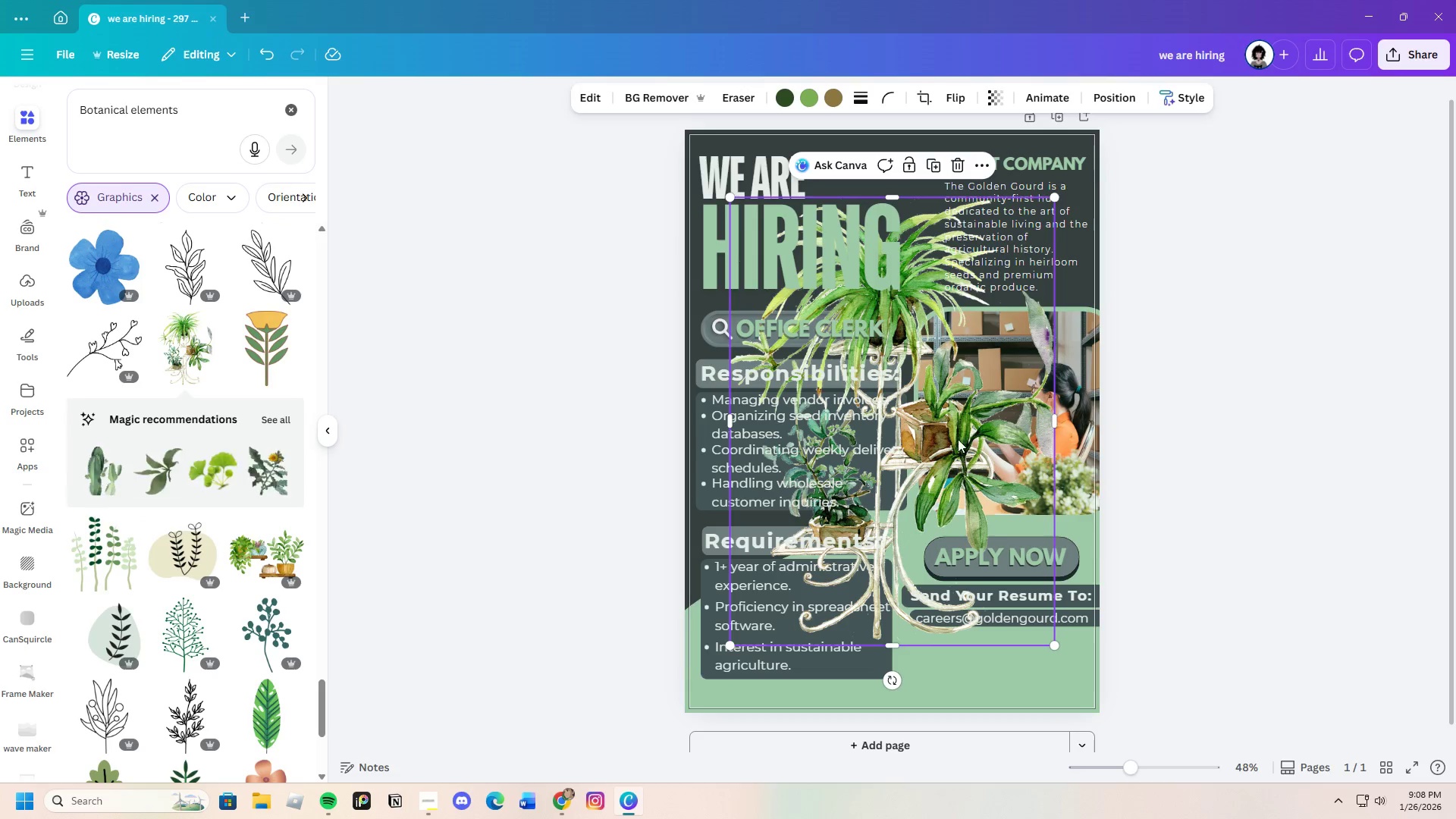 
left_click_drag(start_coordinate=[950, 398], to_coordinate=[1078, 500])
 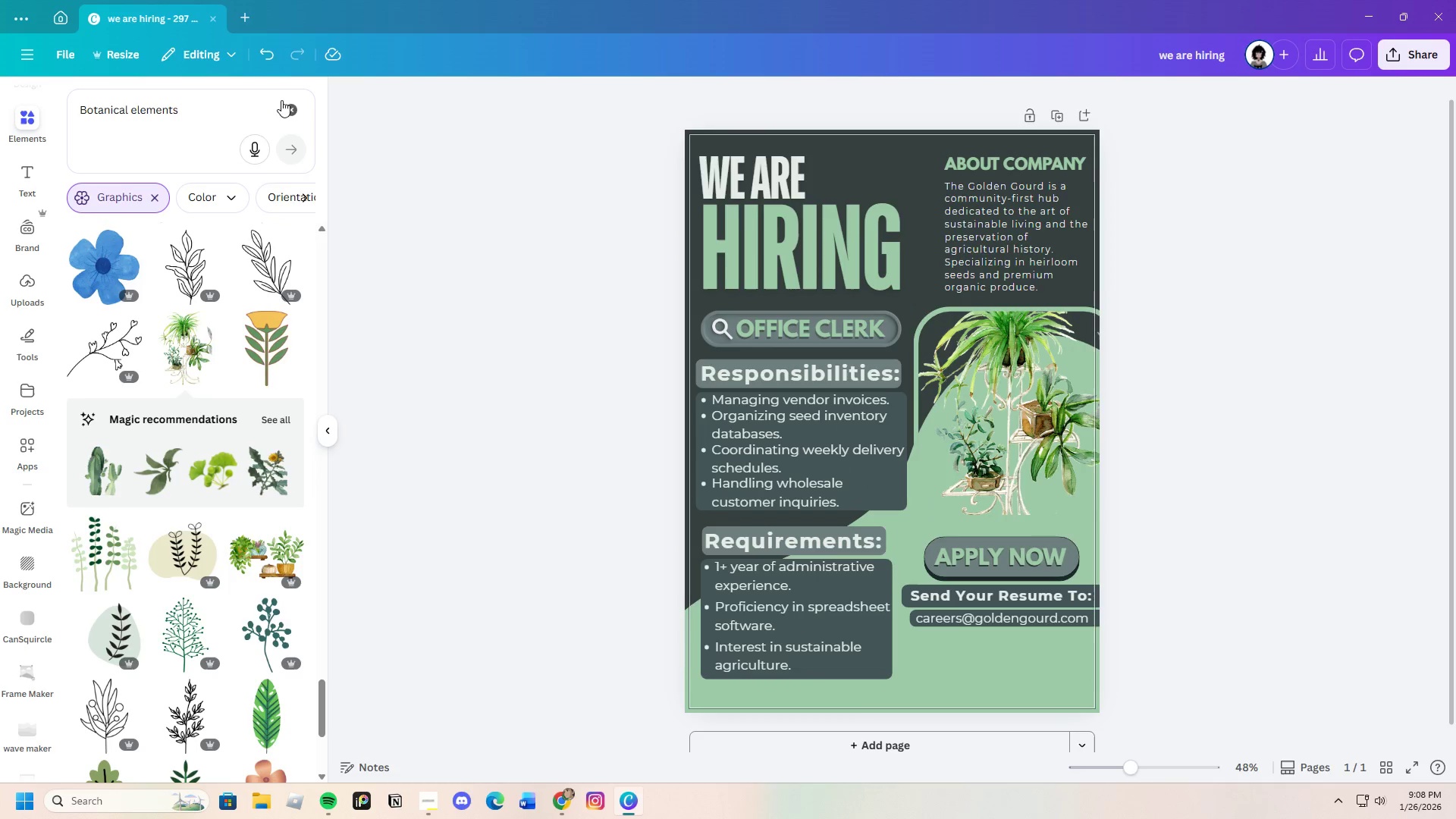 
left_click([279, 67])
 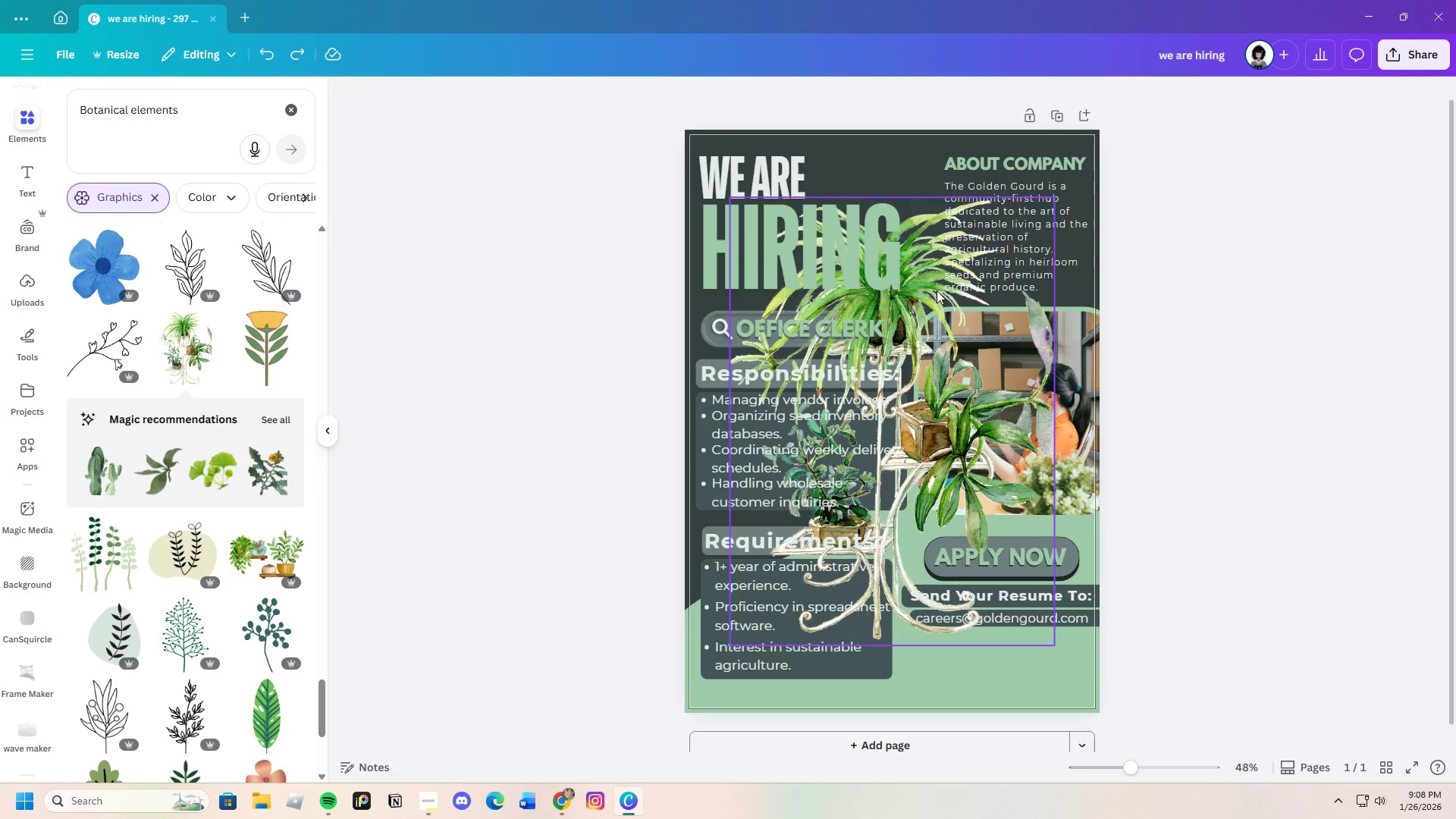 
left_click([918, 241])
 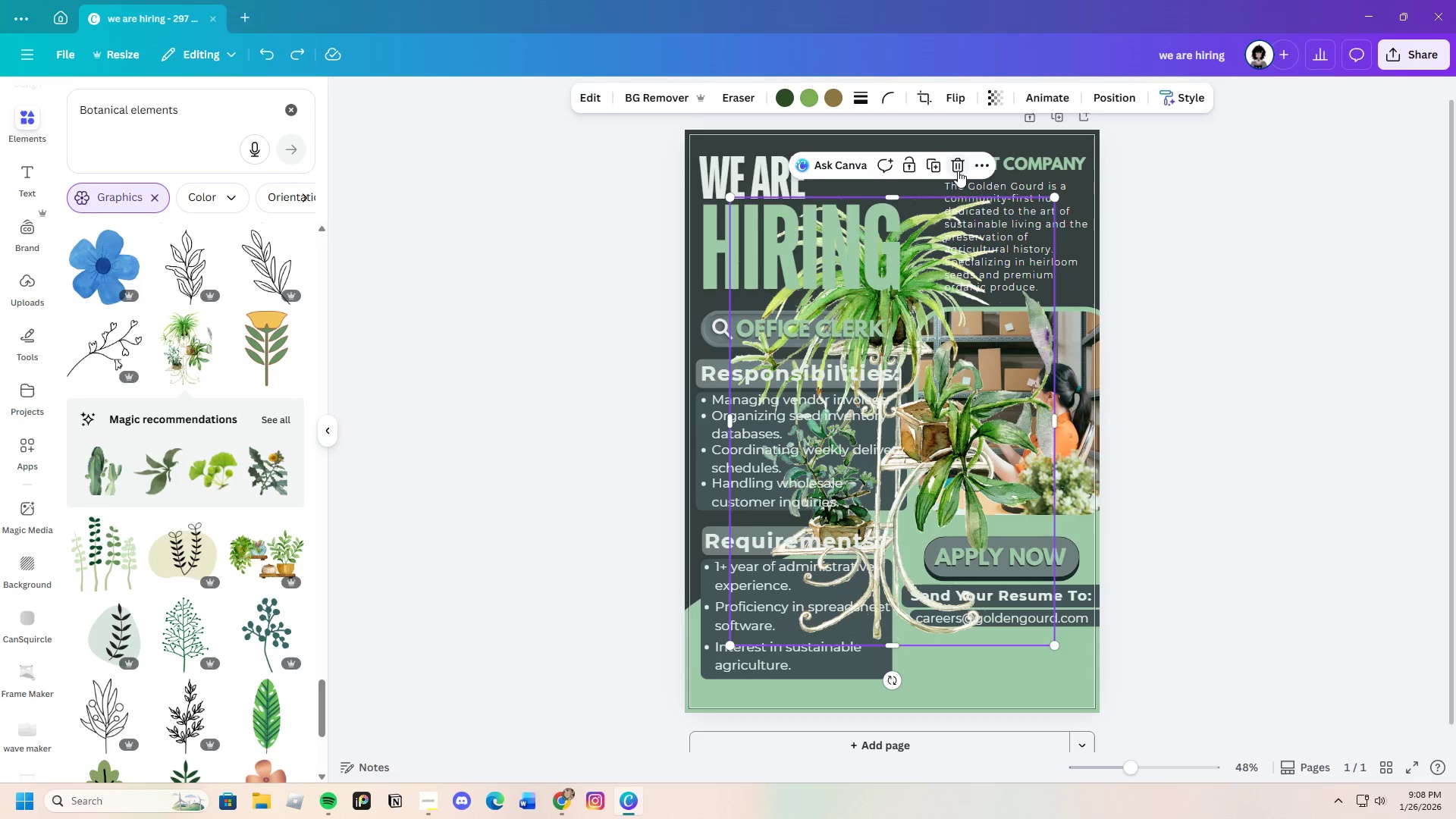 
left_click([956, 169])
 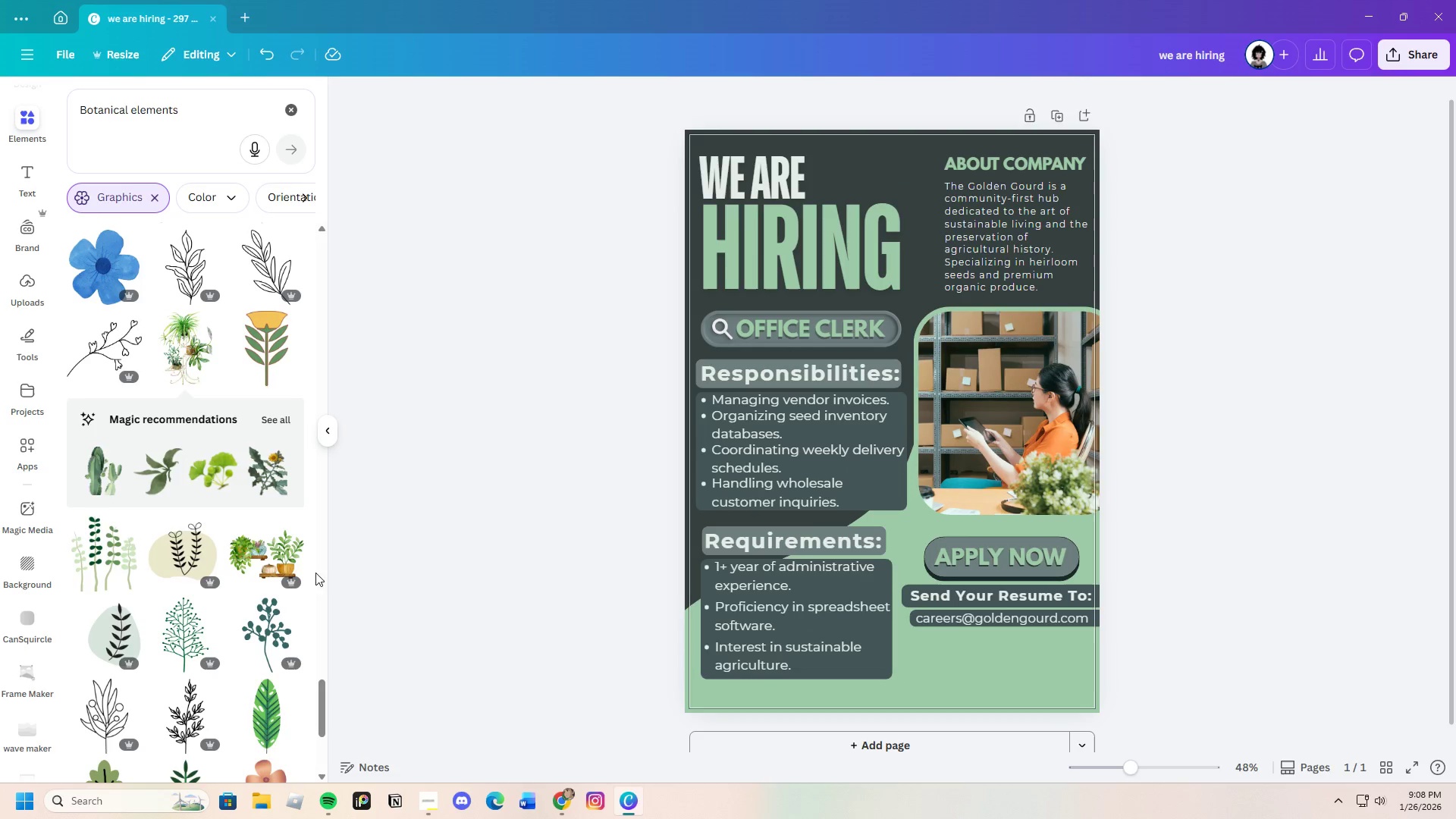 
scroll: coordinate [226, 634], scroll_direction: down, amount: 4.0
 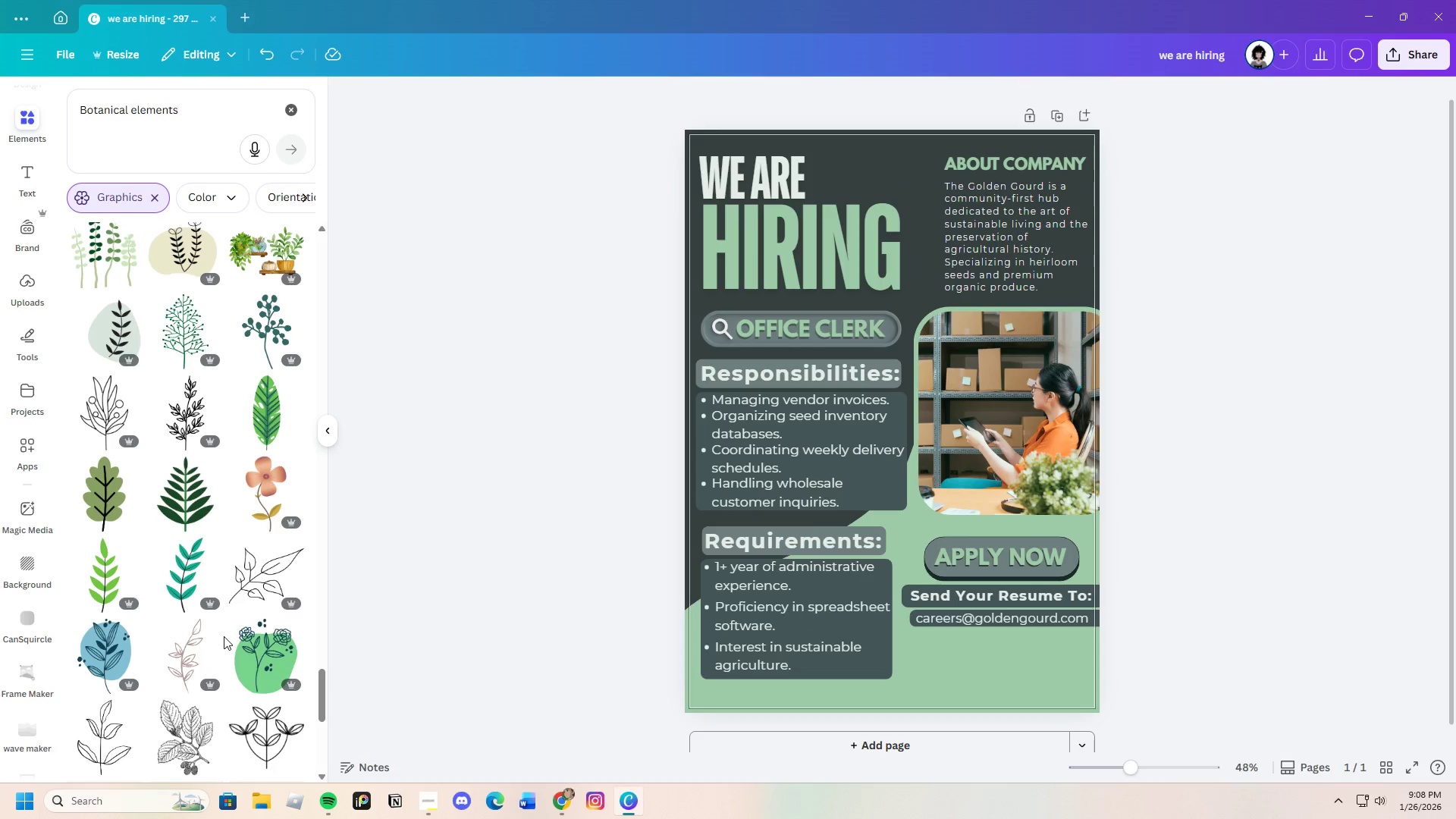 
scroll: coordinate [224, 636], scroll_direction: up, amount: 3.0
 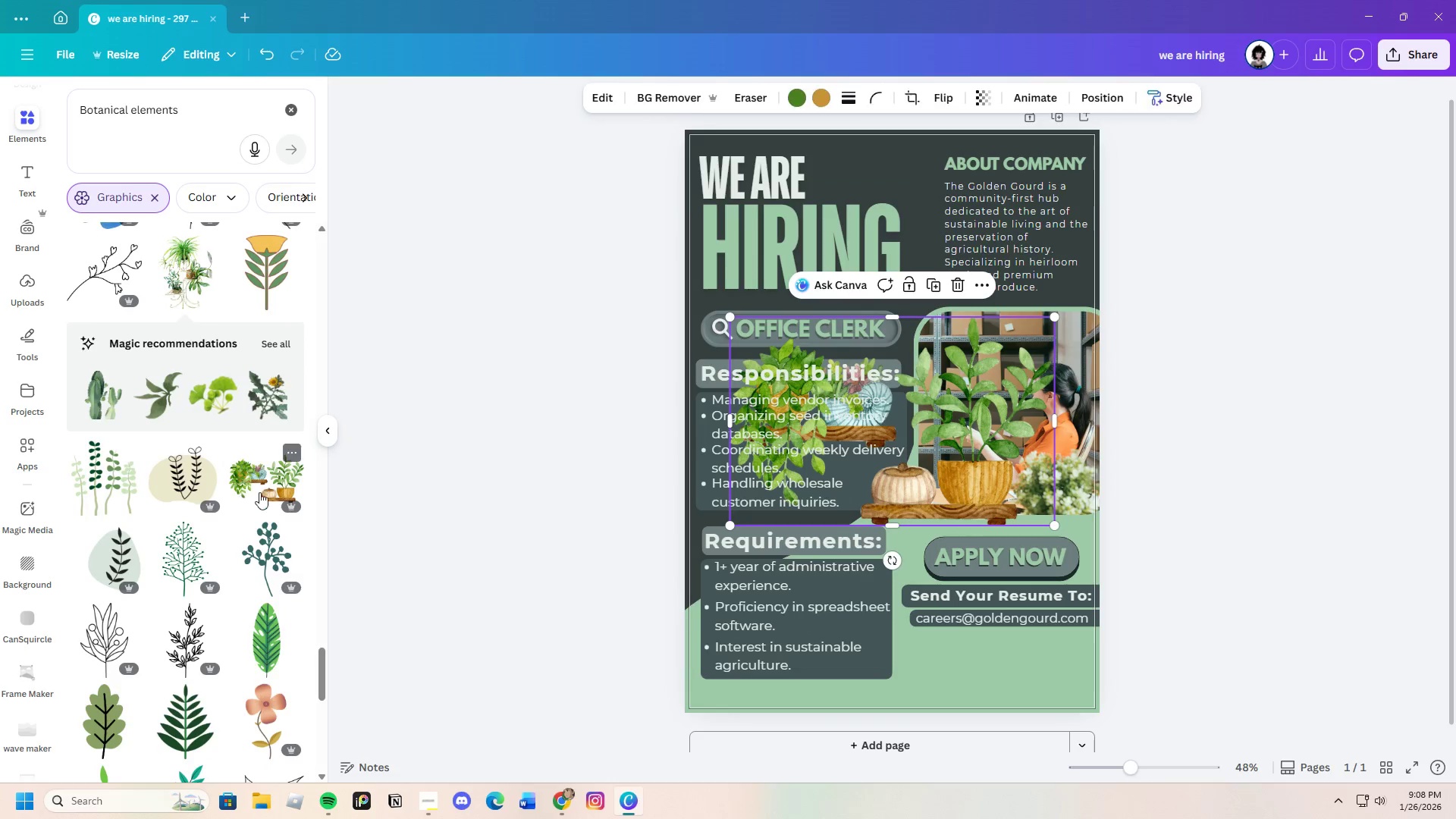 
left_click_drag(start_coordinate=[948, 450], to_coordinate=[1033, 653])
 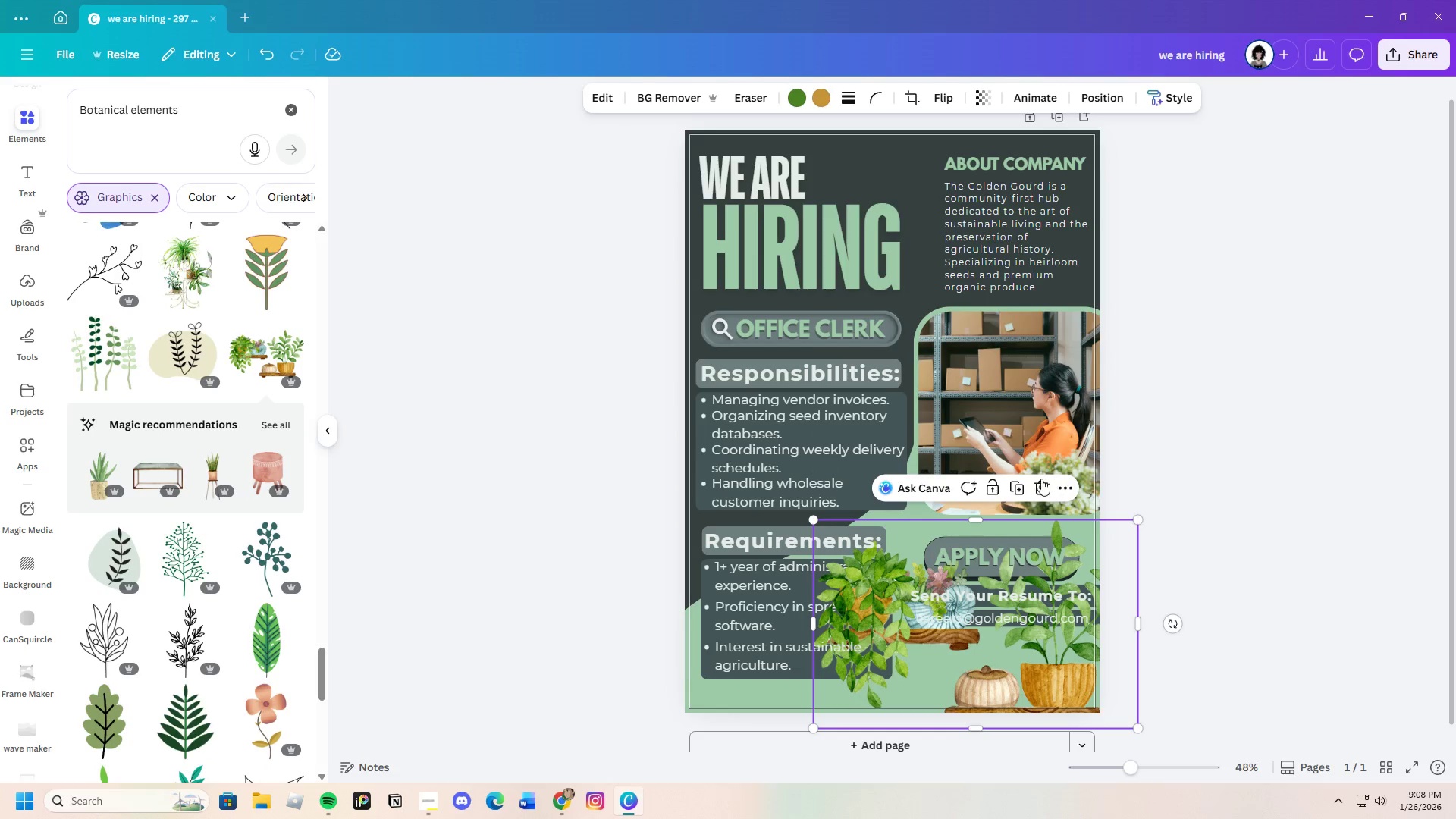 
left_click([1036, 480])
 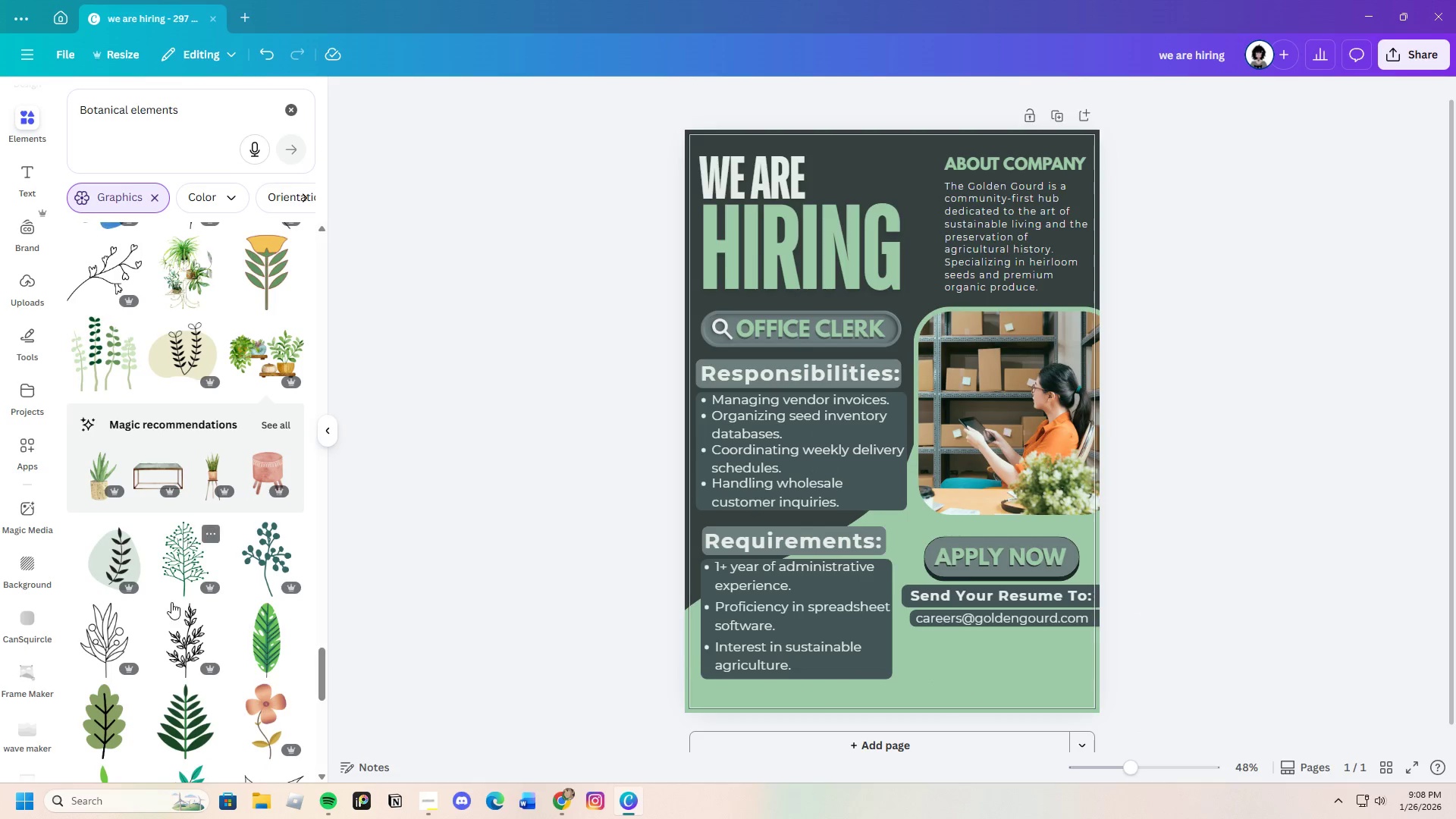 
scroll: coordinate [174, 620], scroll_direction: down, amount: 21.0
 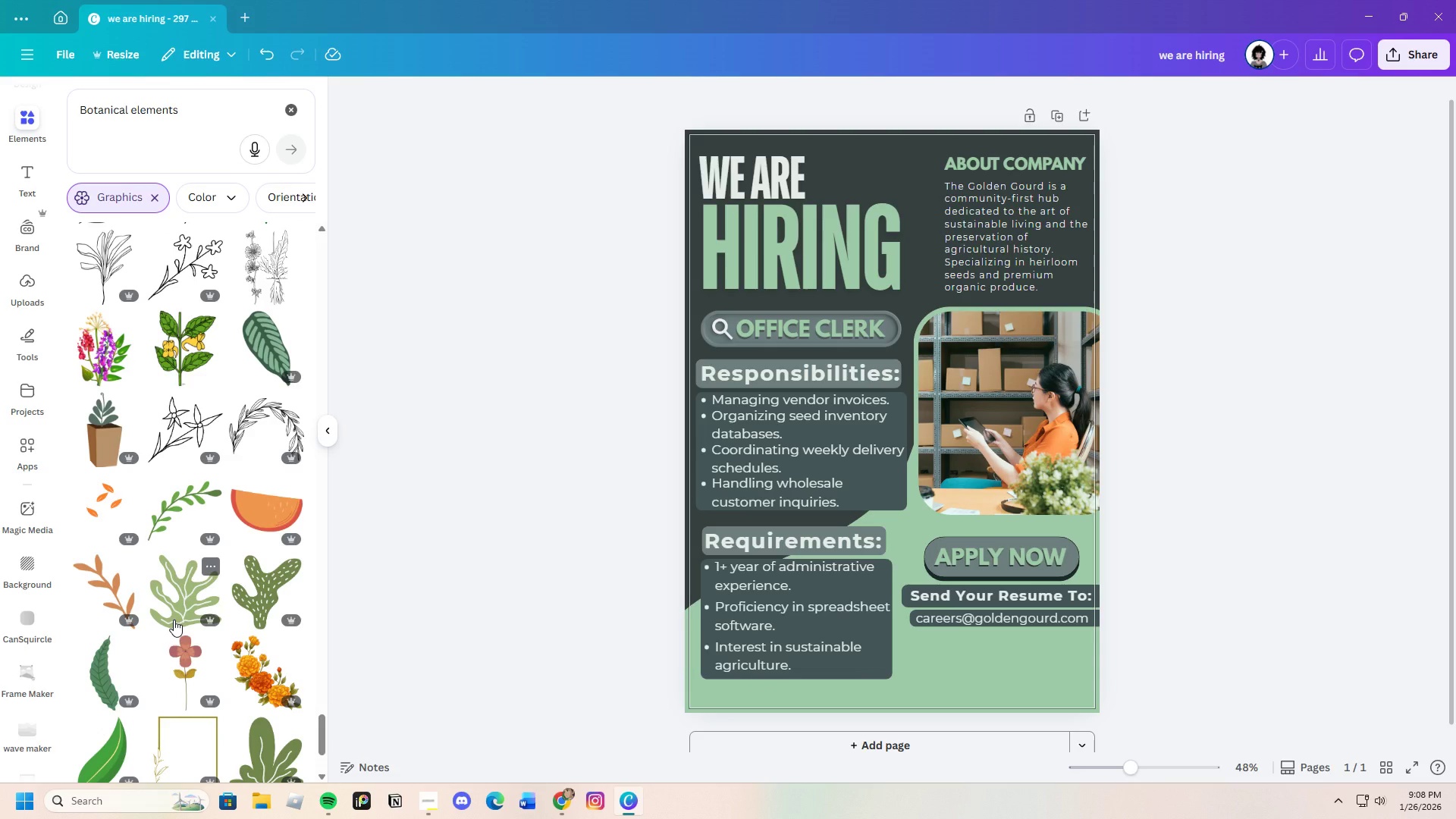 
left_click([169, 516])
 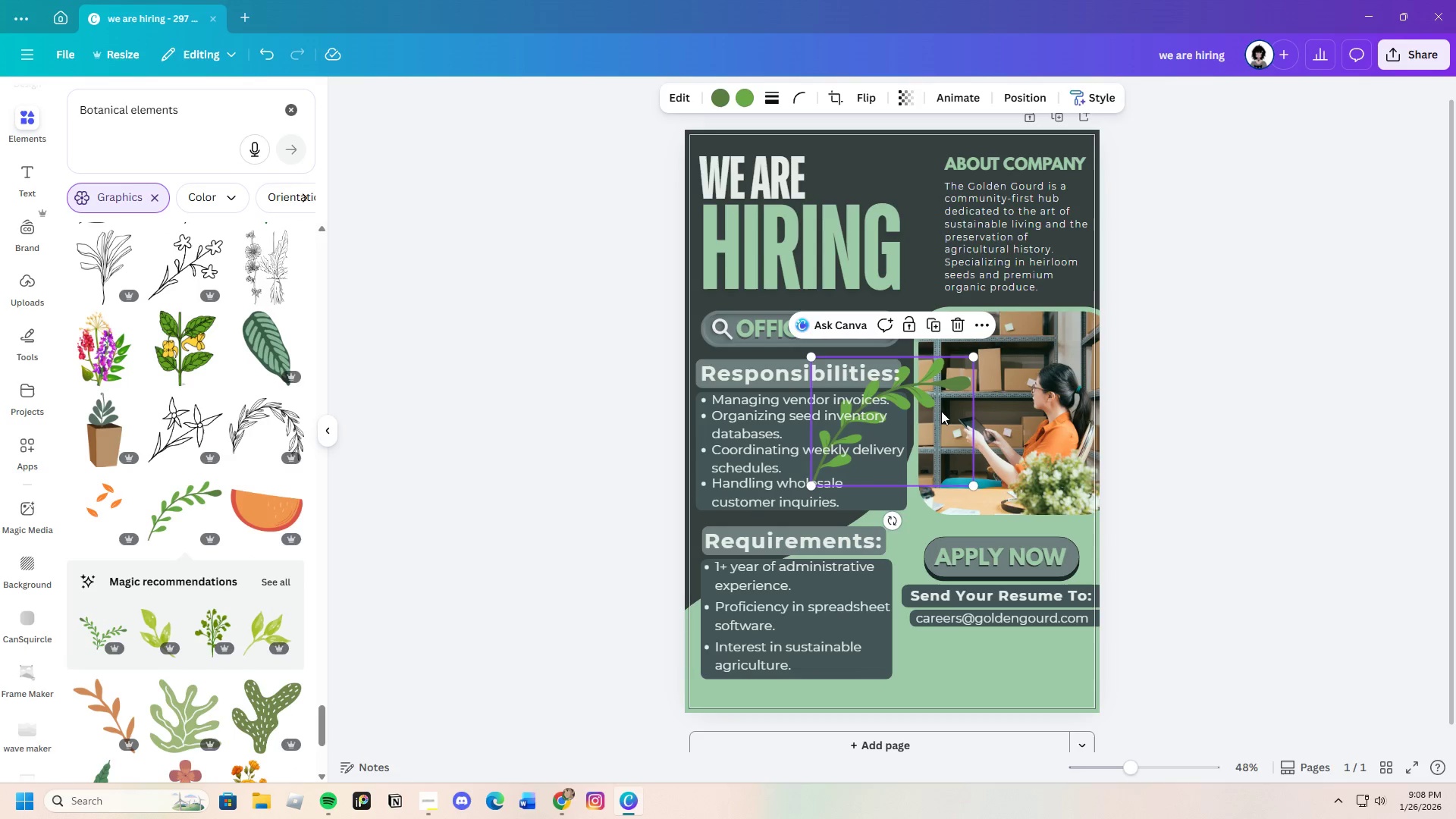 
left_click_drag(start_coordinate=[924, 391], to_coordinate=[1125, 655])
 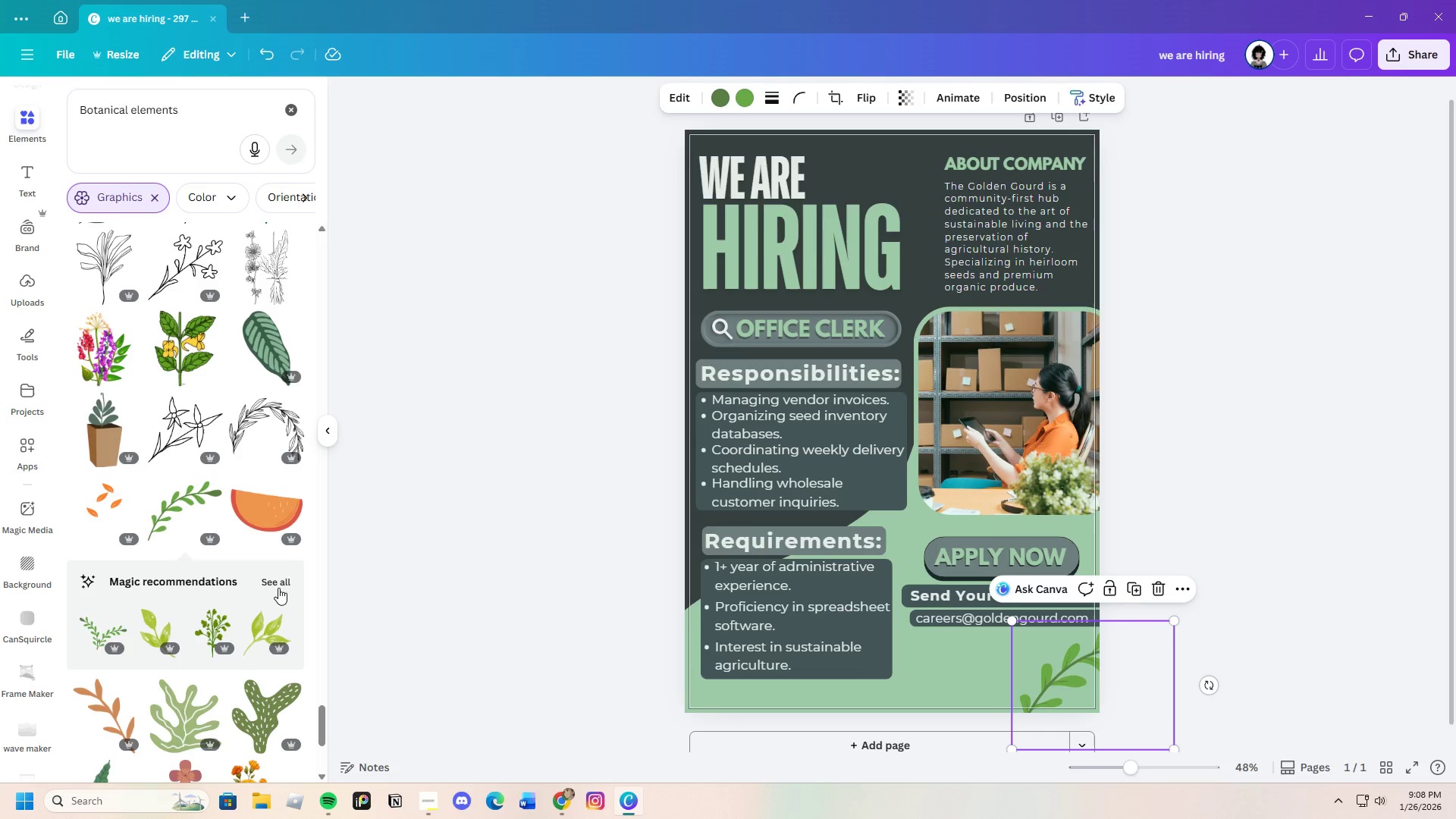 
left_click([274, 579])
 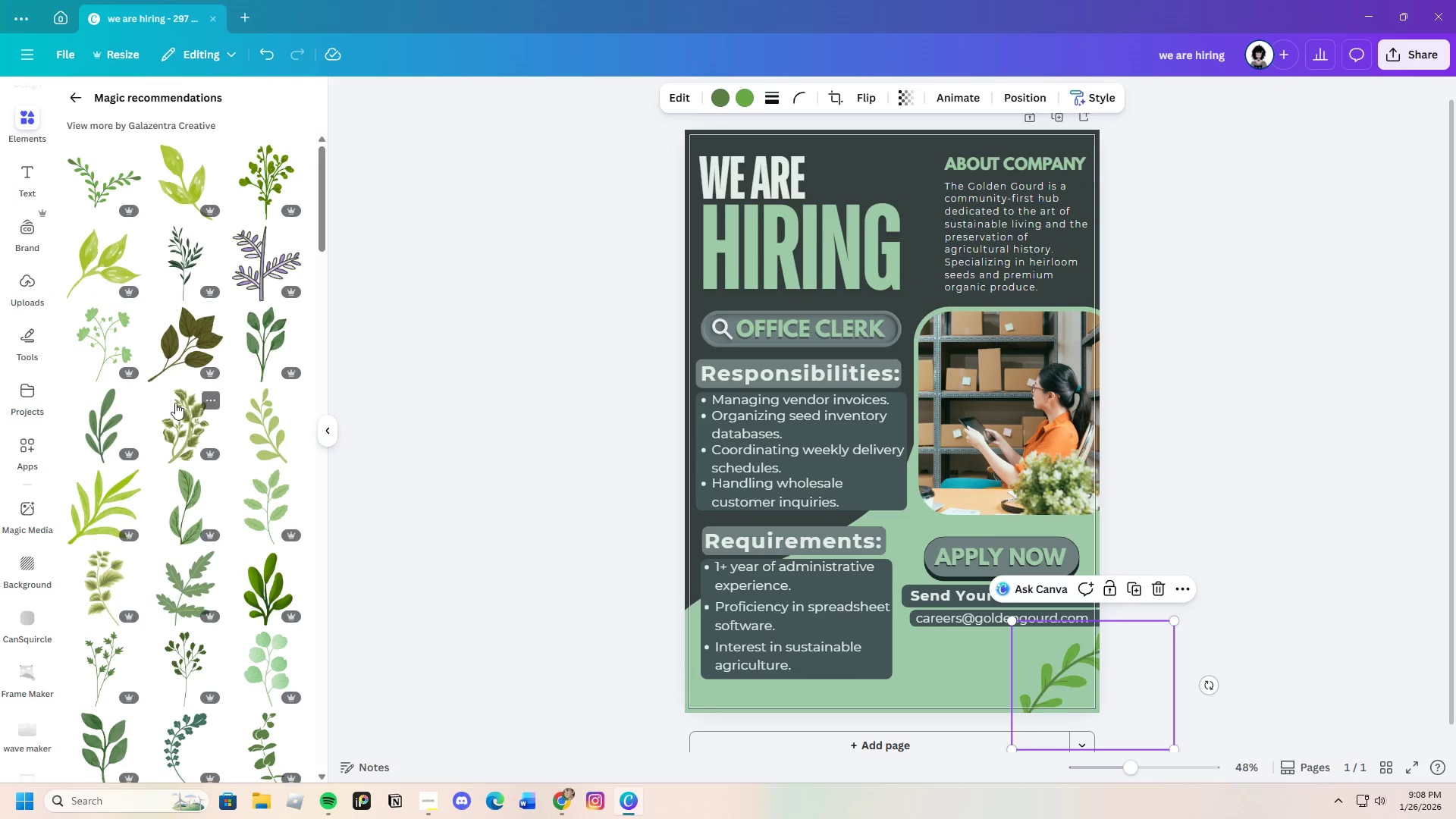 
left_click([119, 342])
 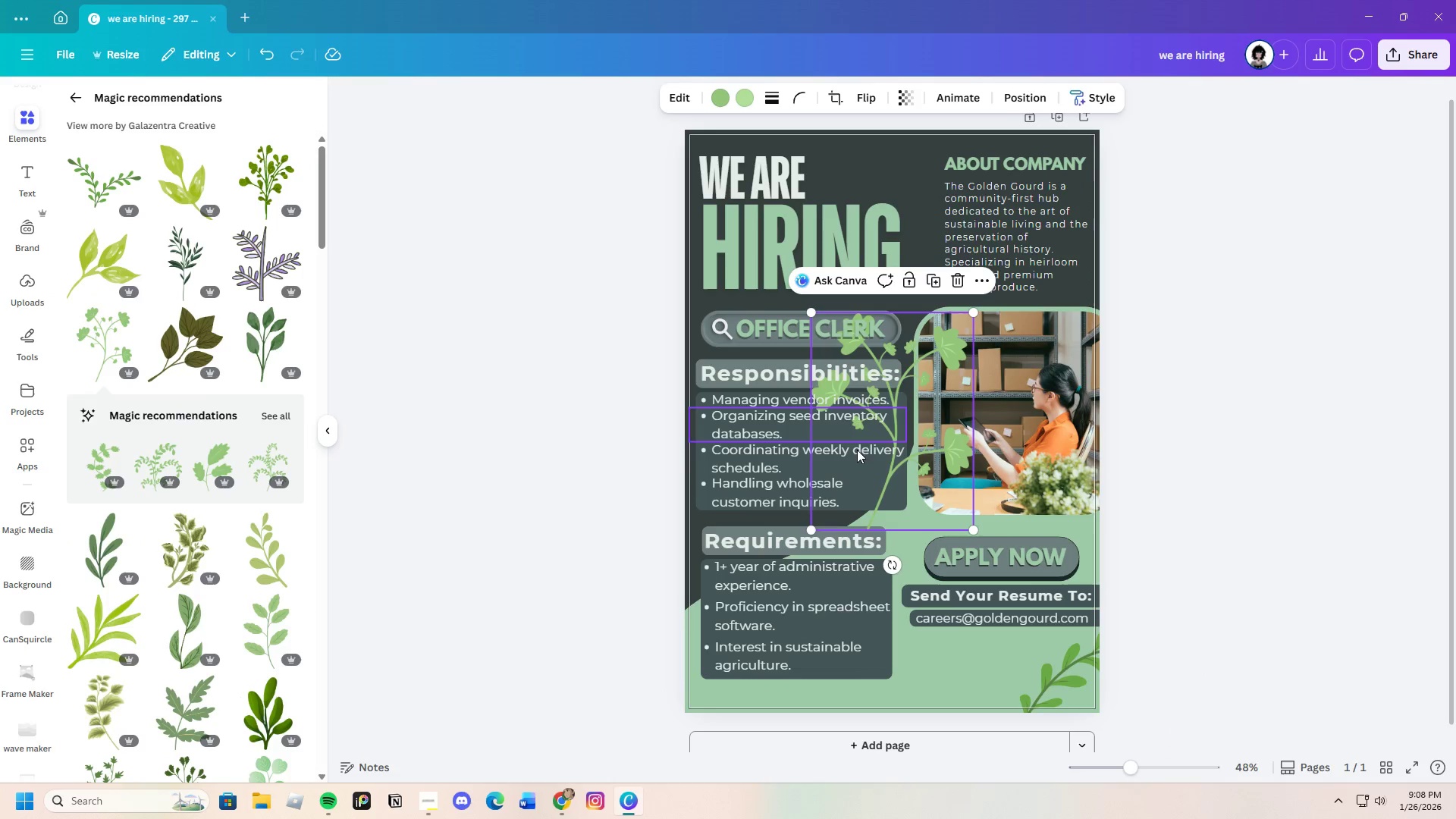 
left_click_drag(start_coordinate=[859, 455], to_coordinate=[973, 695])
 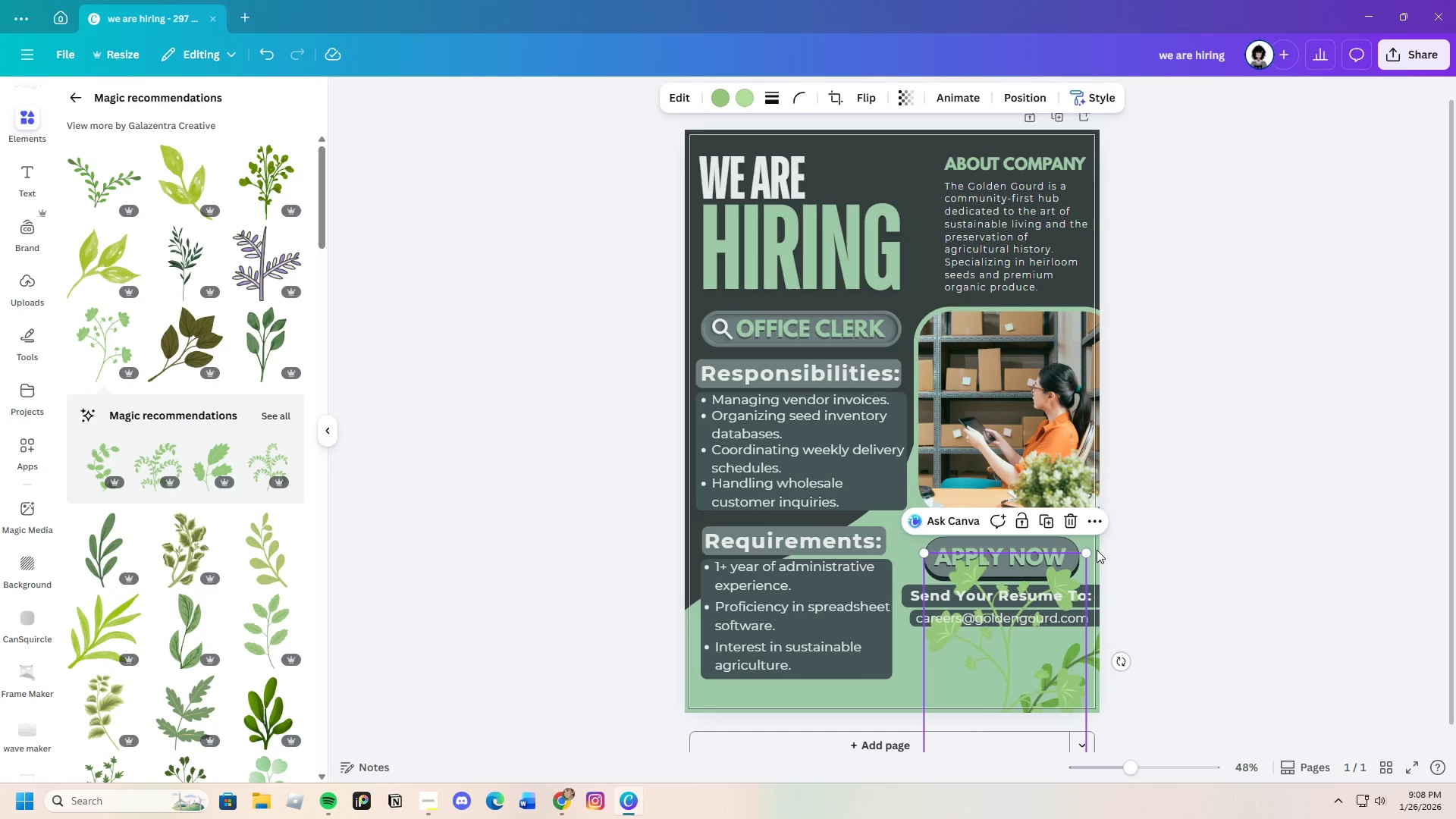 
left_click_drag(start_coordinate=[1088, 548], to_coordinate=[1019, 616])
 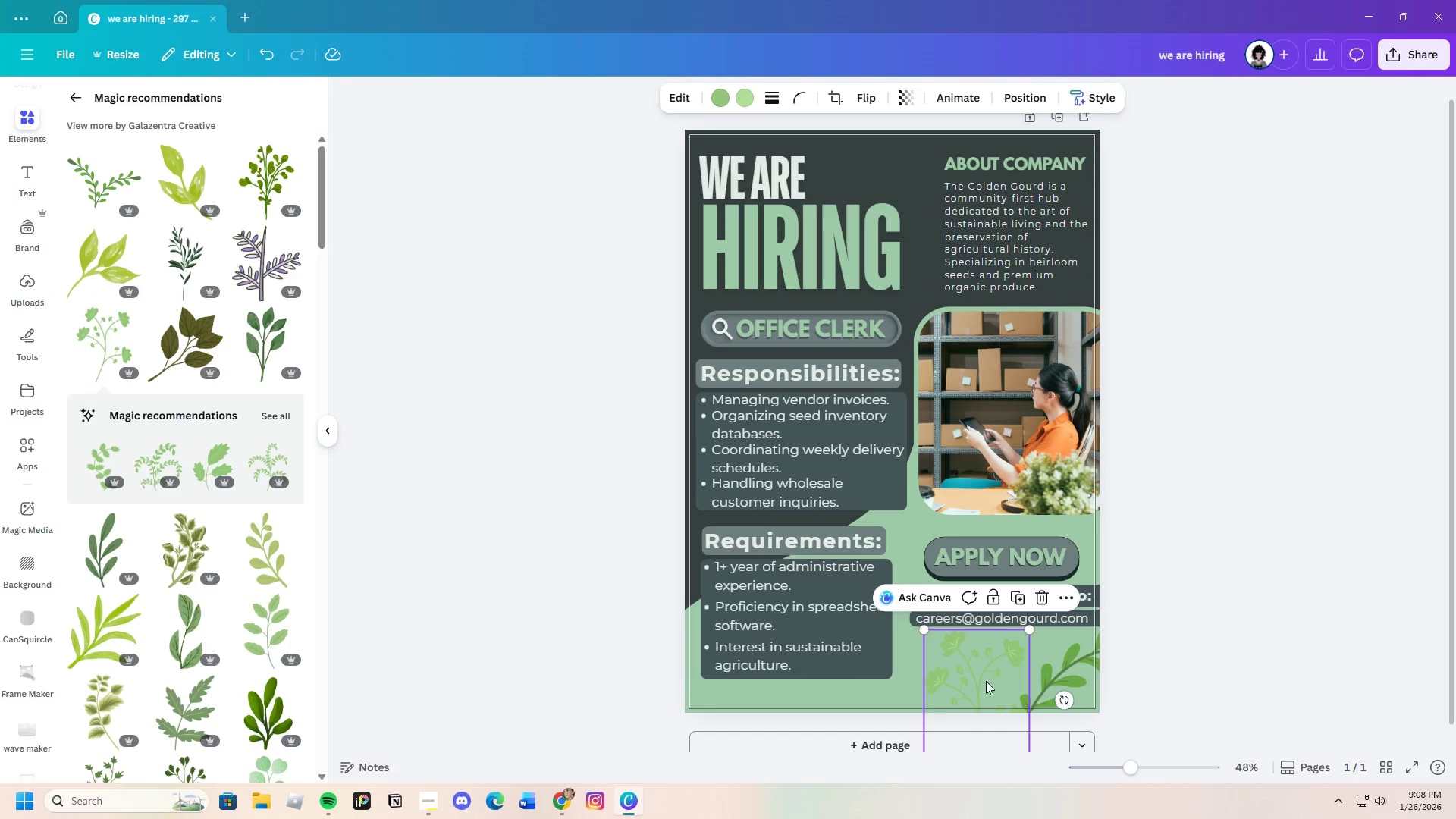 
left_click_drag(start_coordinate=[977, 682], to_coordinate=[991, 688])
 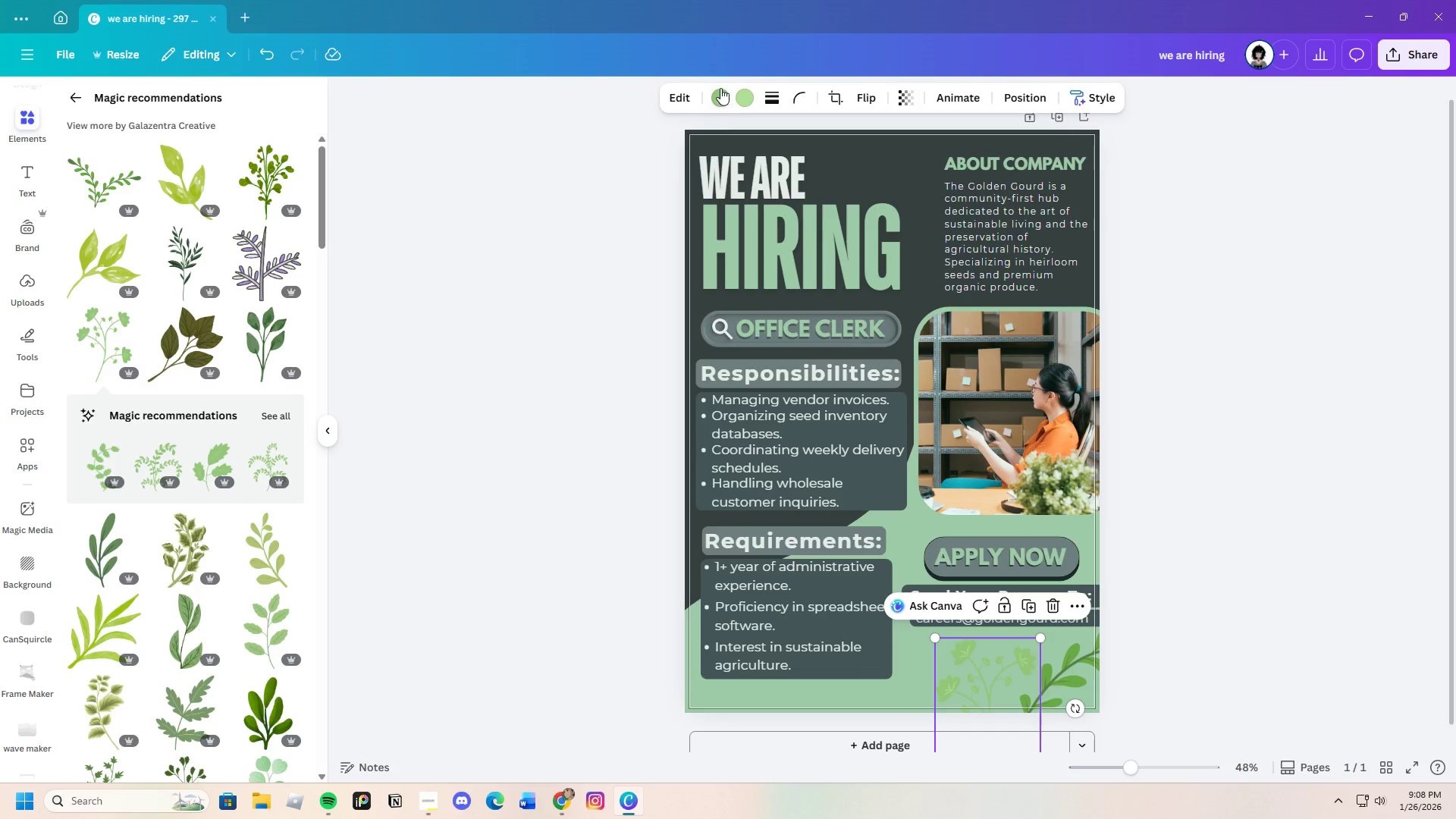 
left_click([720, 88])
 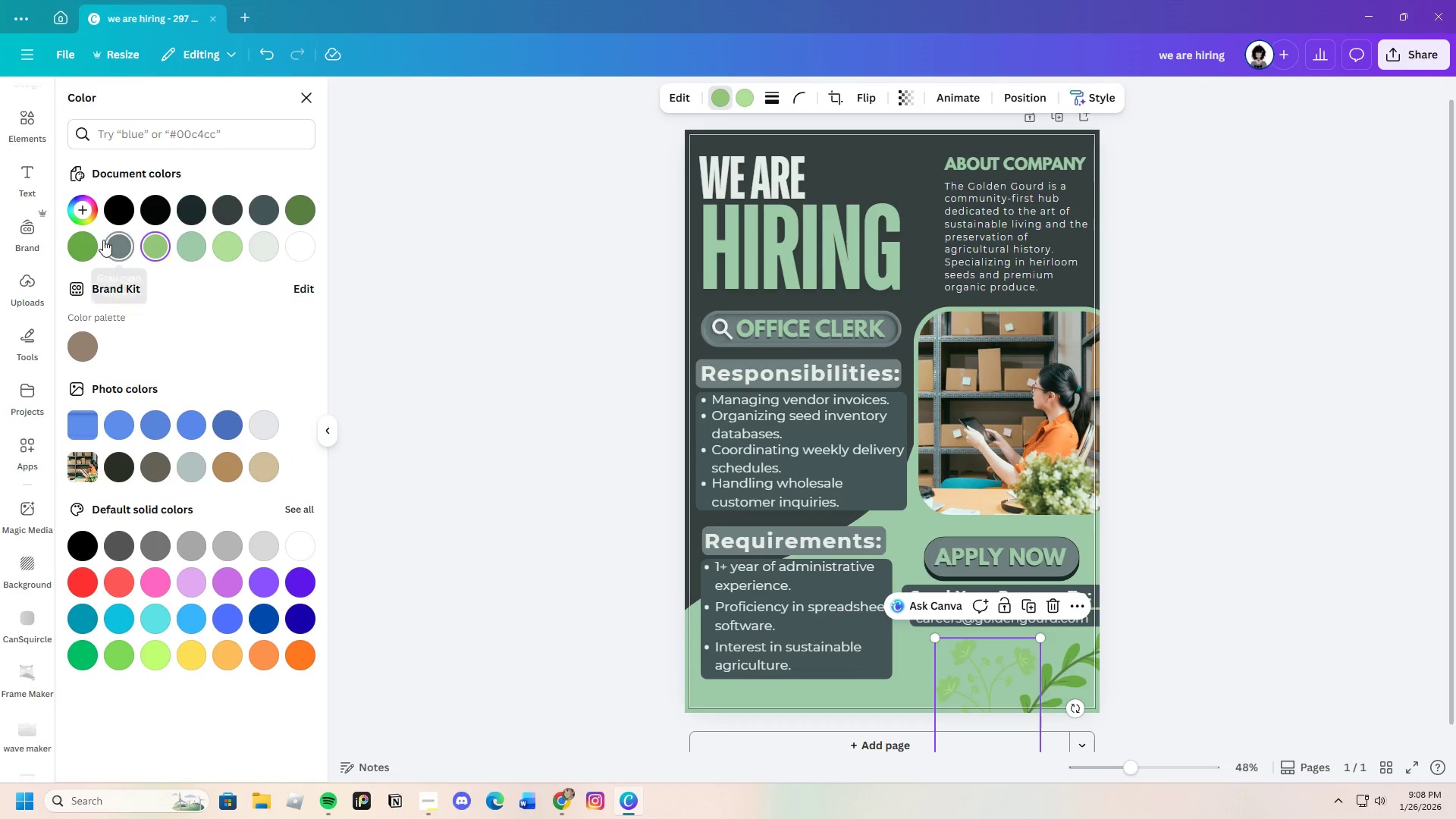 
left_click([84, 243])
 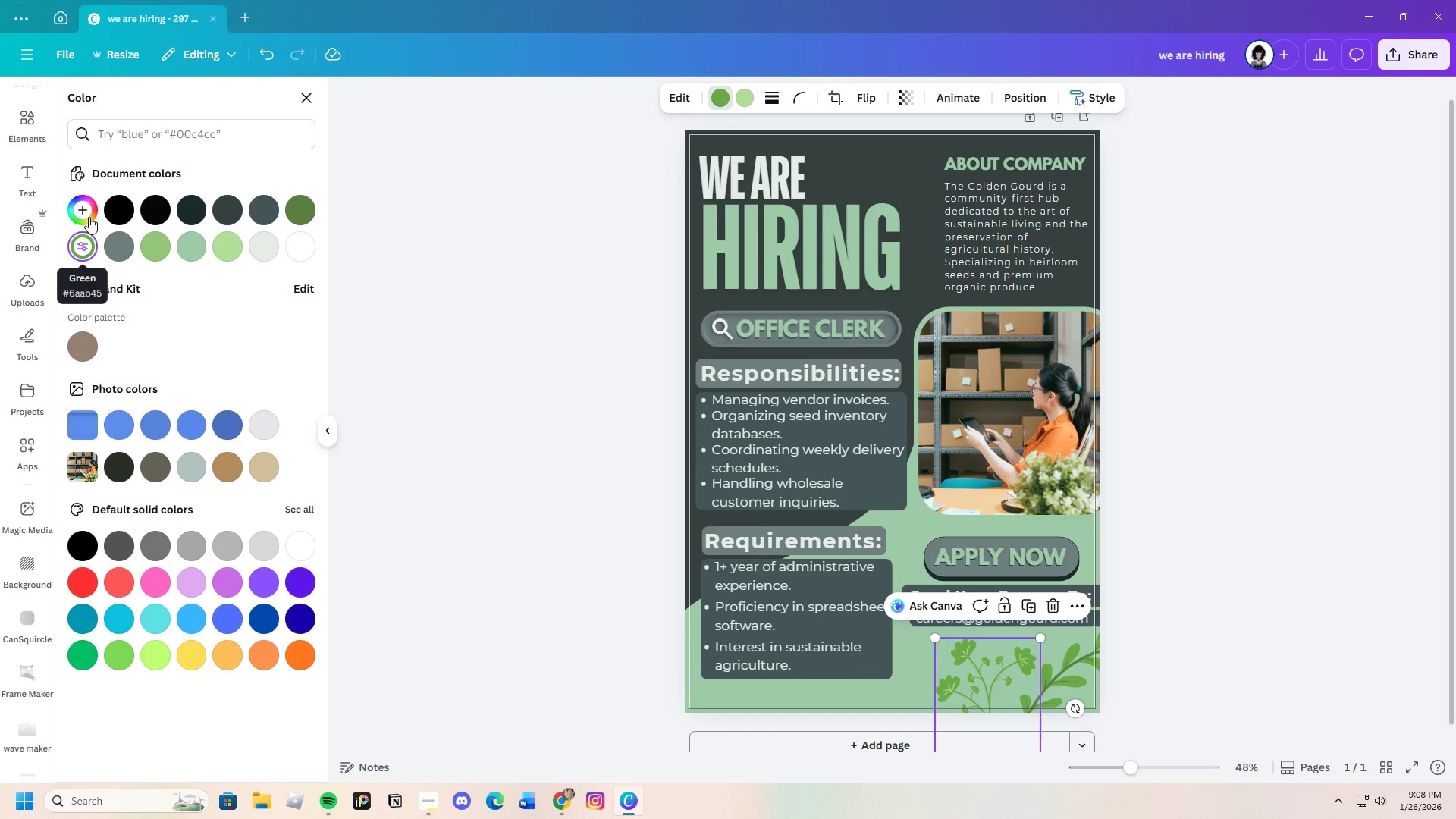 
left_click([81, 215])
 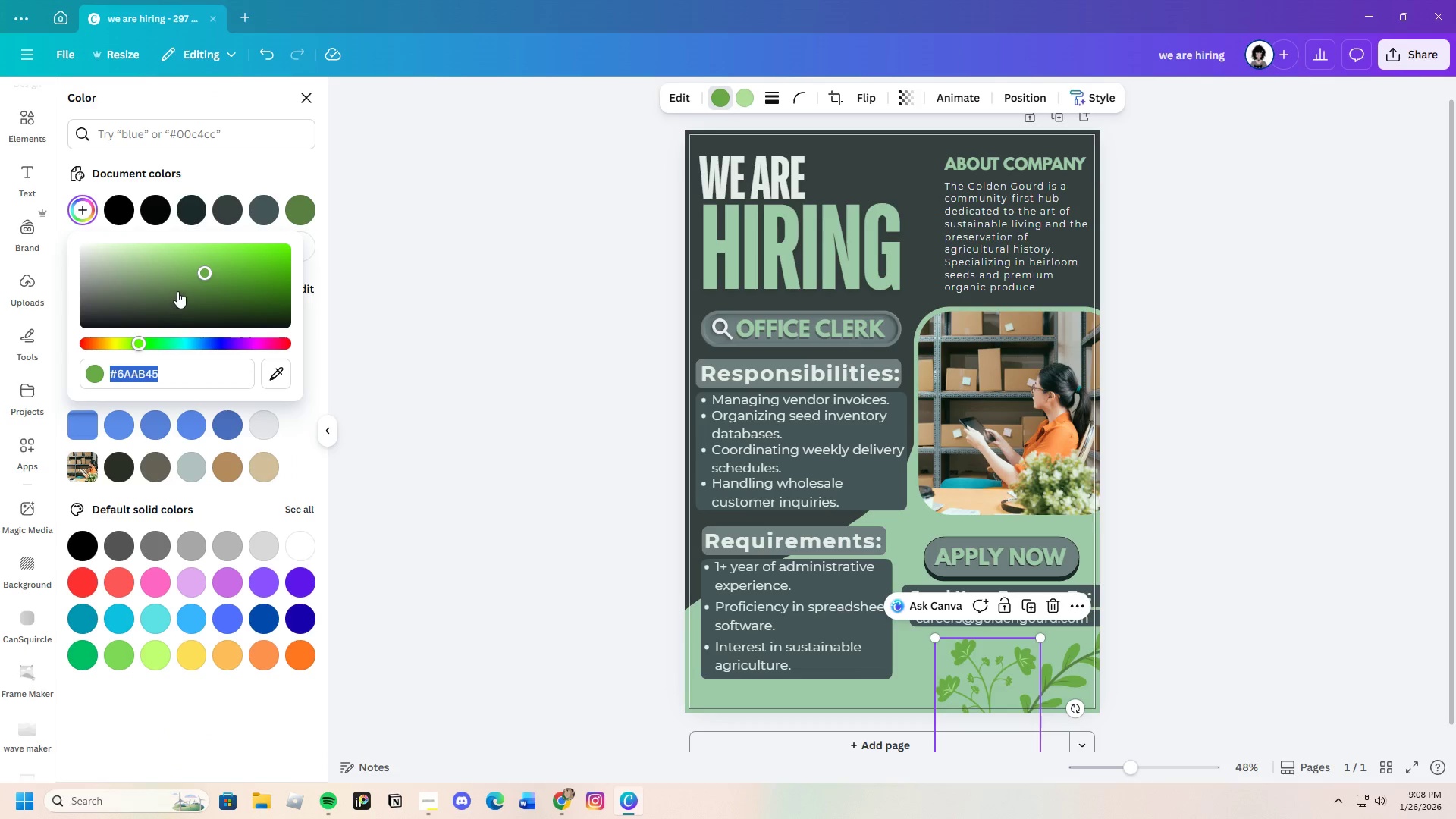 
left_click_drag(start_coordinate=[187, 287], to_coordinate=[191, 317])
 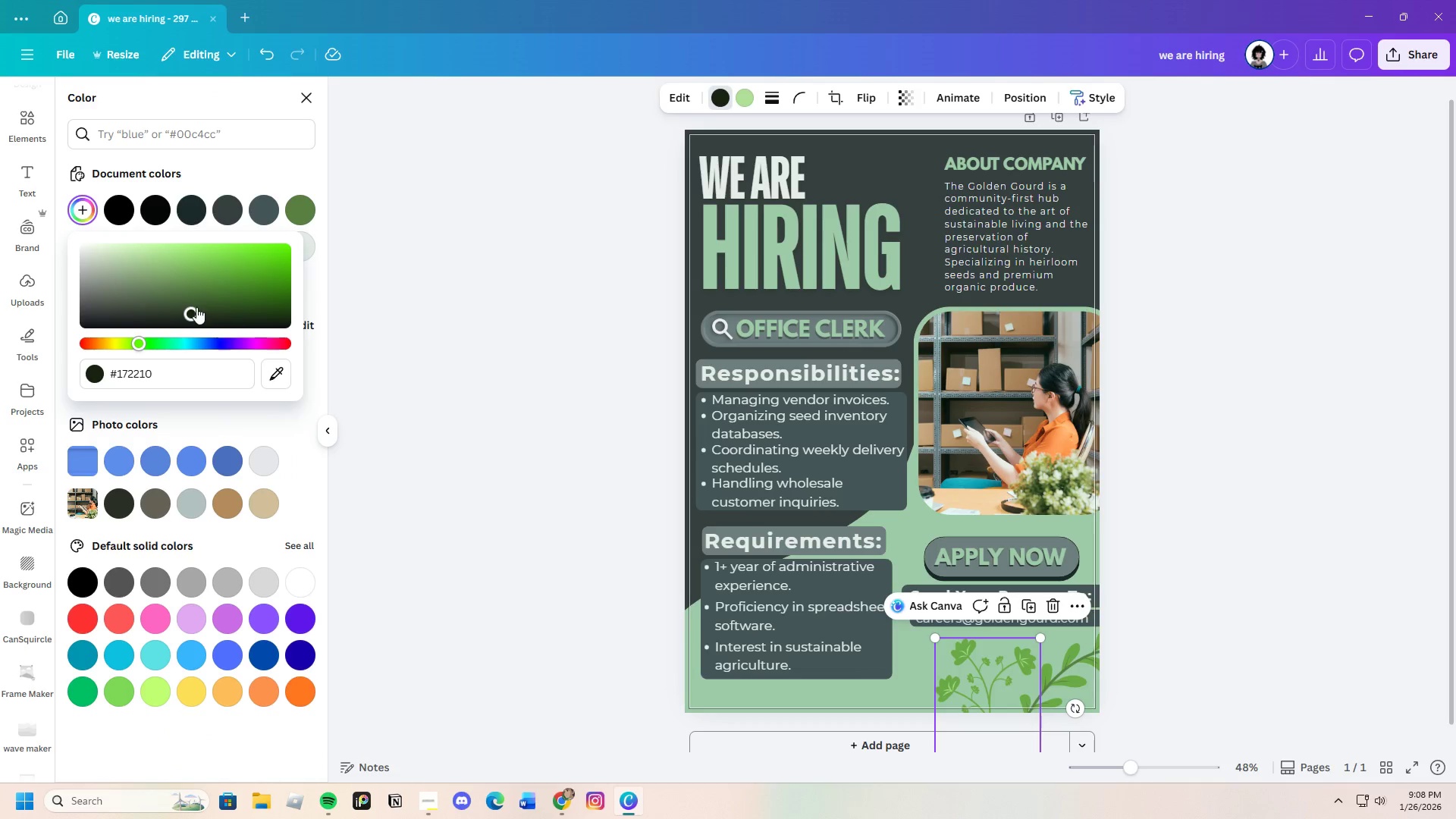 
left_click_drag(start_coordinate=[196, 307], to_coordinate=[198, 294])
 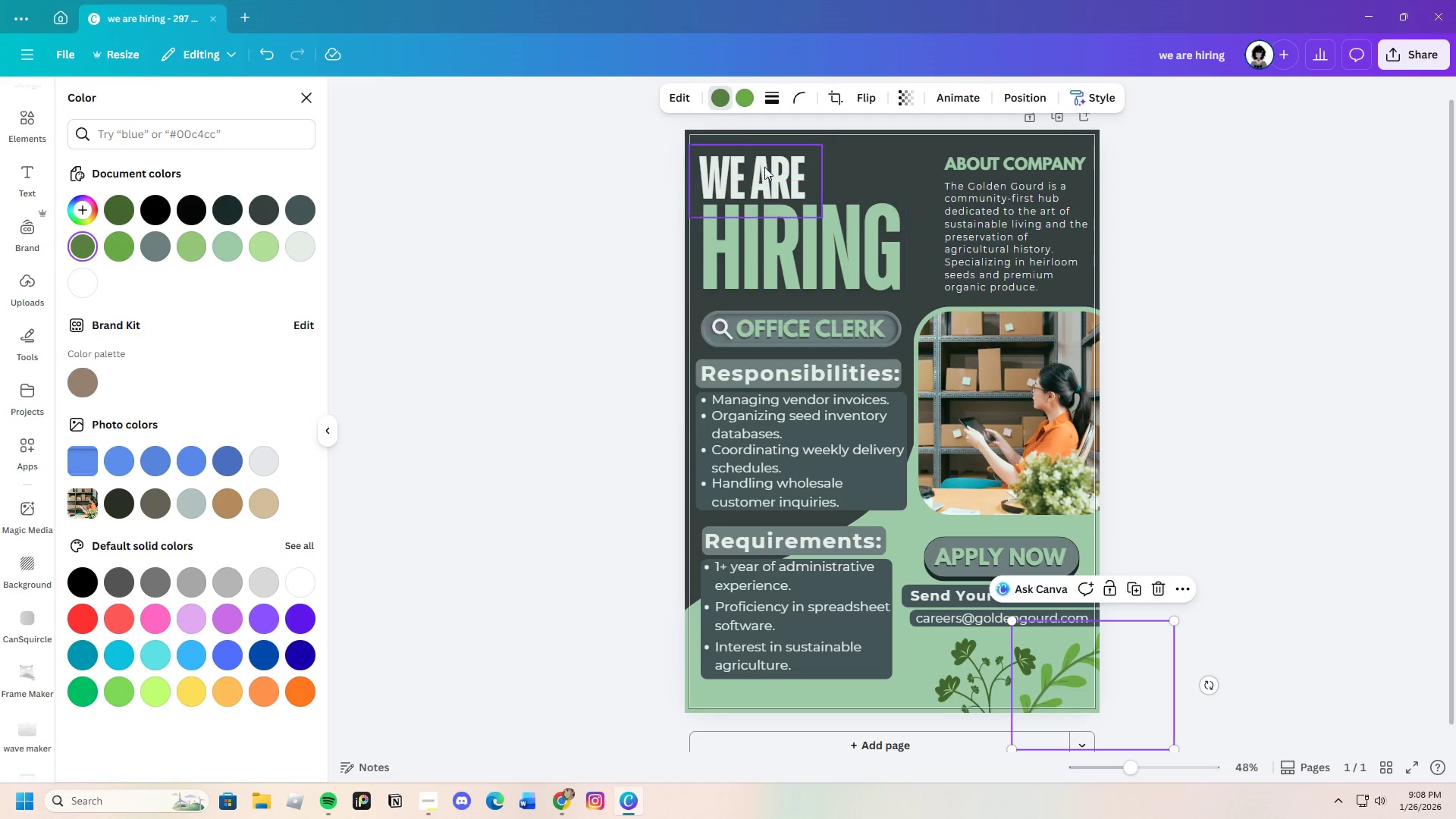 
left_click([744, 102])
 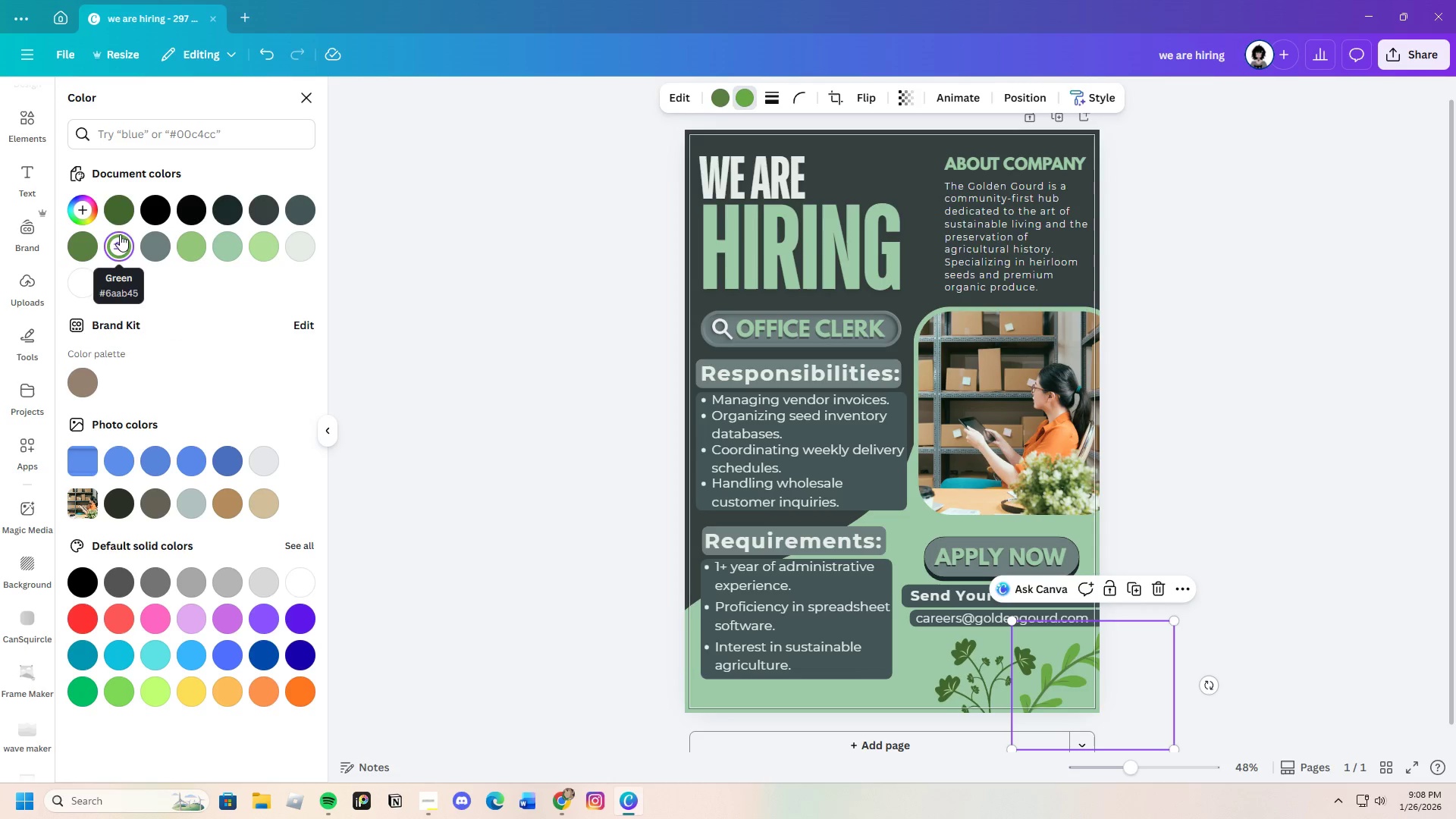 
left_click([120, 213])
 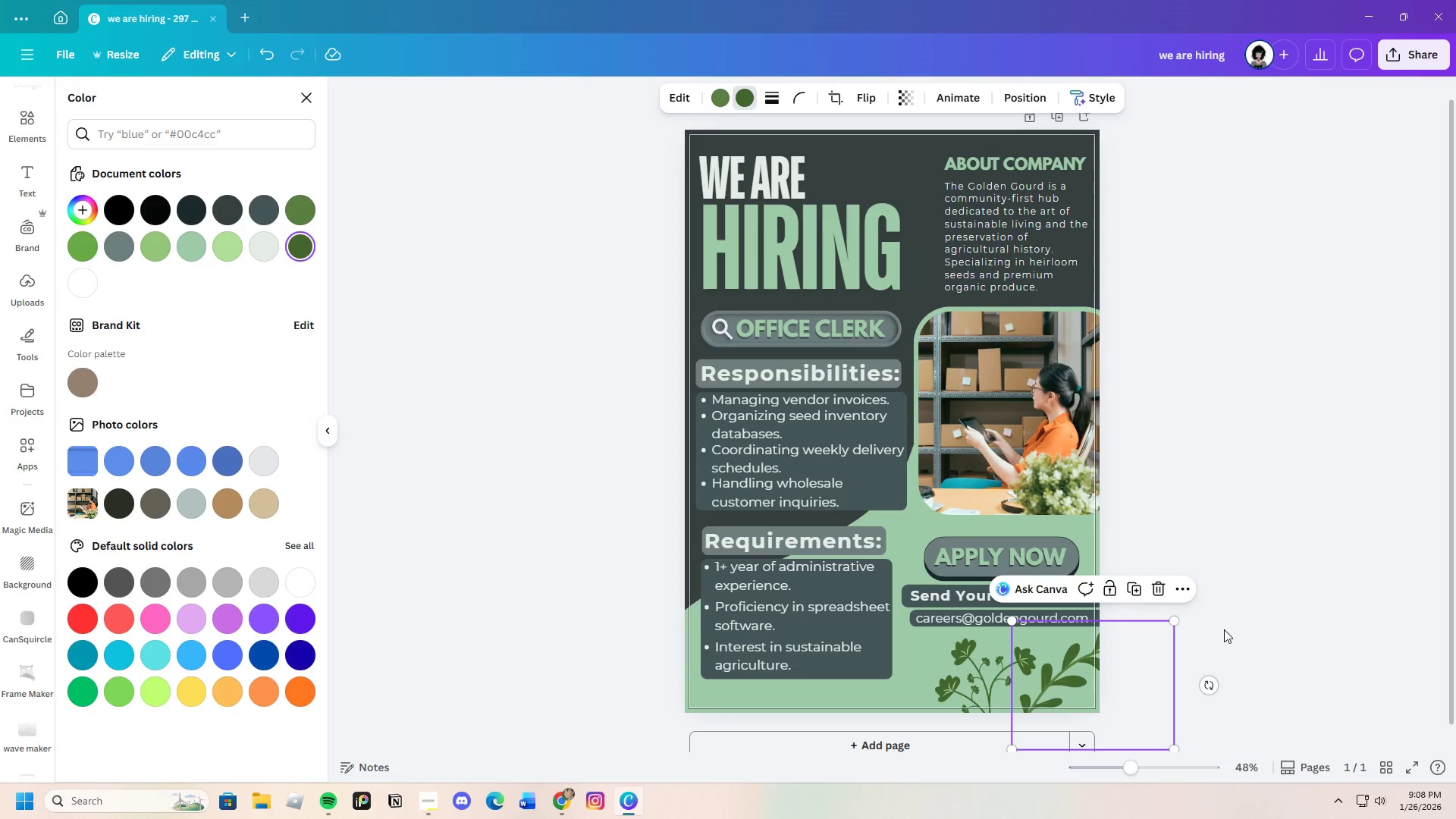 
left_click([1142, 538])
 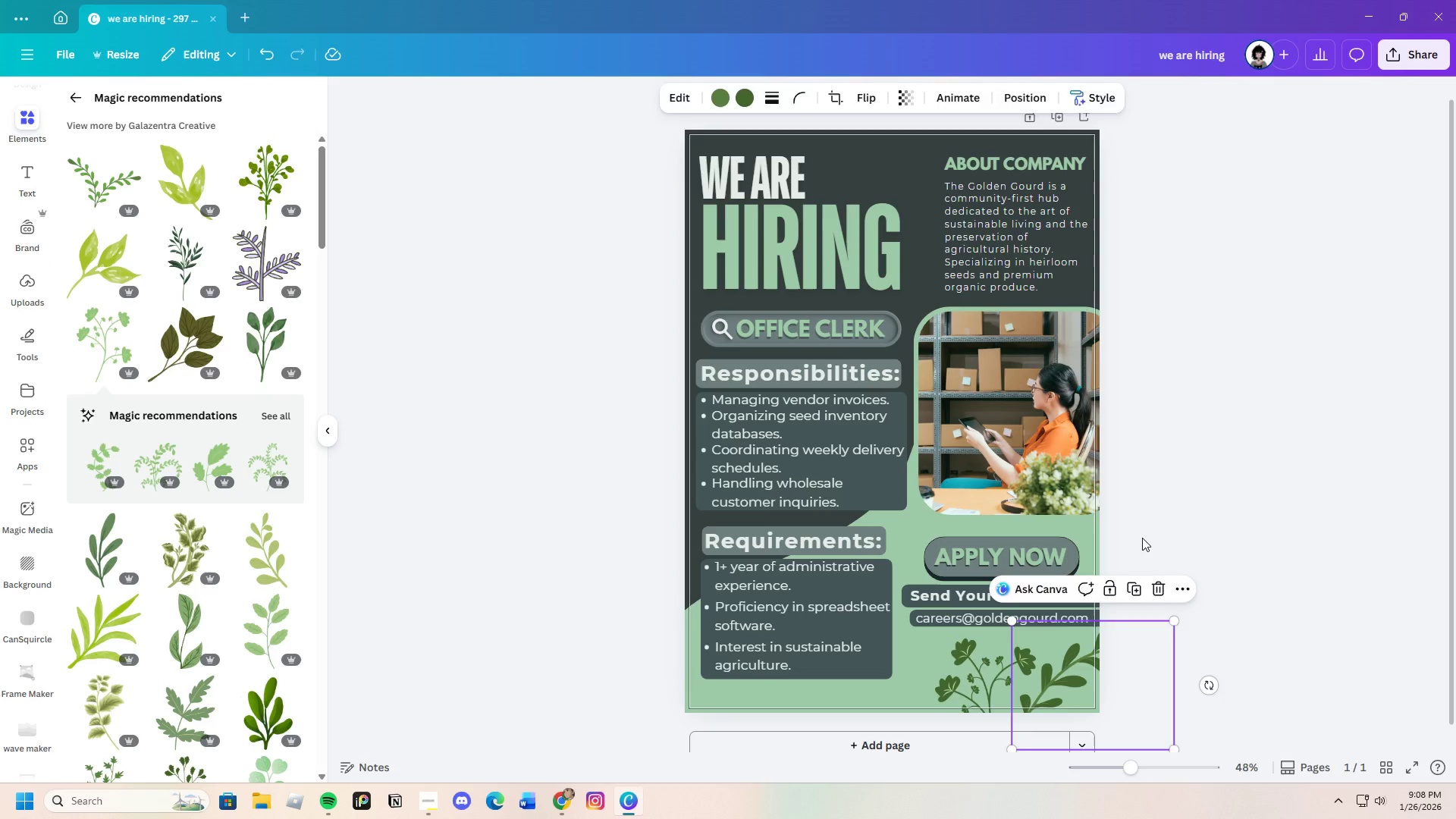 
left_click([1142, 538])
 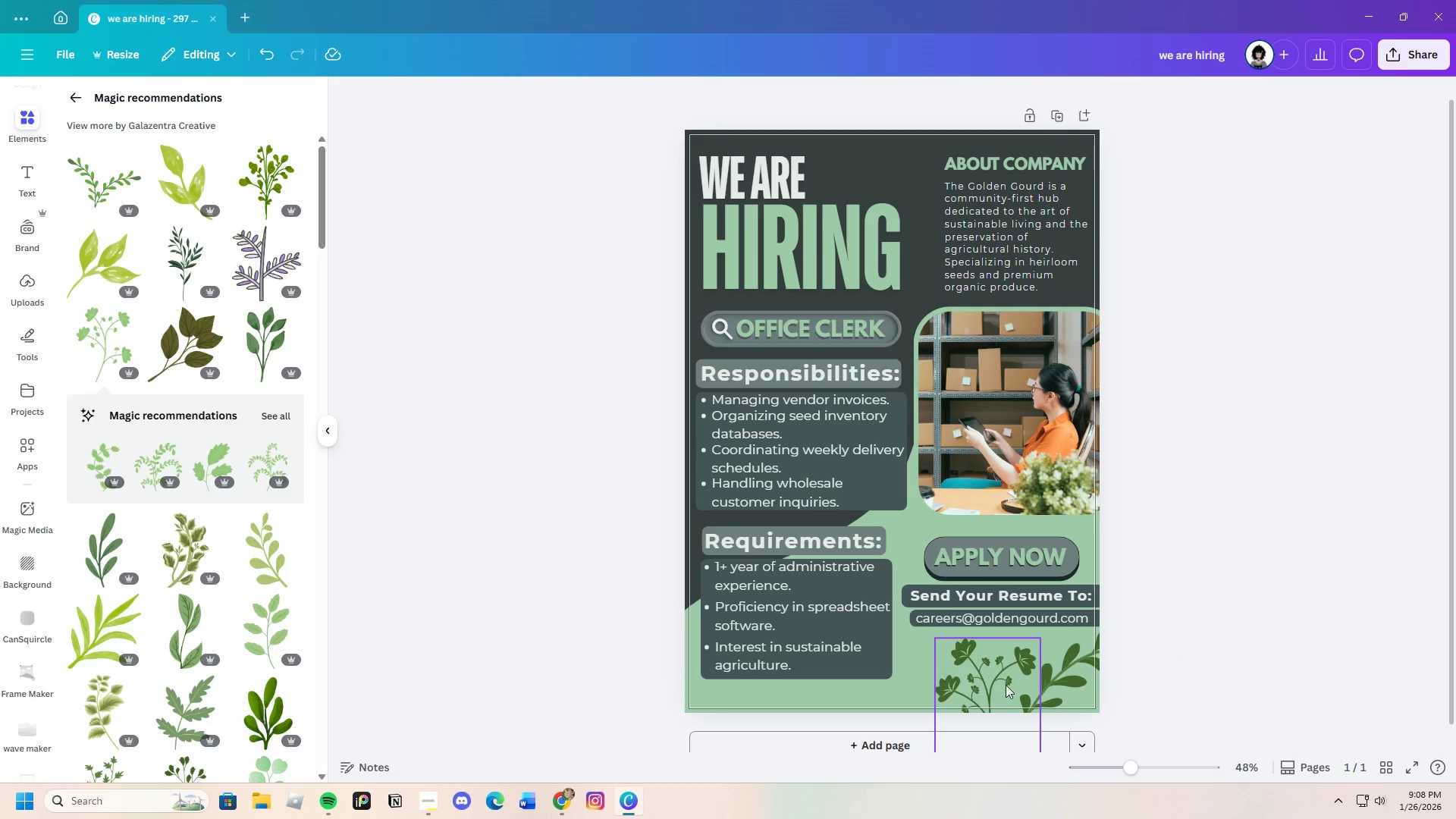 
left_click([1006, 680])
 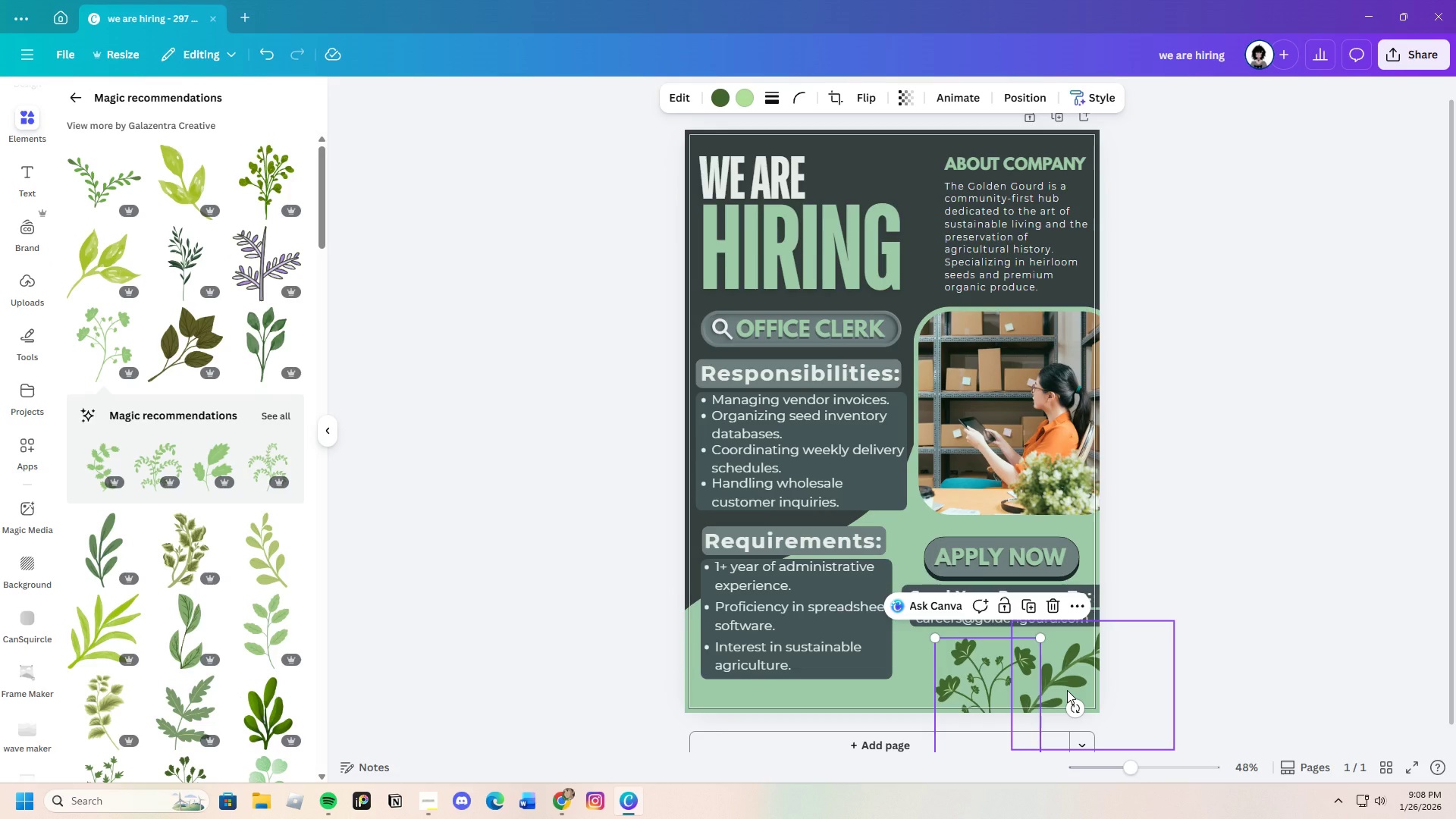 
left_click([1067, 690])
 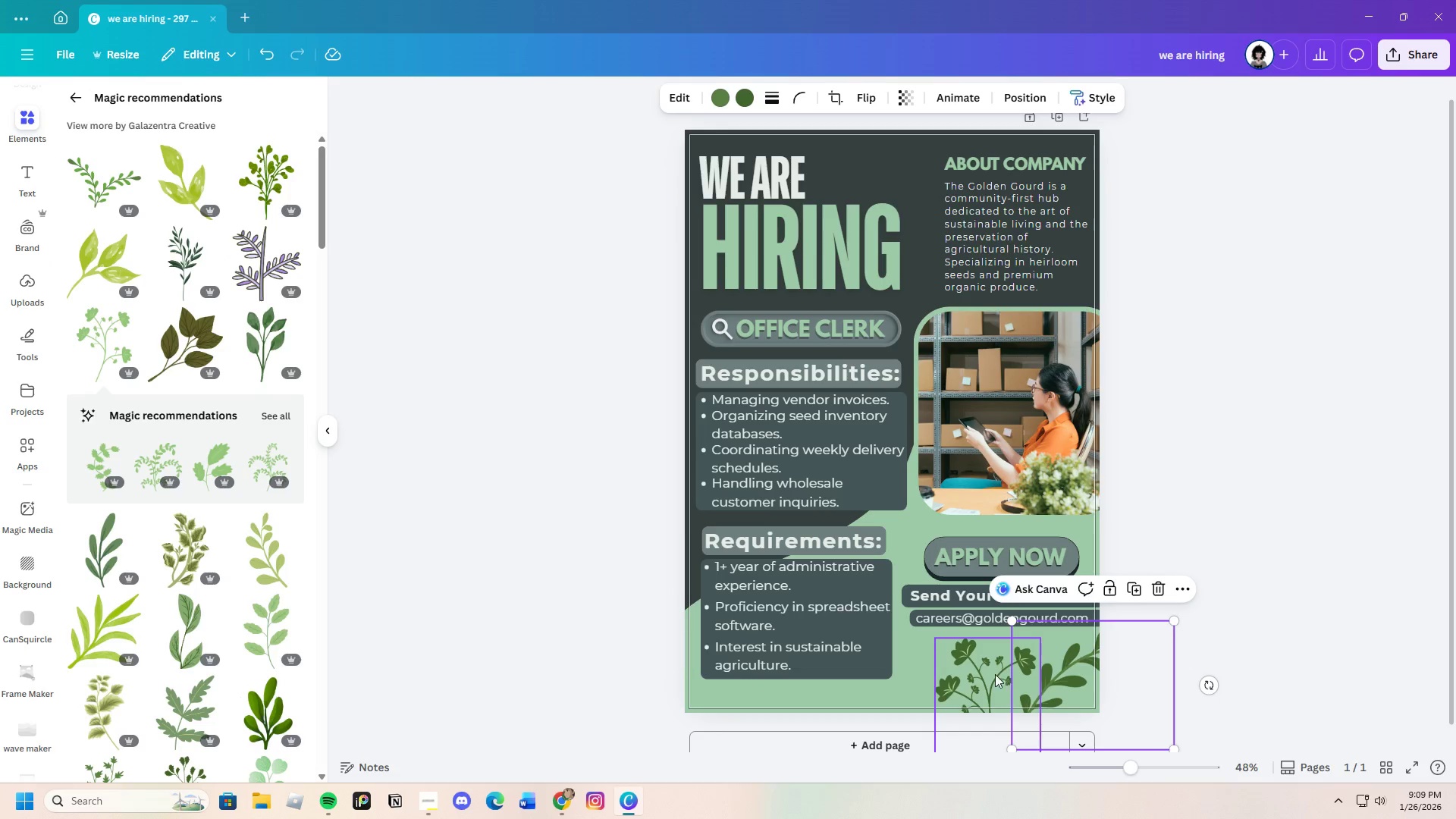 
left_click([993, 673])
 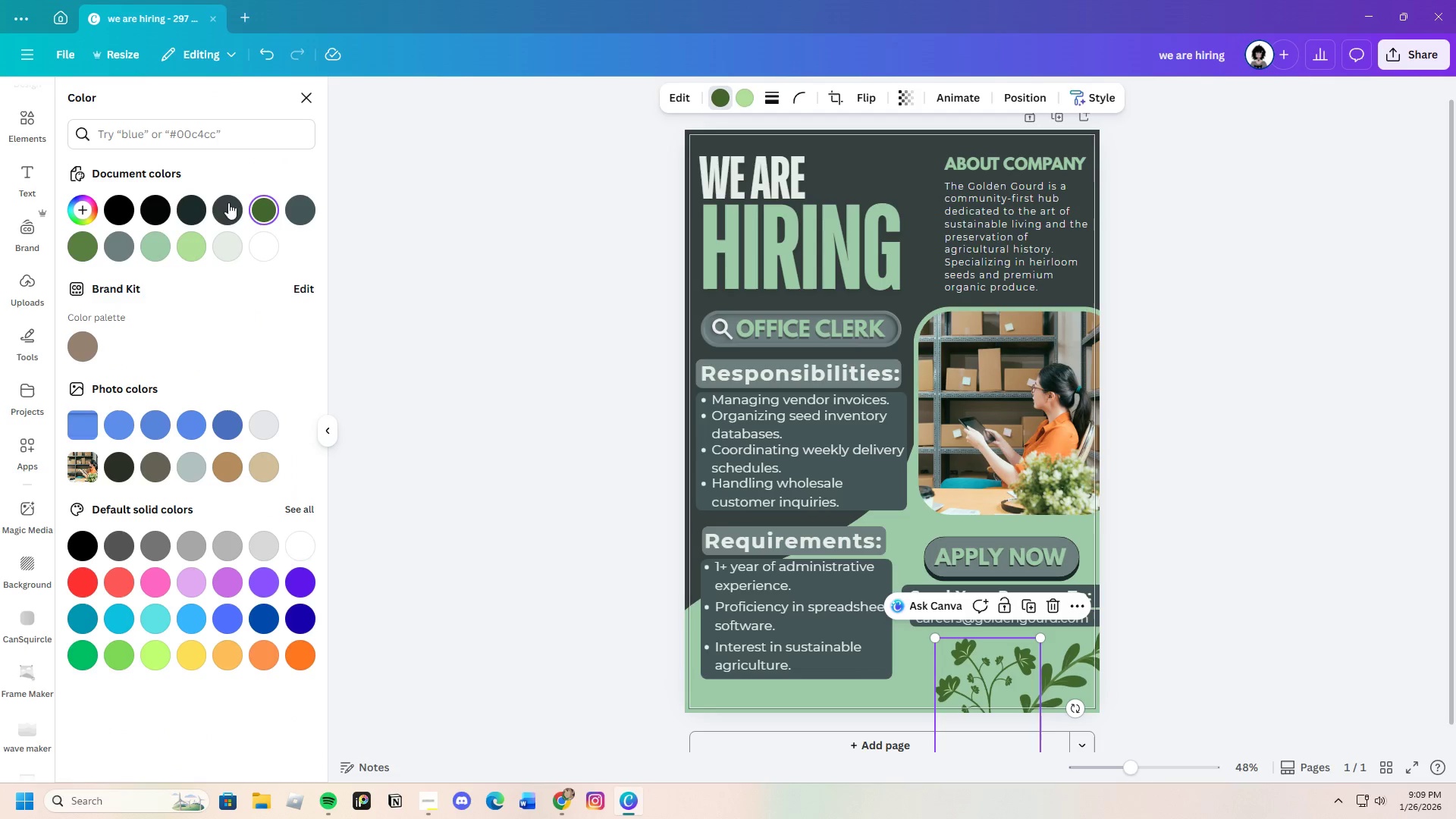 
left_click([118, 243])
 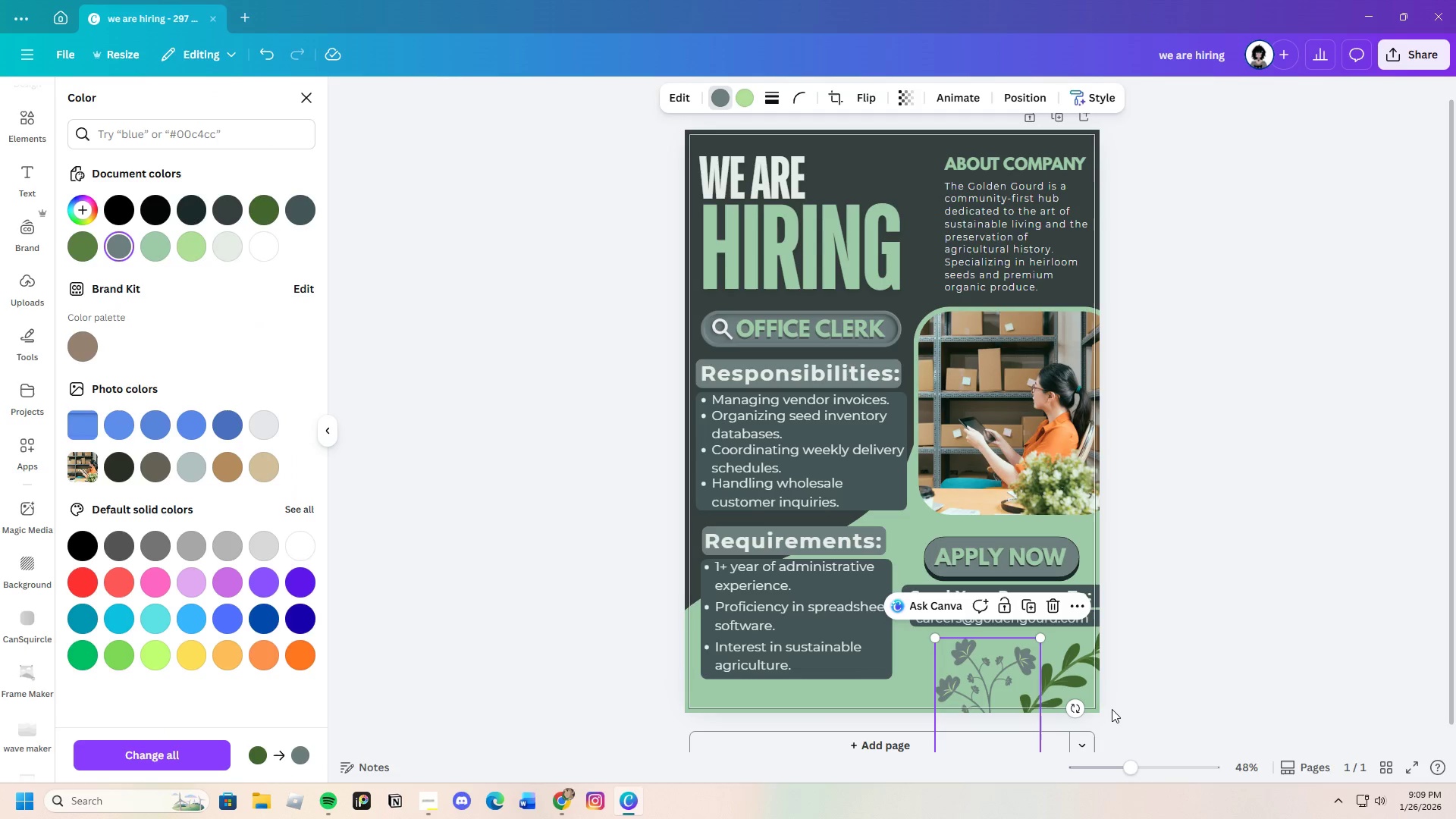 
wait(5.03)
 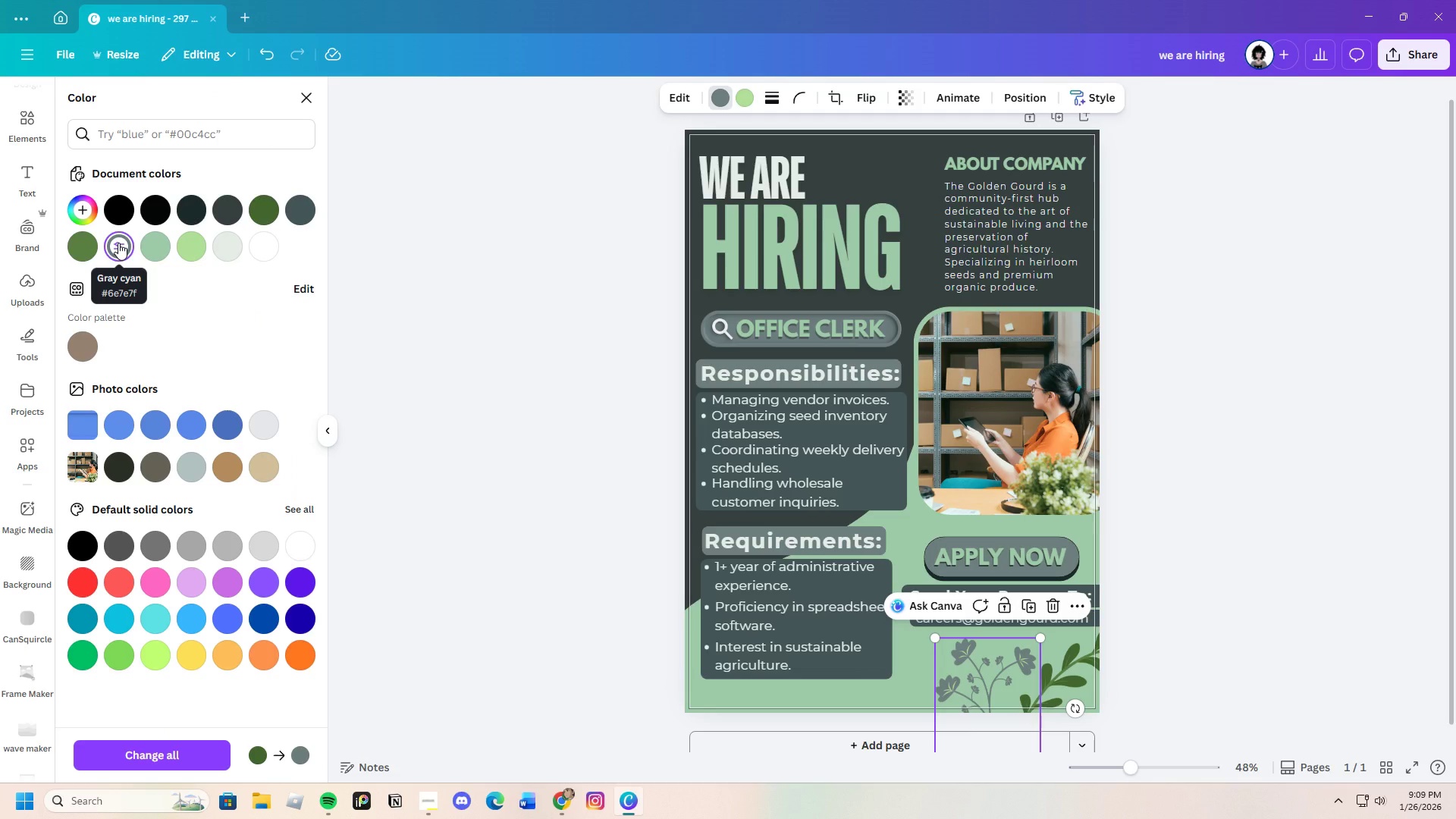 
left_click([1075, 667])
 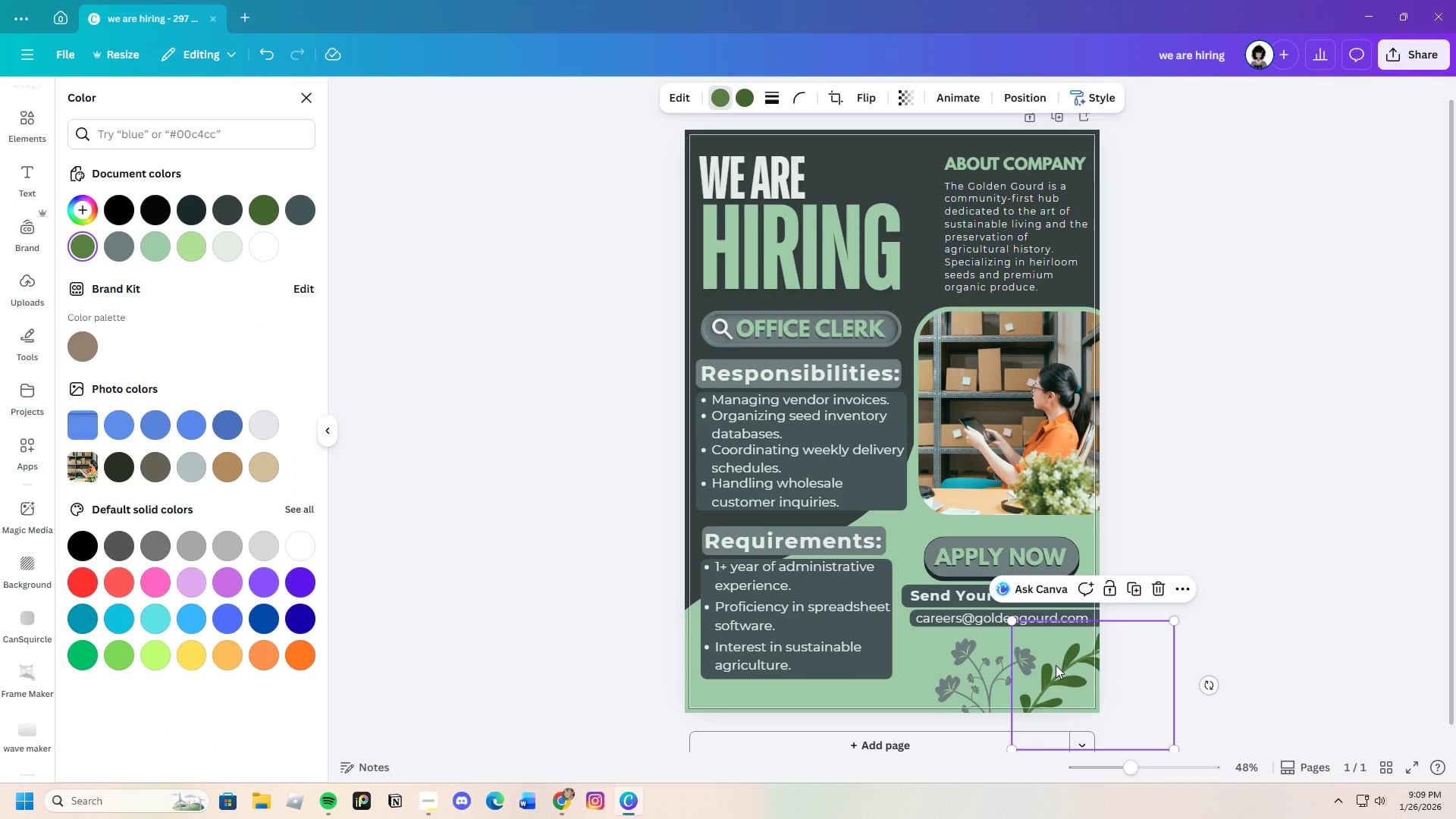 
left_click([1056, 665])
 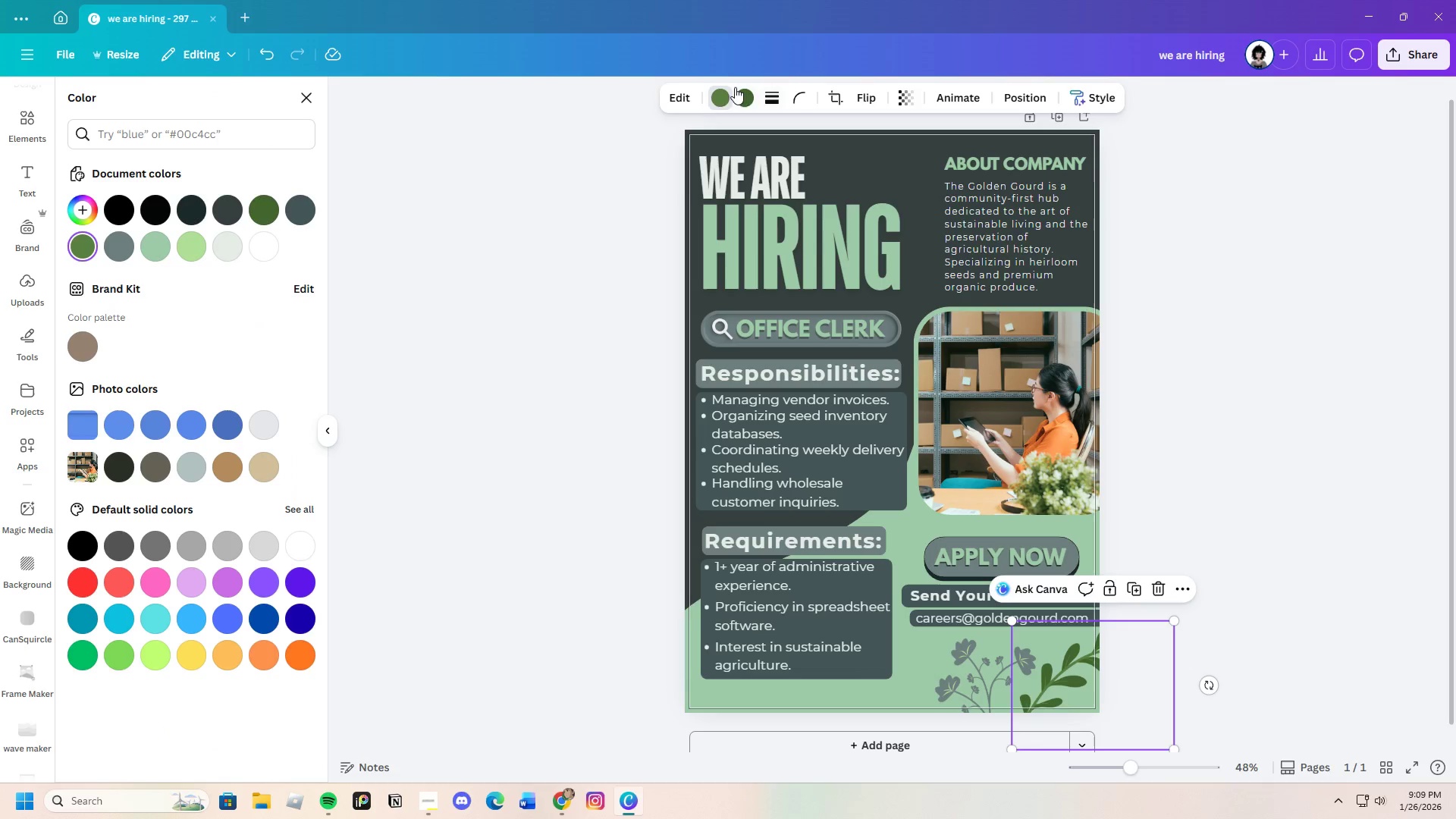 
left_click([715, 89])
 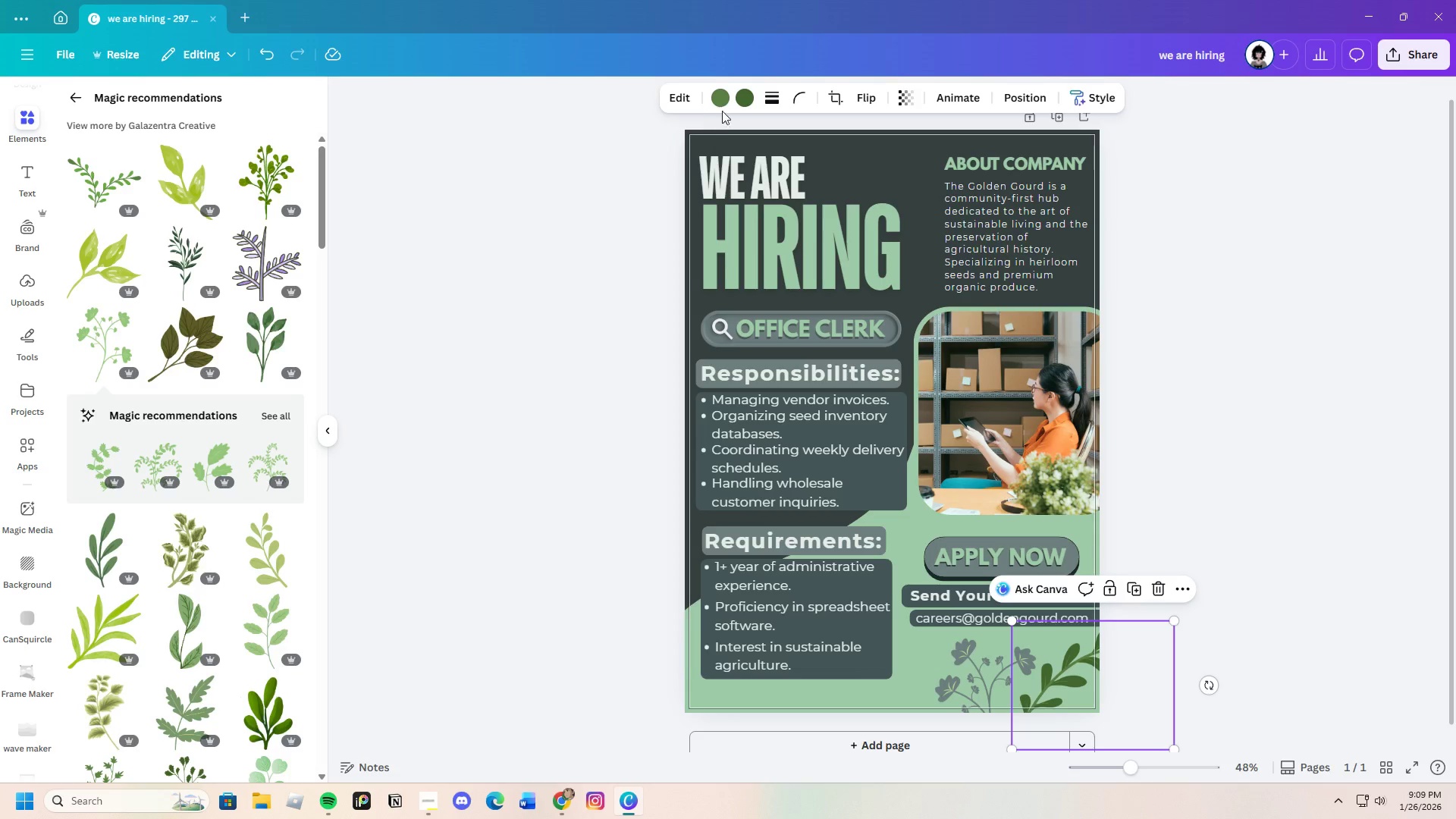 
left_click([743, 102])
 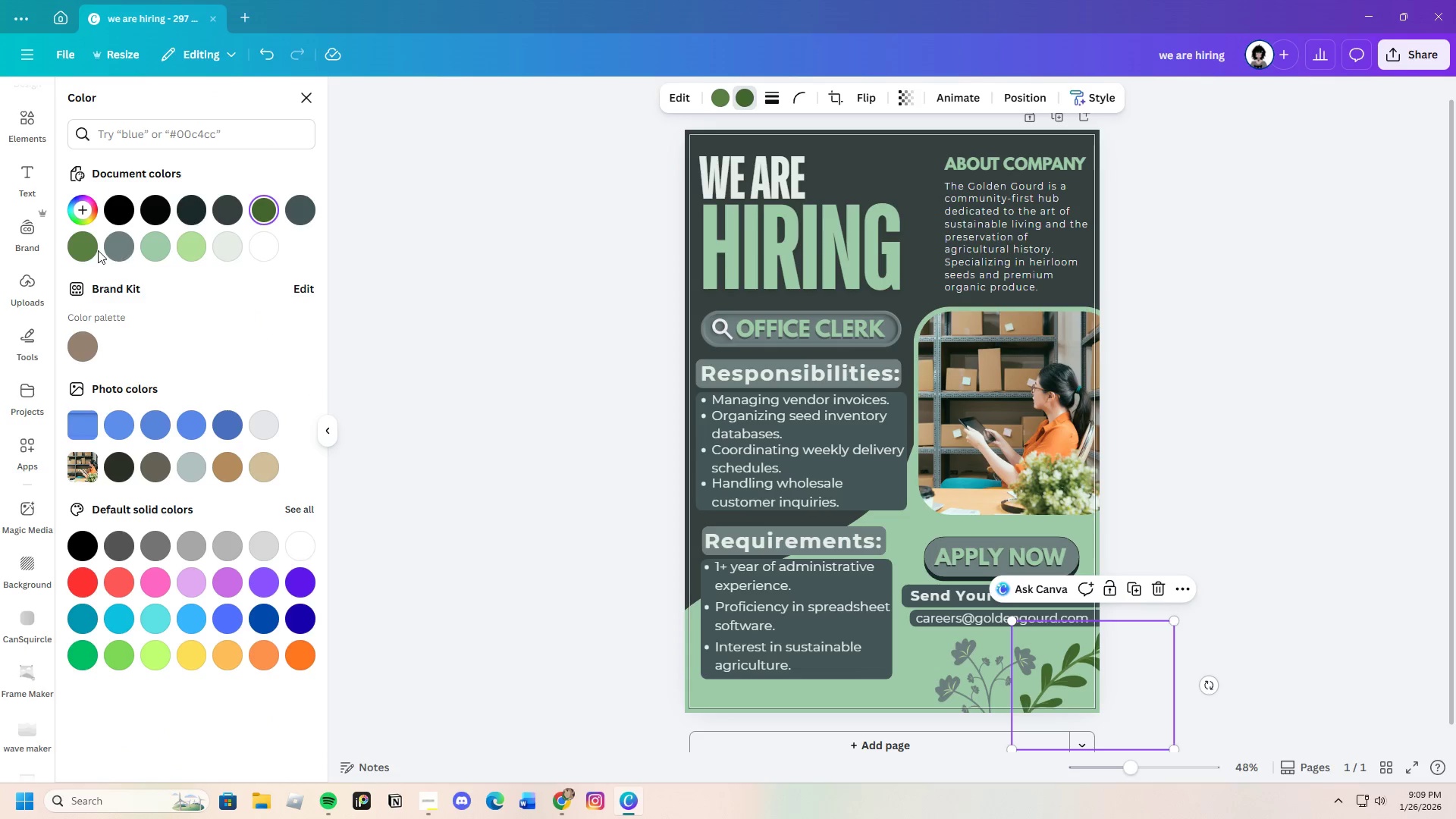 
left_click([116, 248])
 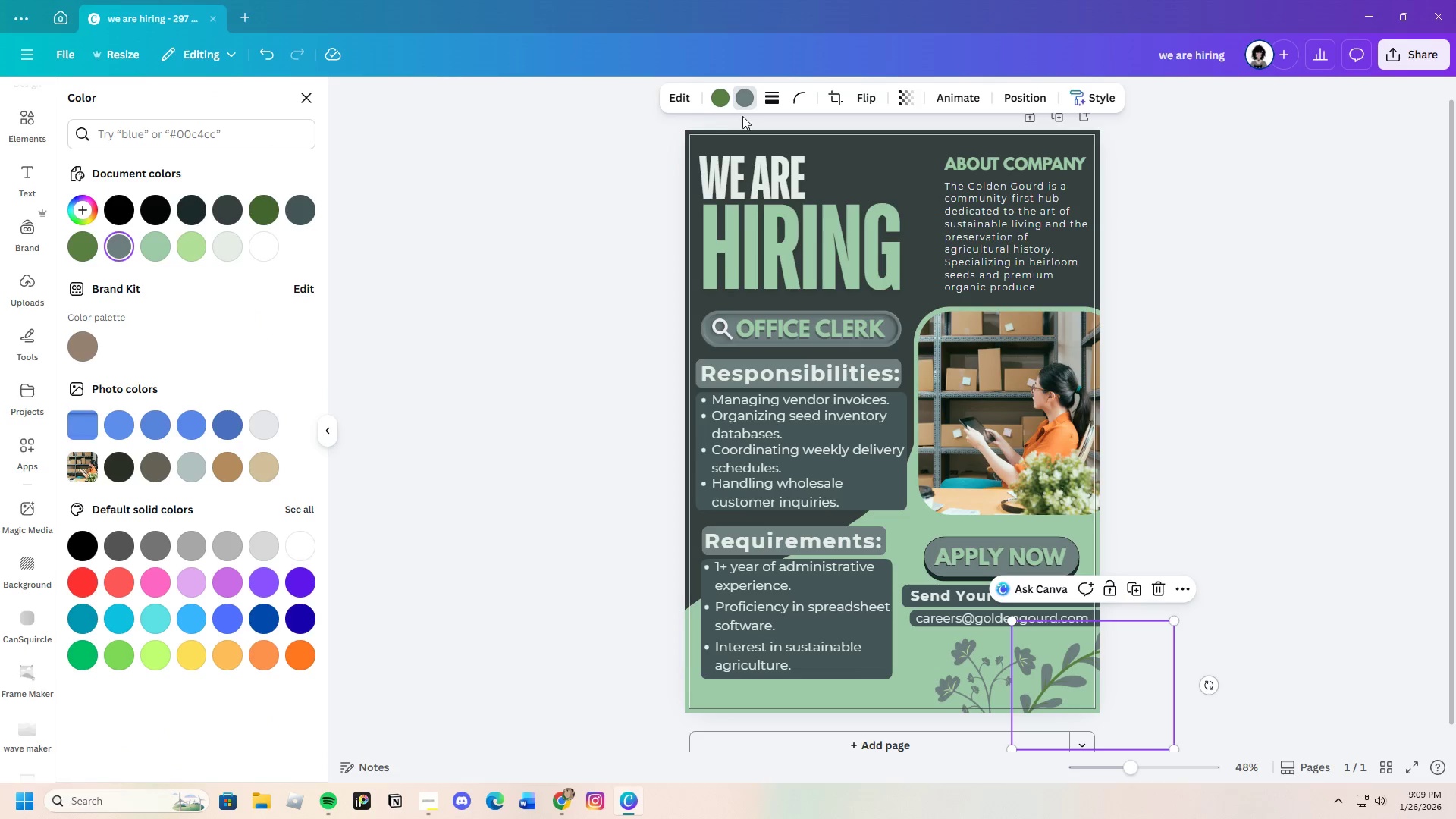 
left_click([721, 102])
 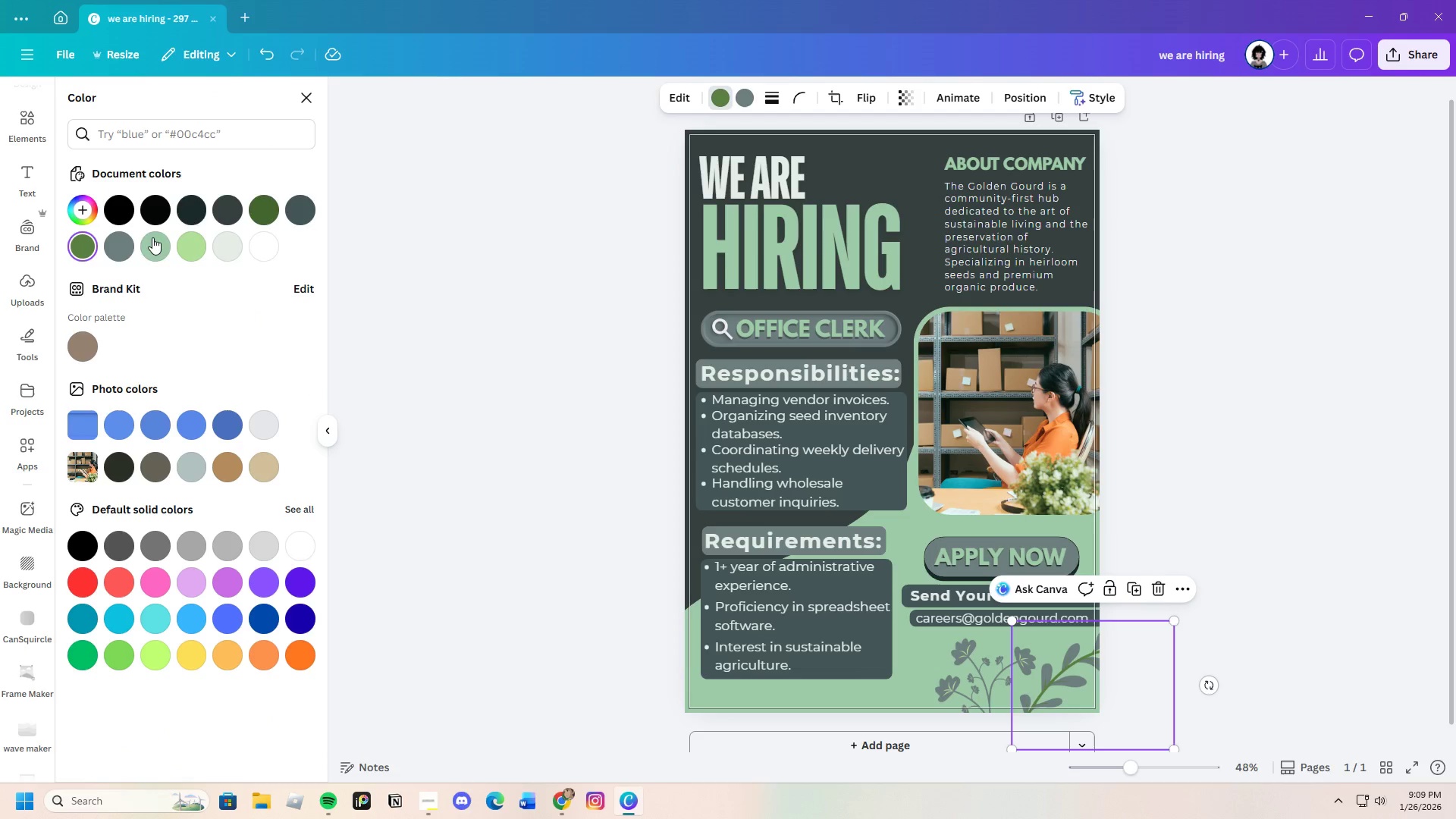 
left_click([119, 242])
 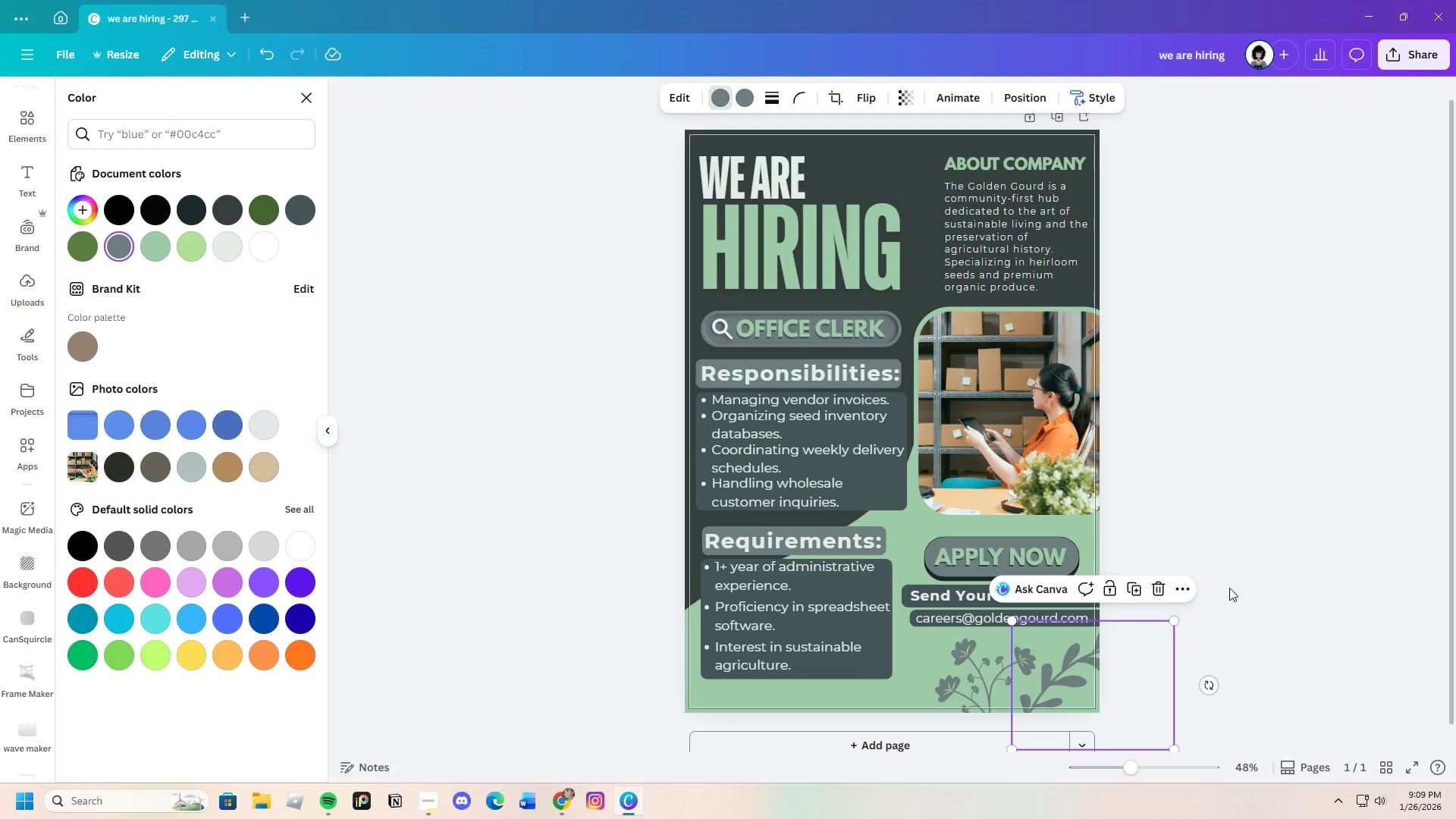 
double_click([1229, 586])
 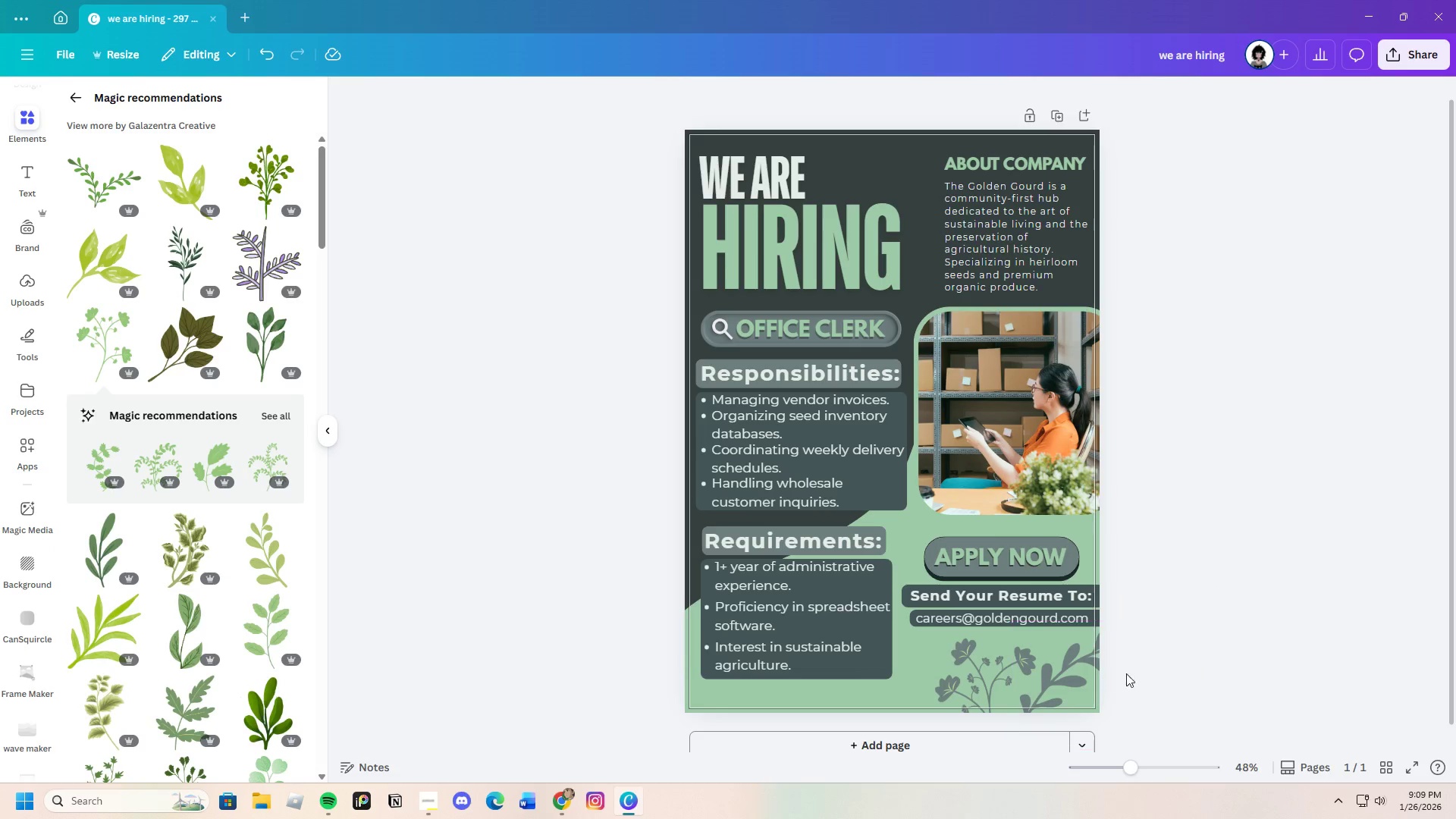 
left_click([967, 661])
 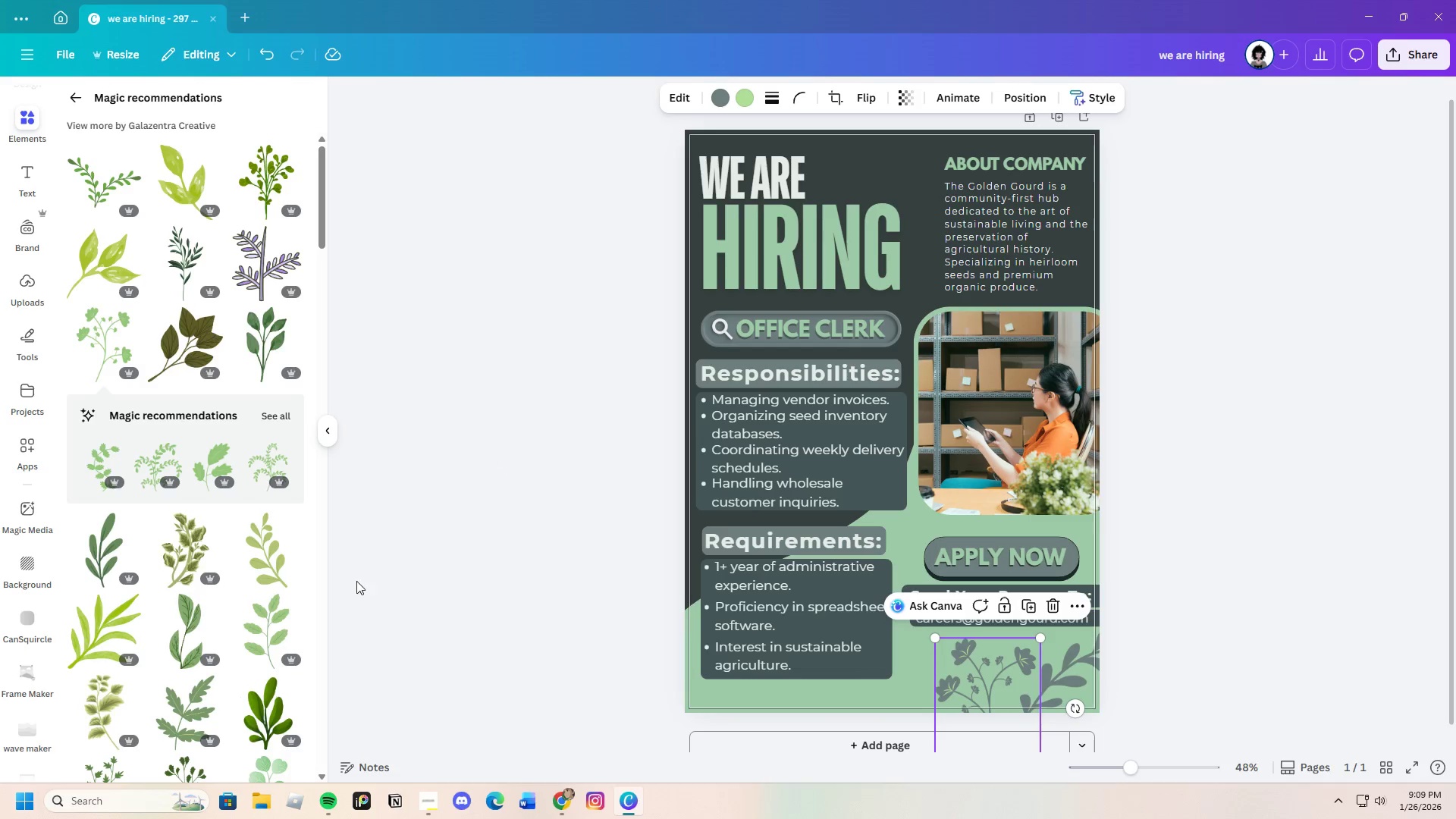 
scroll: coordinate [234, 629], scroll_direction: down, amount: 6.0
 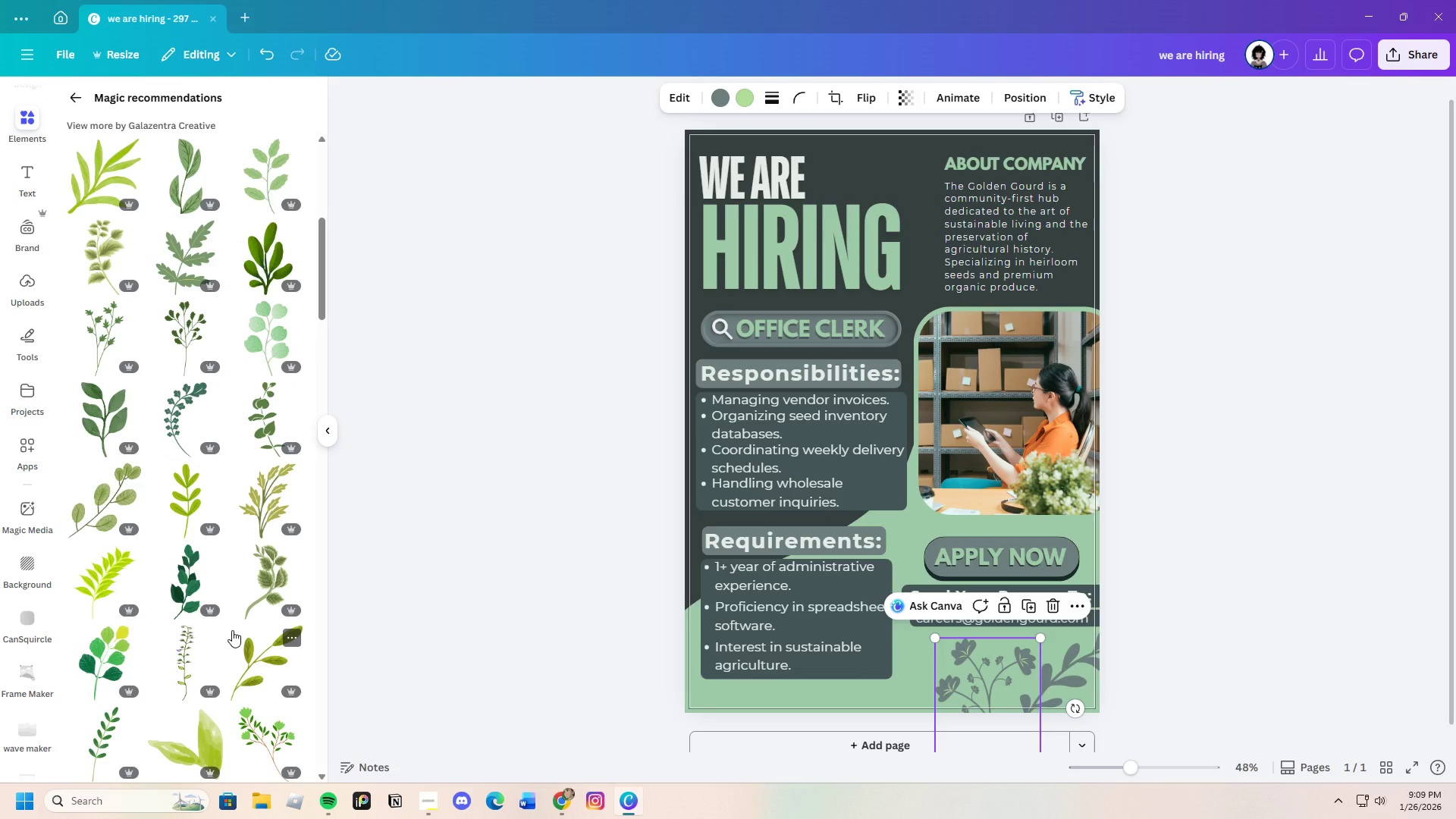 
wait(11.75)
 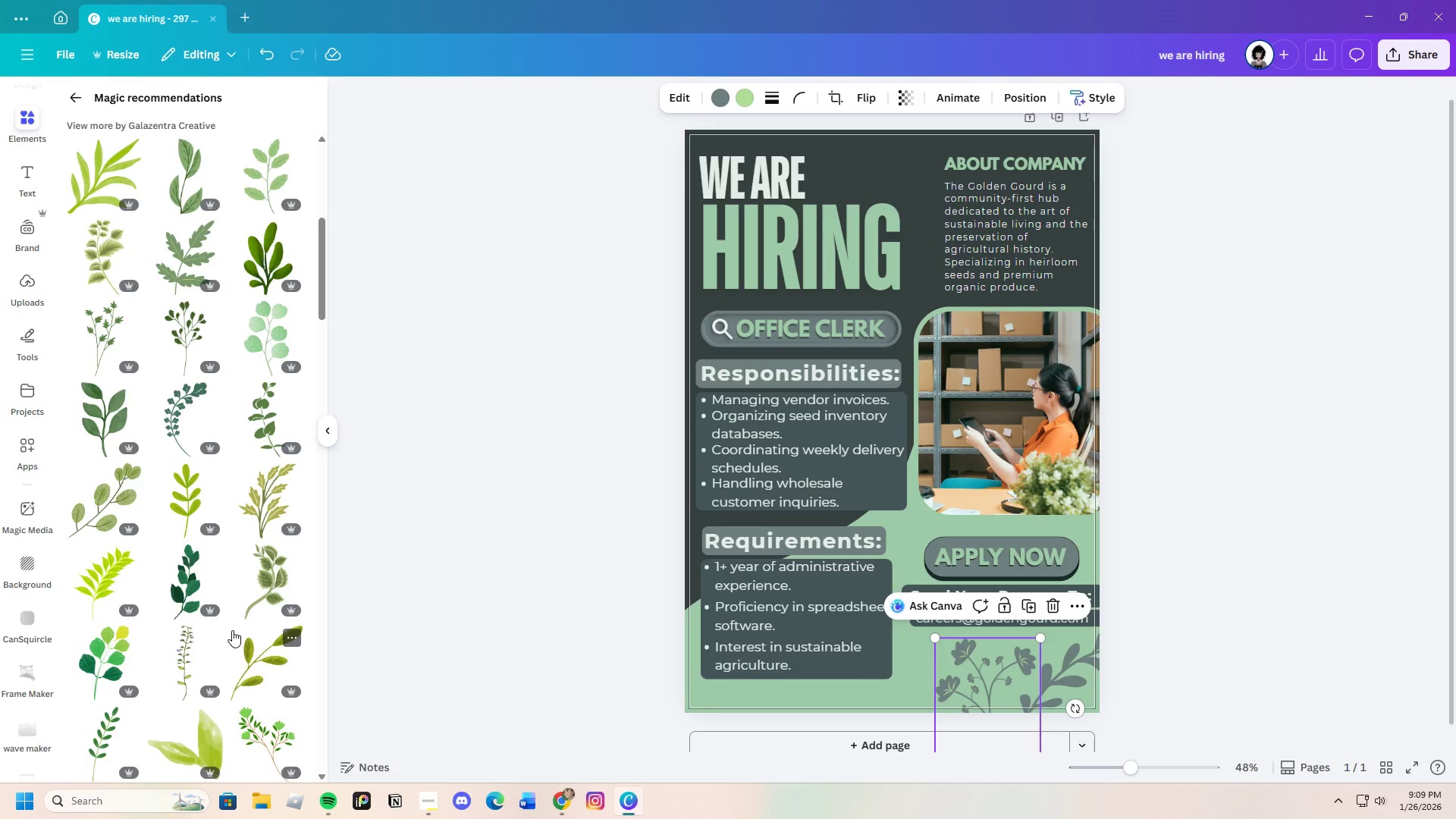 
scroll: coordinate [172, 646], scroll_direction: down, amount: 8.0
 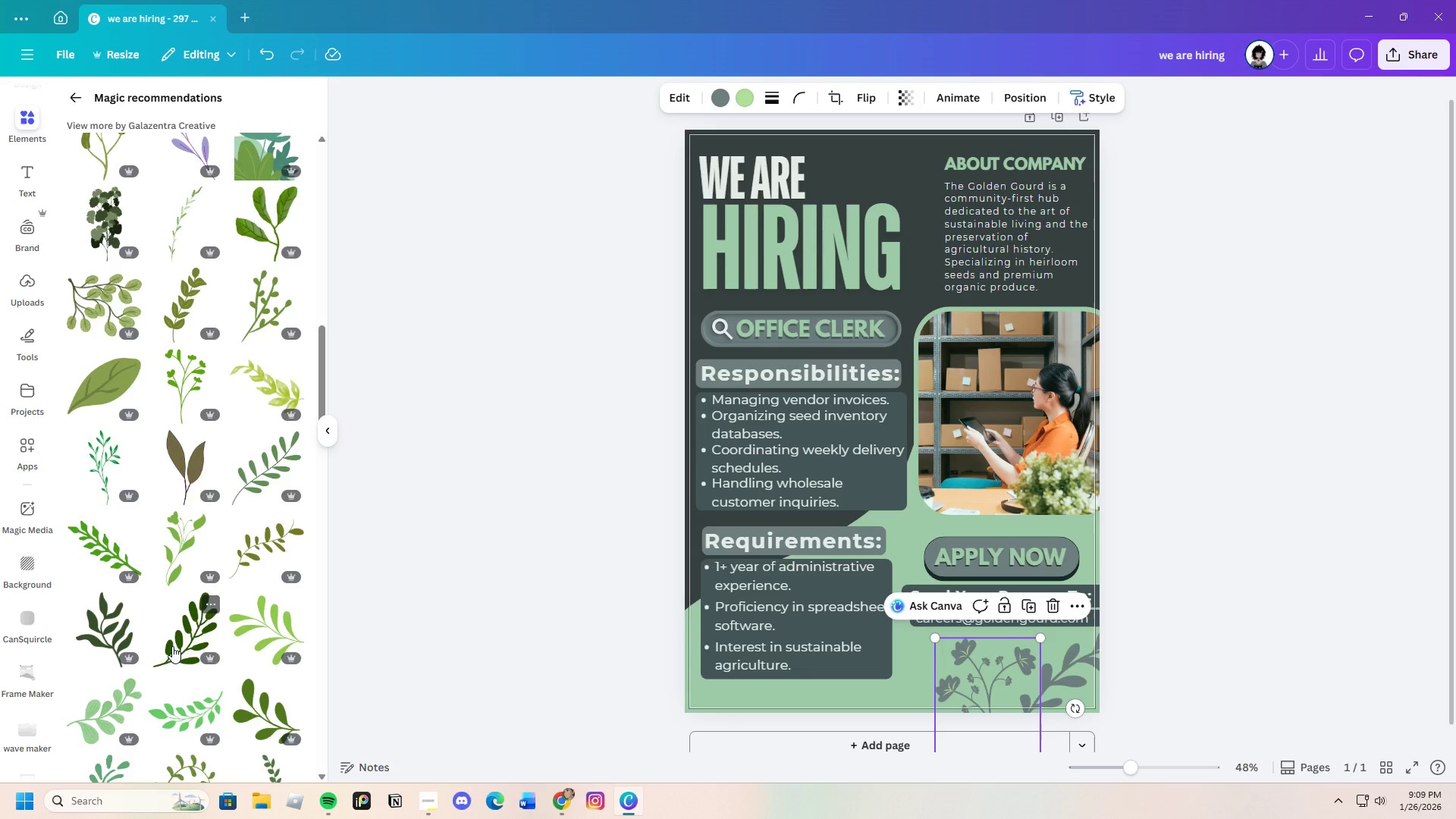 
left_click([93, 304])
 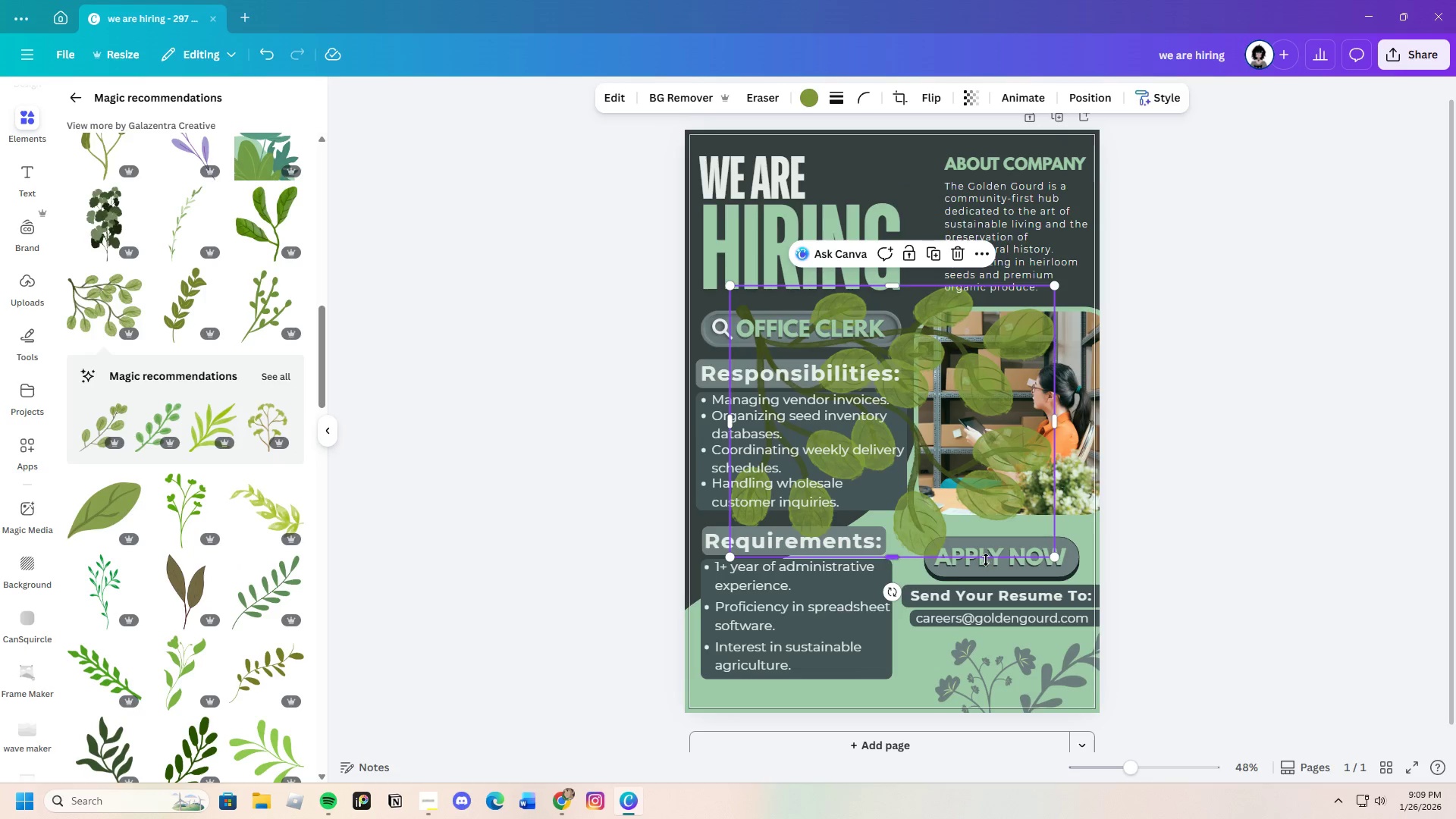 
left_click_drag(start_coordinate=[895, 592], to_coordinate=[991, 378])
 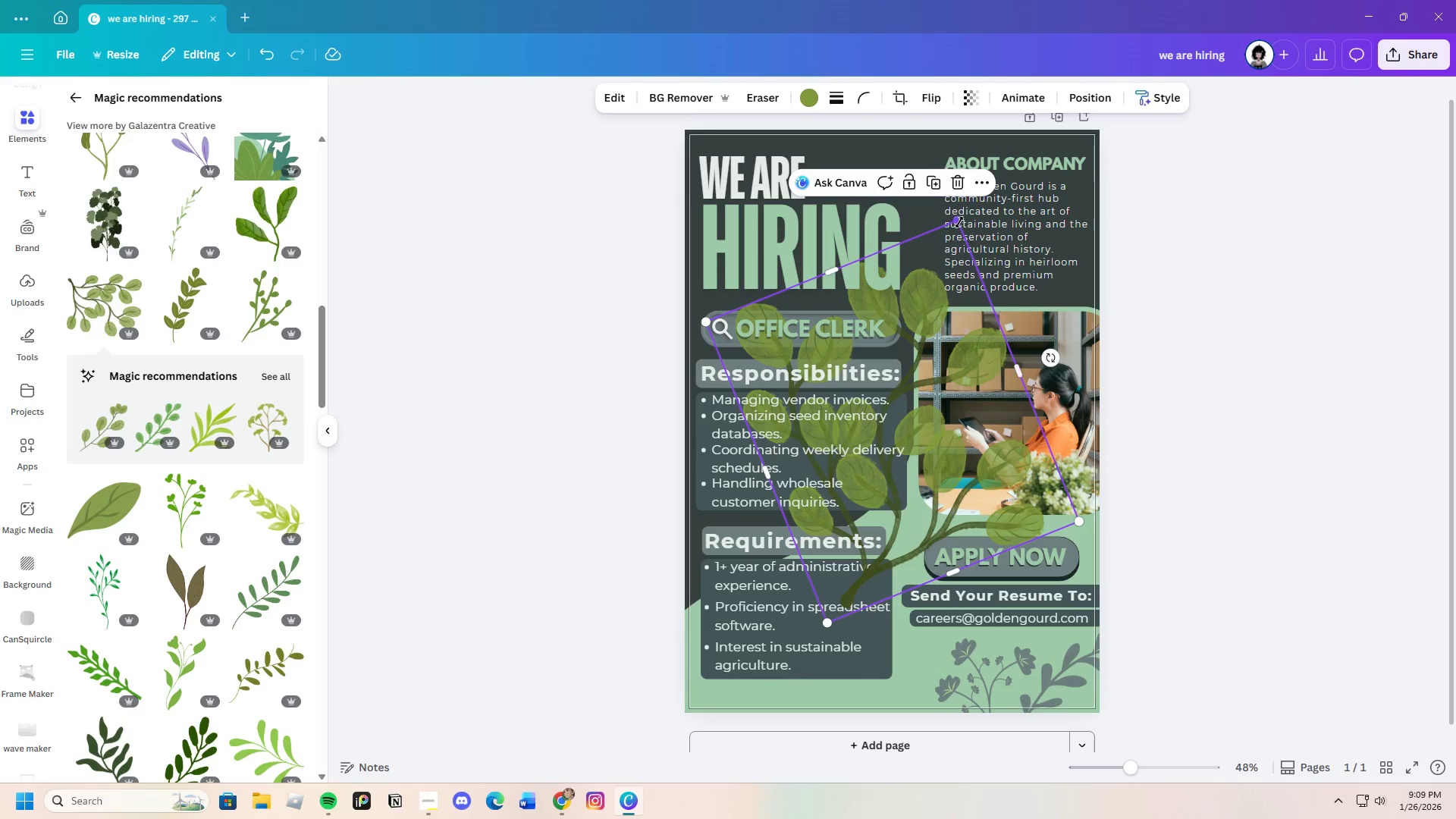 
left_click_drag(start_coordinate=[959, 222], to_coordinate=[927, 391])
 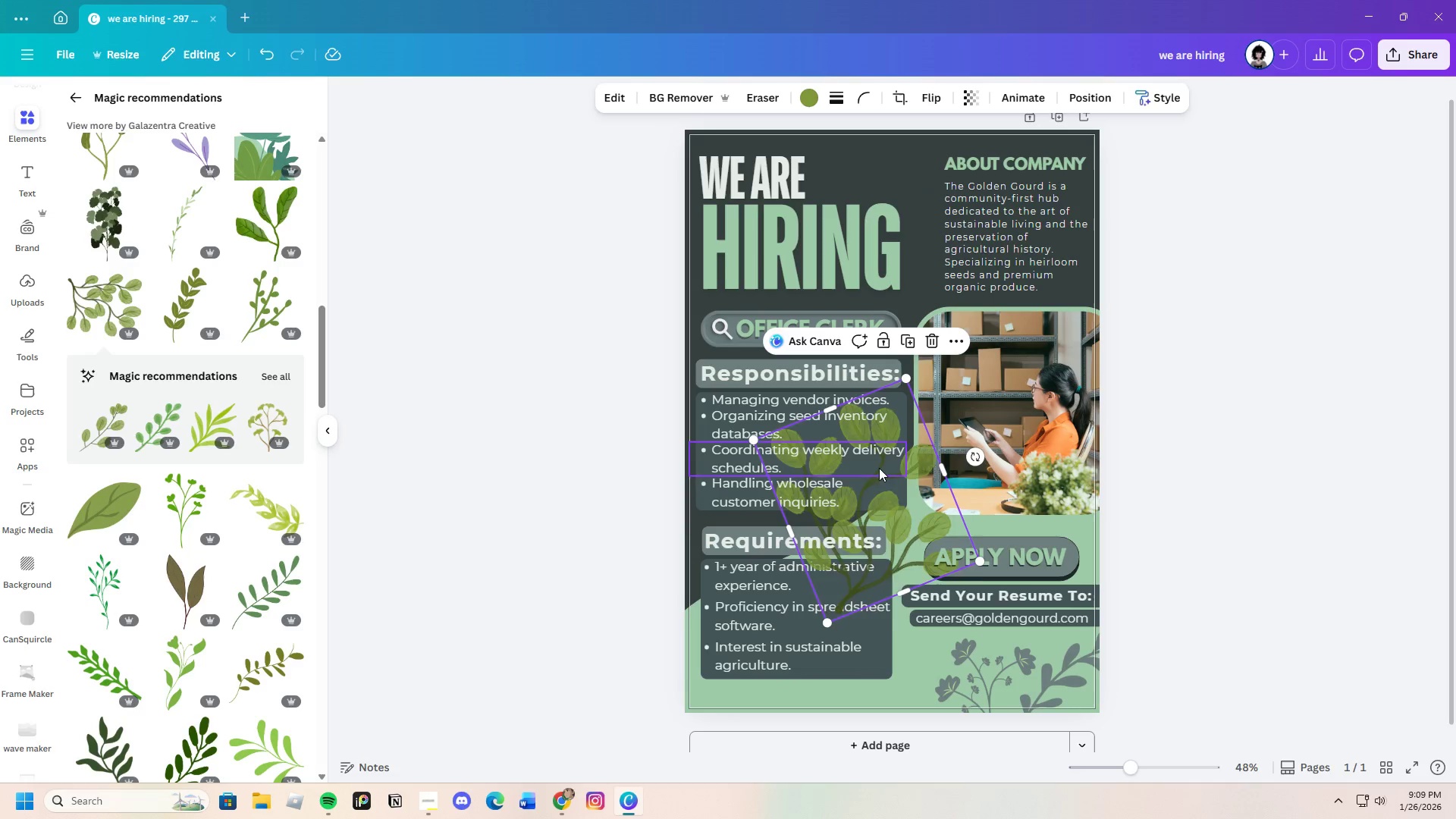 
left_click_drag(start_coordinate=[879, 468], to_coordinate=[926, 693])
 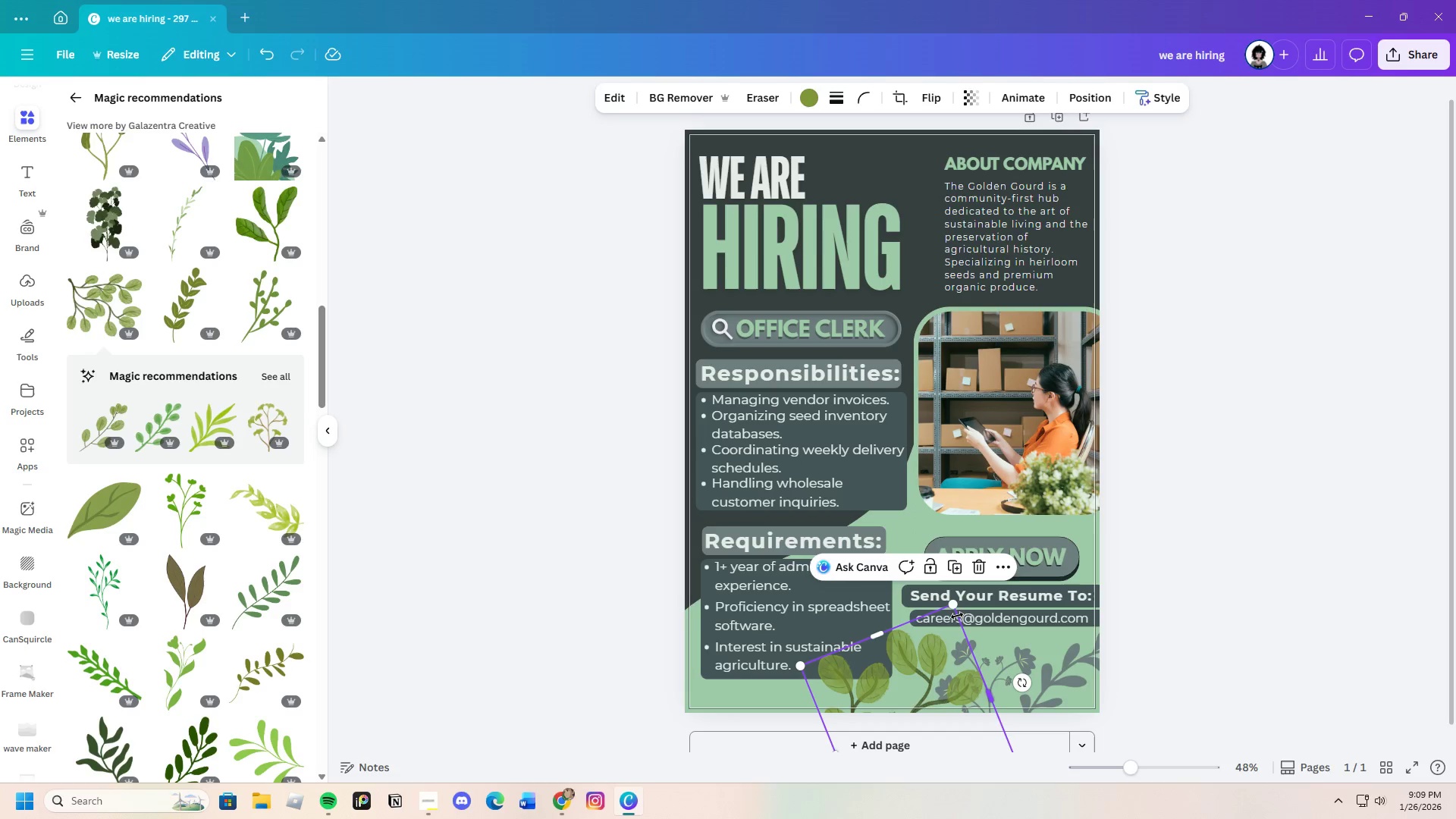 
left_click_drag(start_coordinate=[906, 678], to_coordinate=[882, 622])
 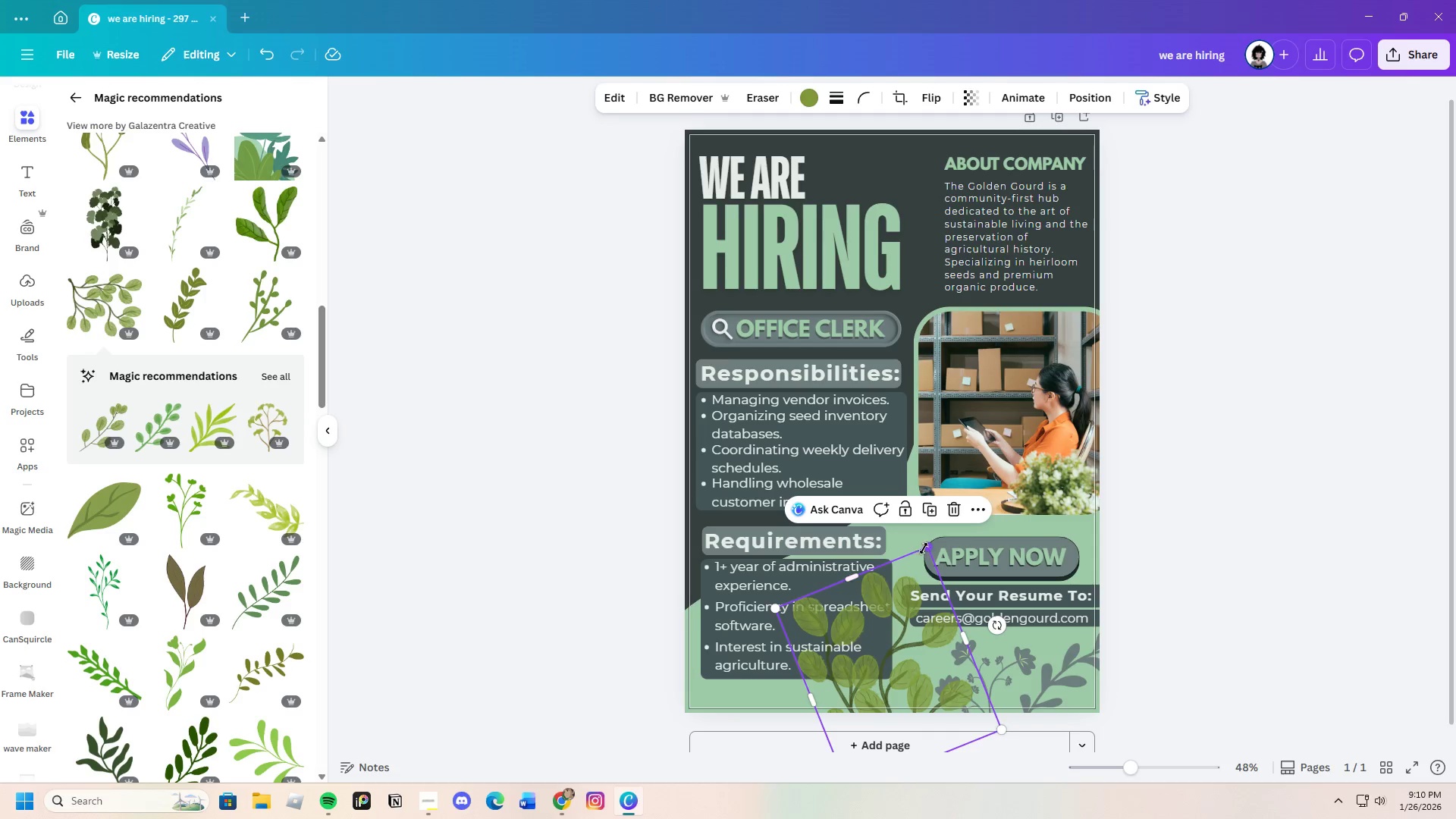 
left_click_drag(start_coordinate=[926, 548], to_coordinate=[908, 625])
 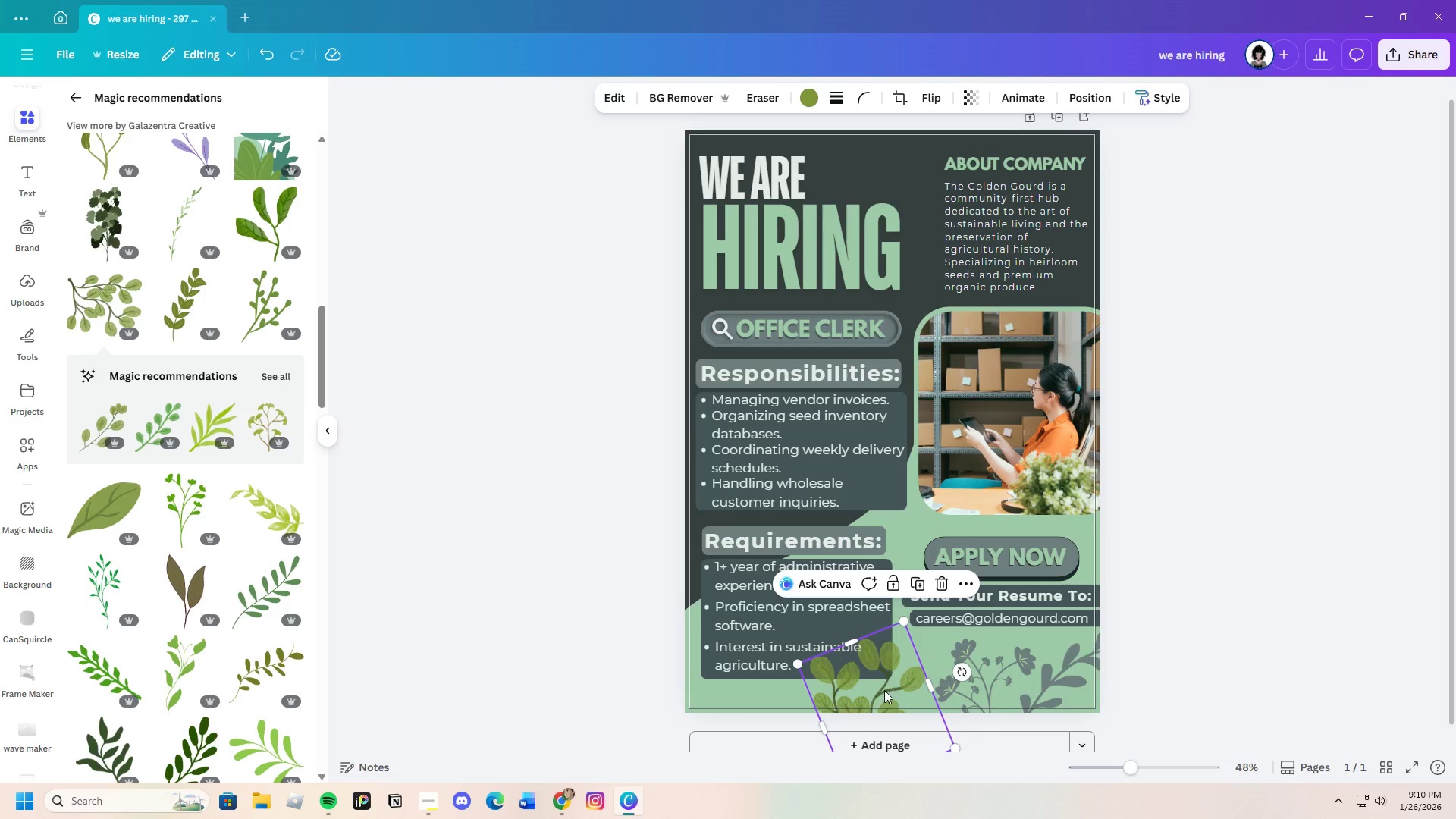 
left_click_drag(start_coordinate=[883, 690], to_coordinate=[888, 686])
 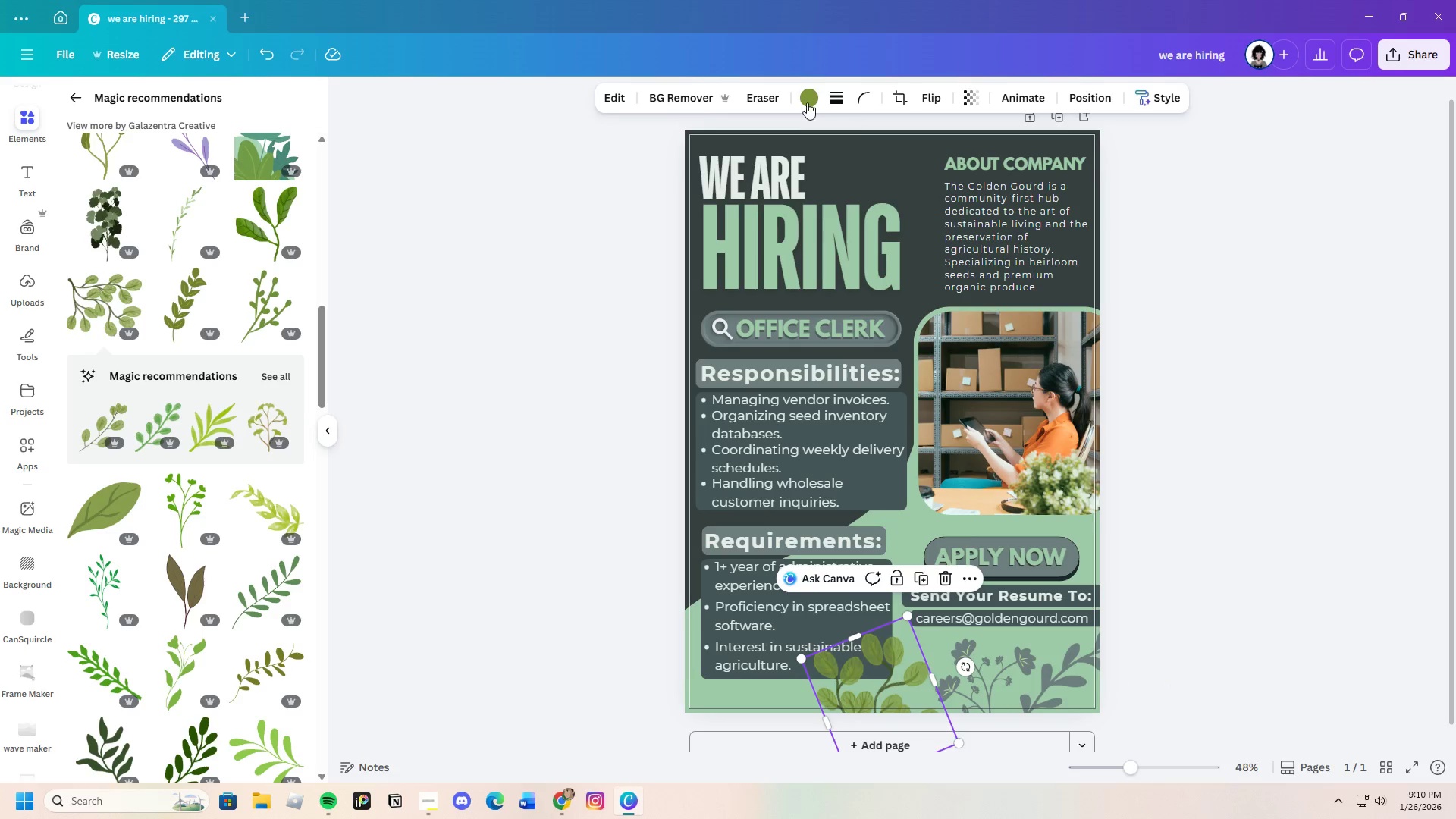 
left_click([802, 99])
 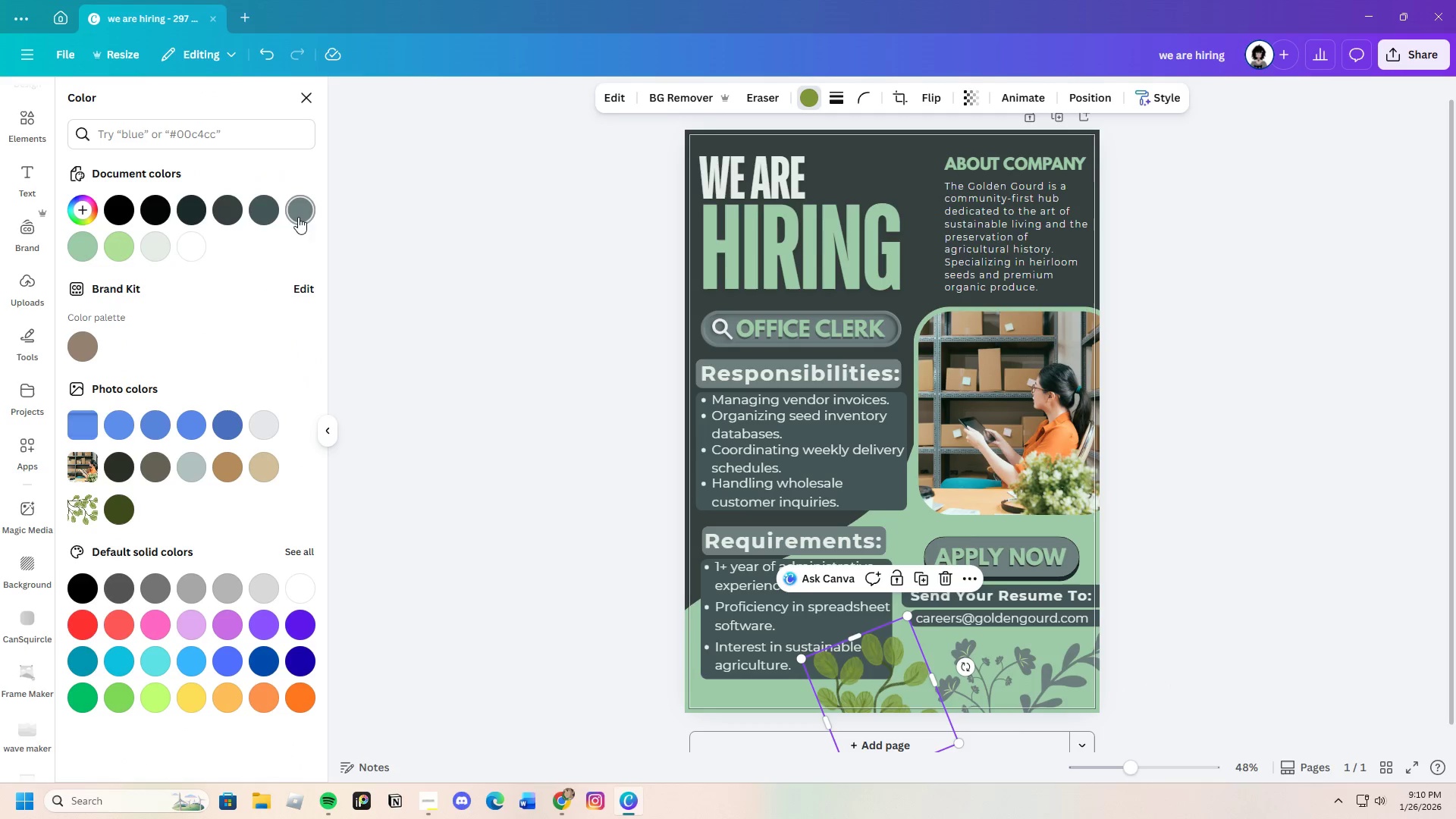 
left_click([268, 212])
 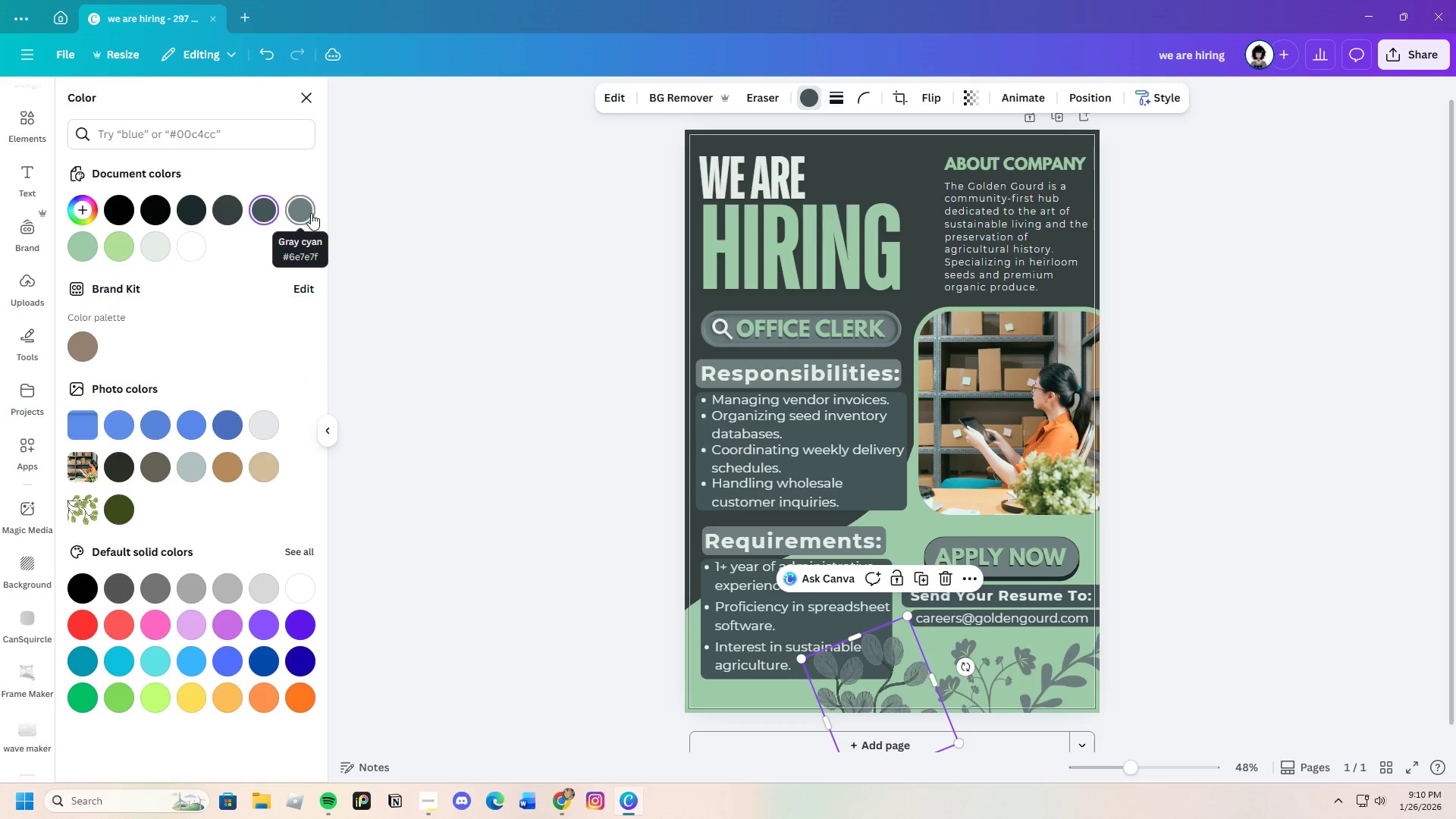 
left_click([312, 213])
 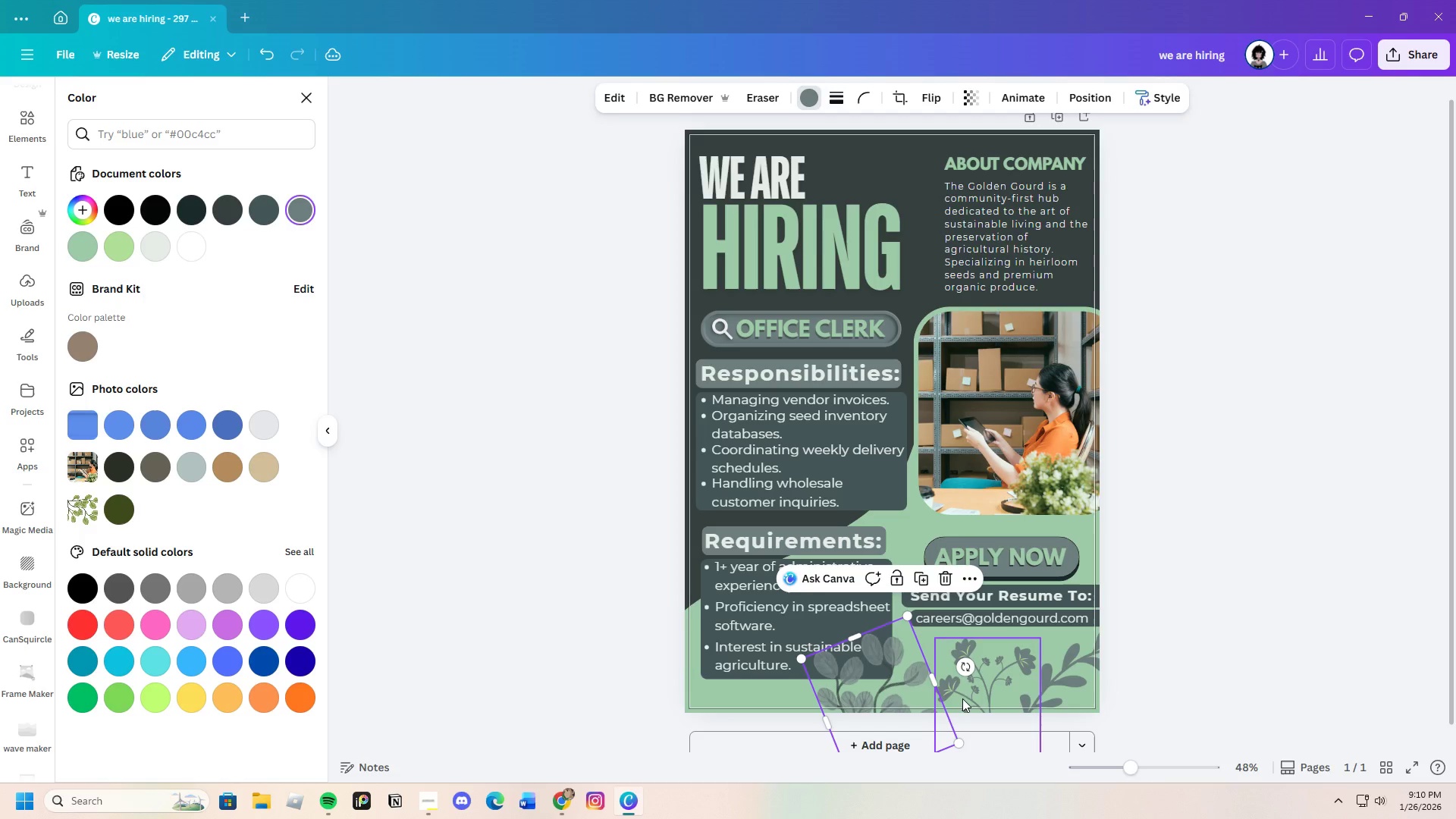 
left_click([1266, 636])
 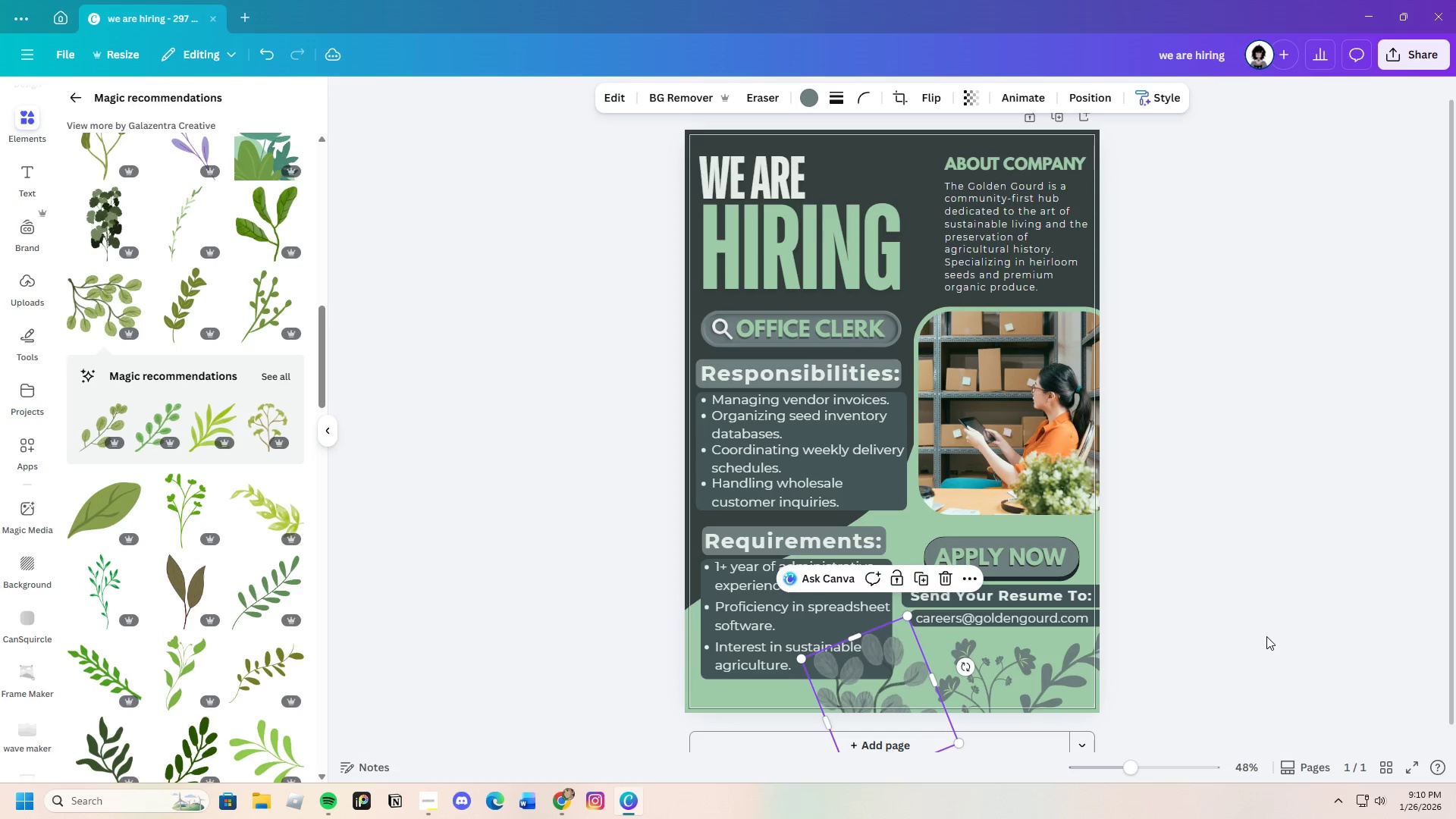 
left_click([1266, 636])
 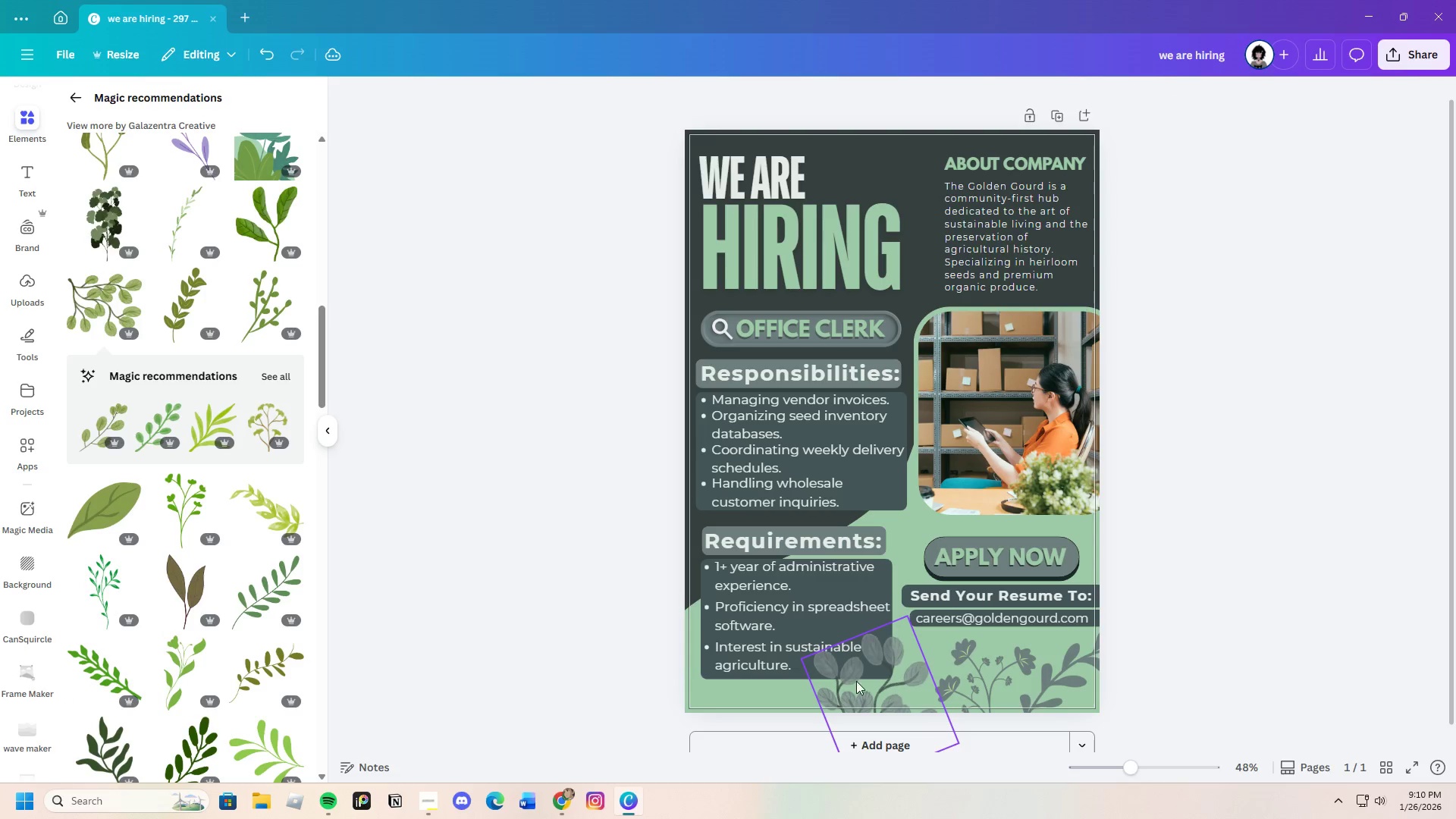 
left_click([857, 682])
 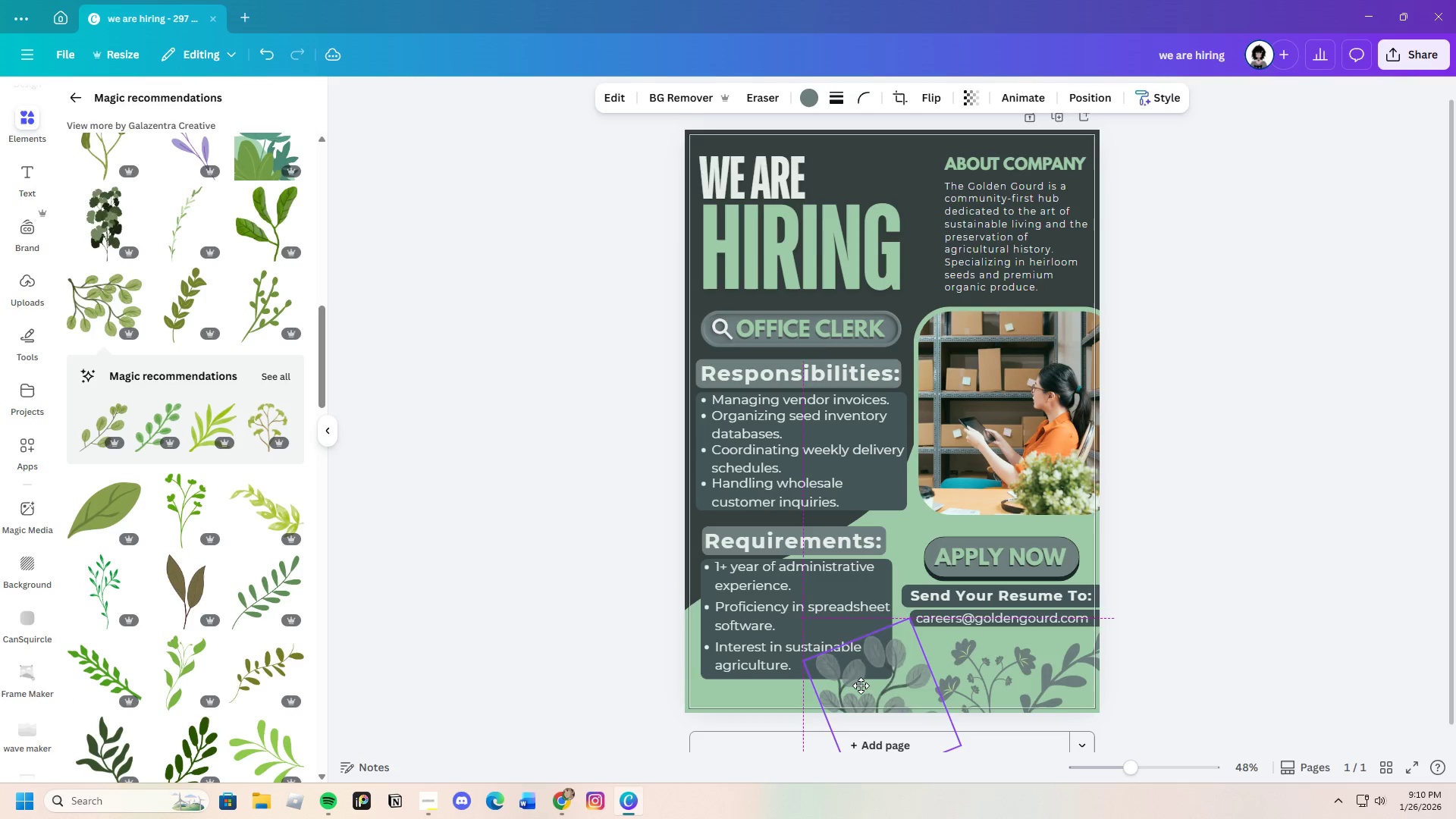 
left_click_drag(start_coordinate=[858, 682], to_coordinate=[861, 688])
 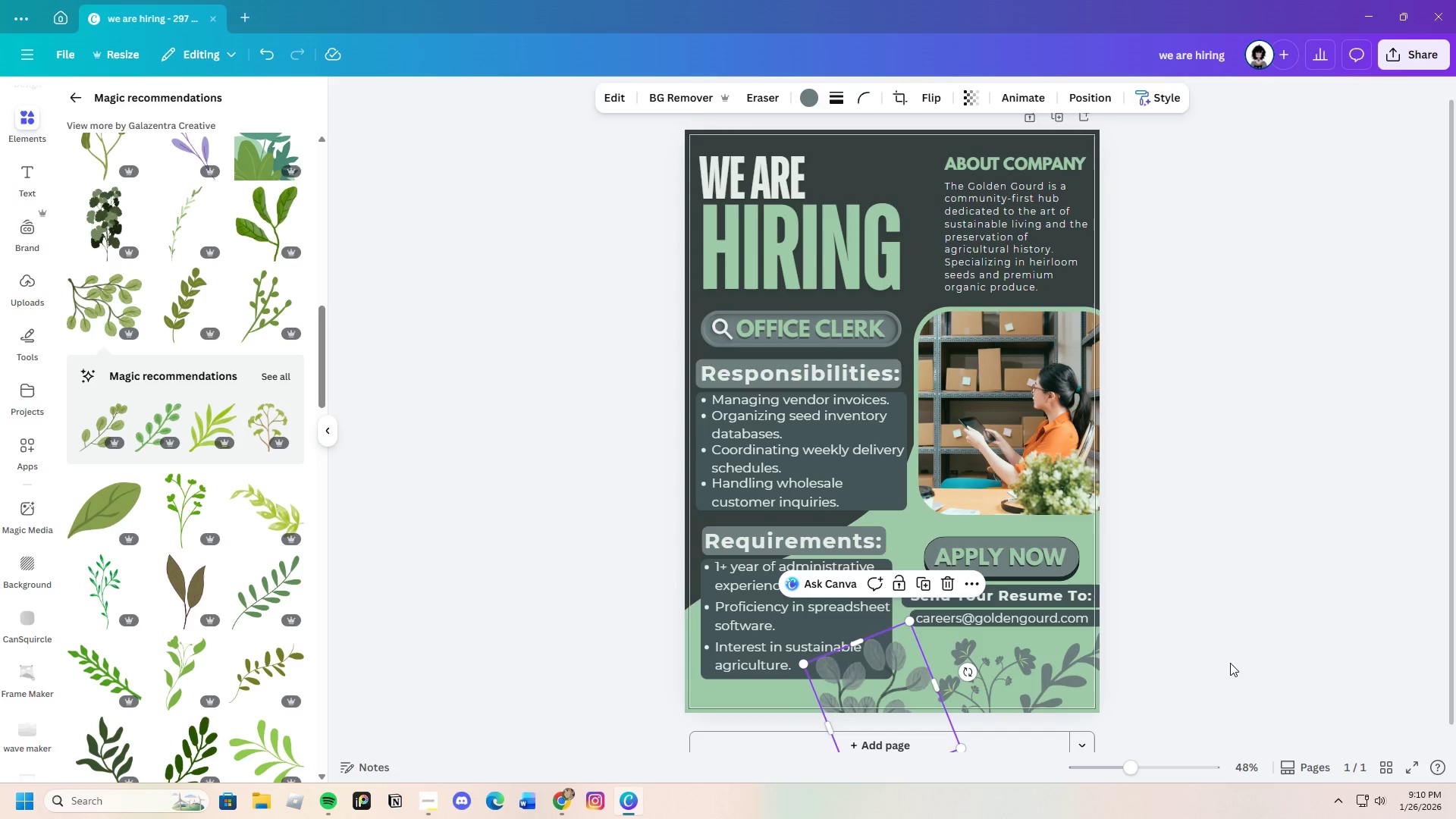 
left_click([1230, 663])
 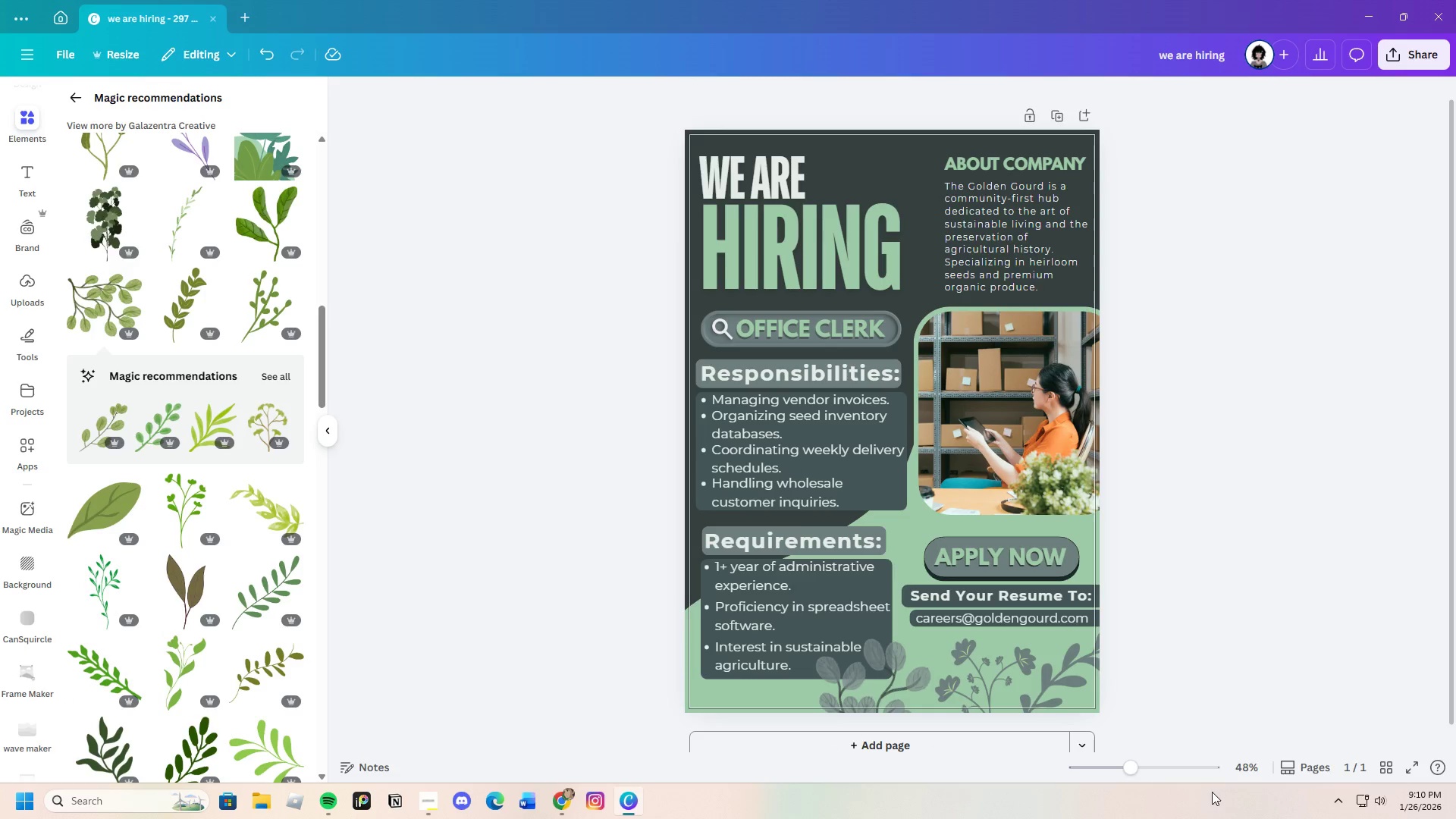 
left_click_drag(start_coordinate=[1131, 770], to_coordinate=[1130, 777])
 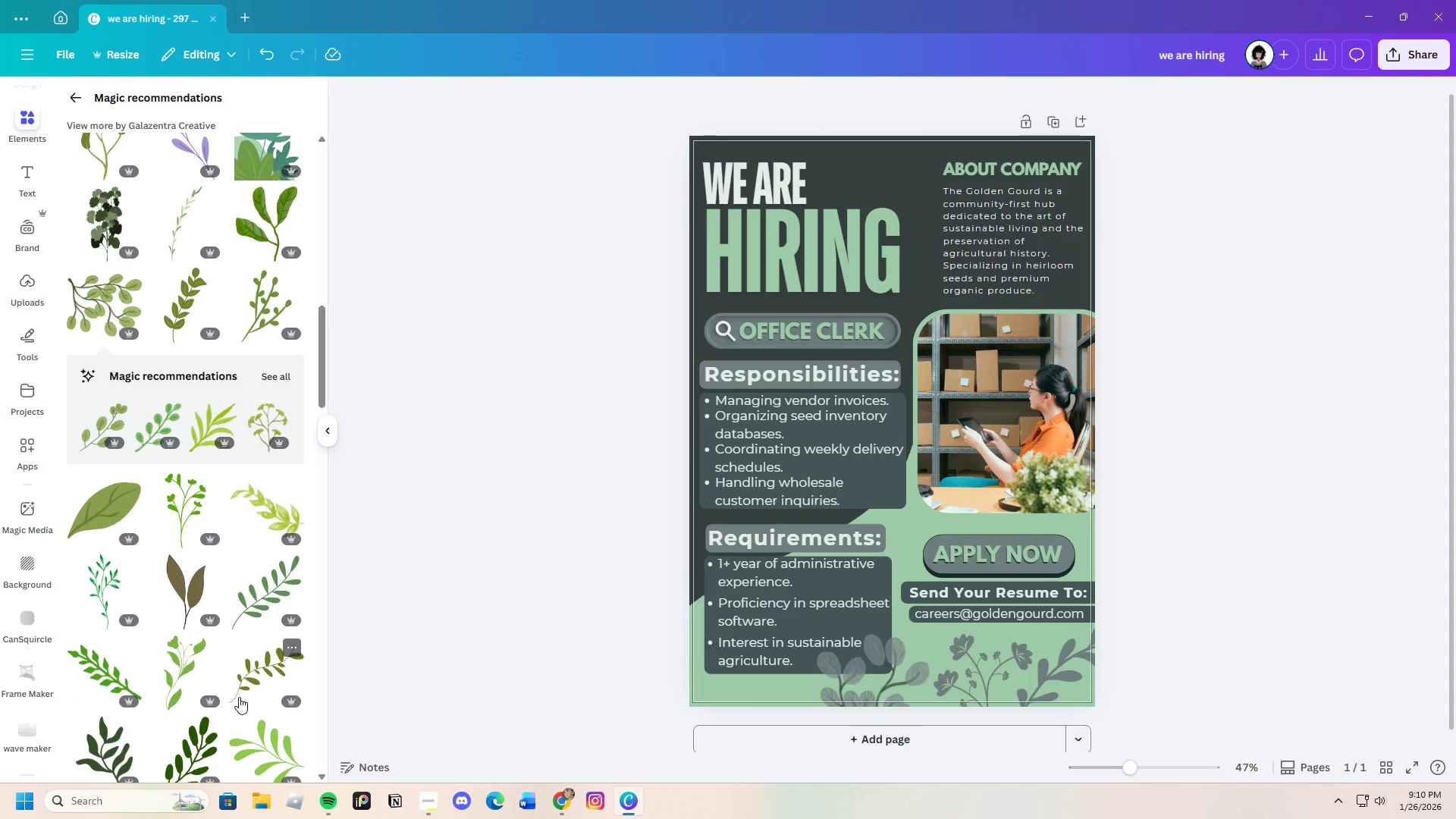 
scroll: coordinate [209, 656], scroll_direction: down, amount: 10.0
 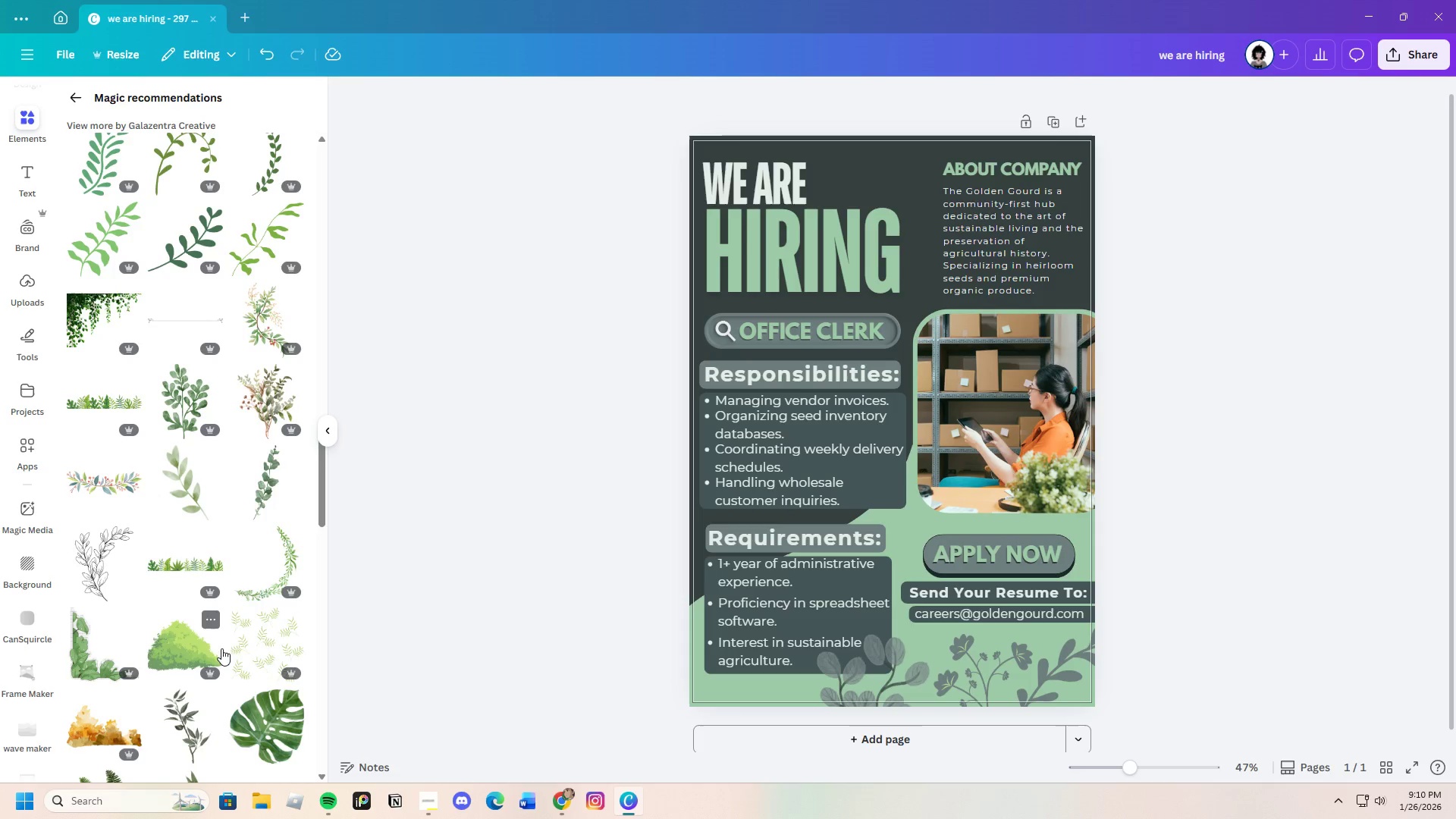 
mouse_move([206, 619])
 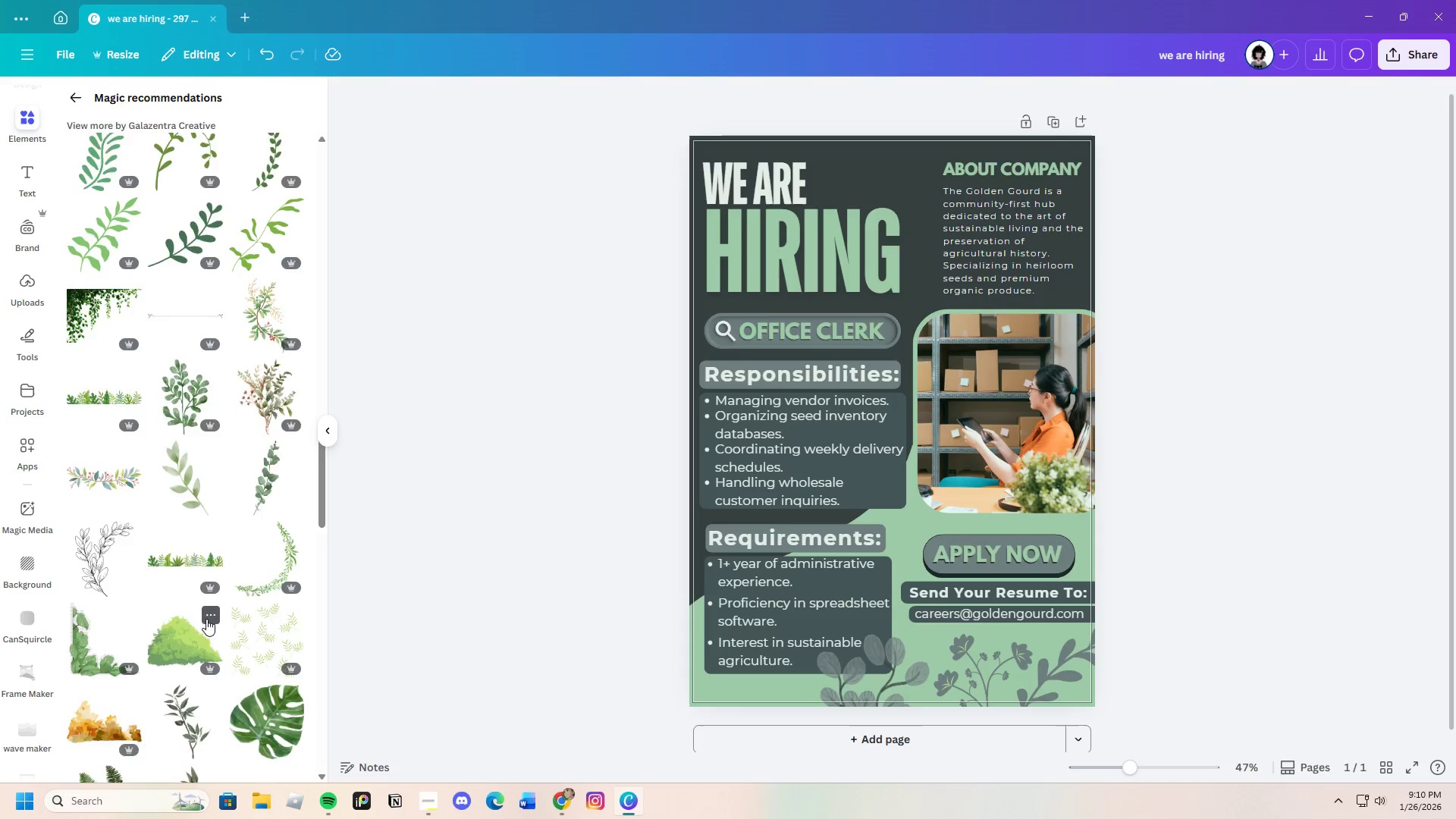 
scroll: coordinate [206, 619], scroll_direction: down, amount: 6.0
 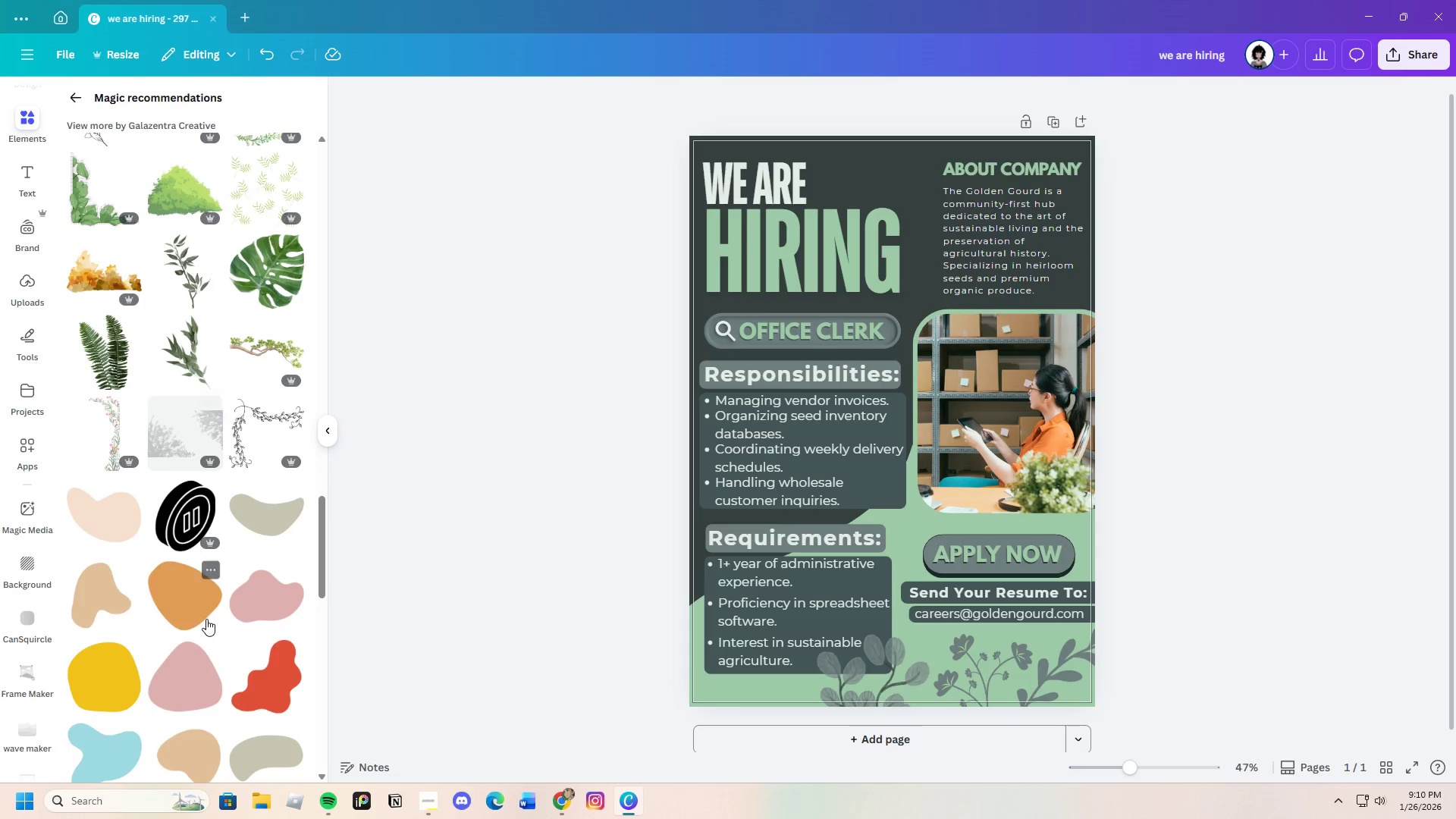 
scroll: coordinate [206, 619], scroll_direction: up, amount: 7.0
 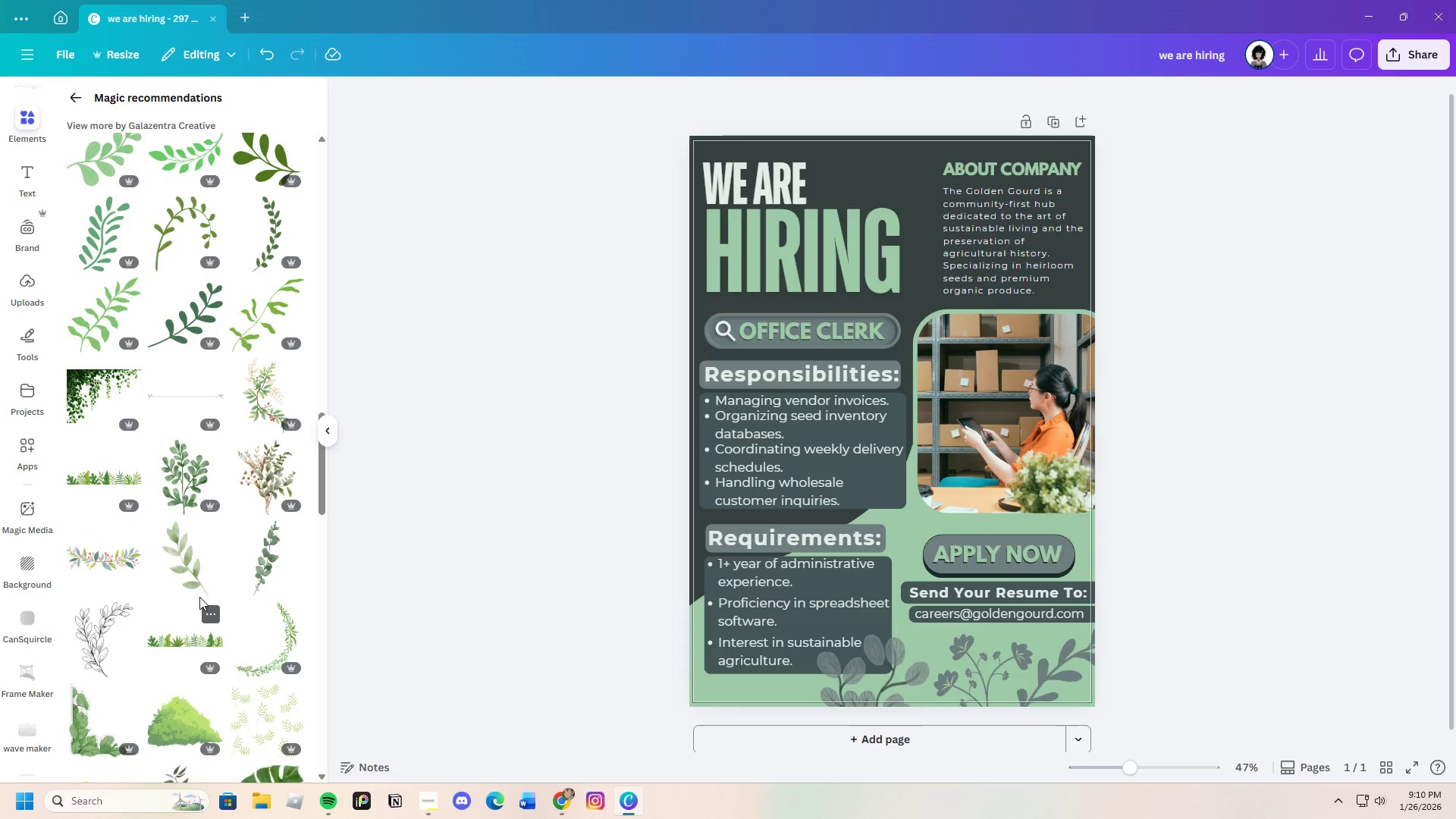 
left_click([192, 568])
 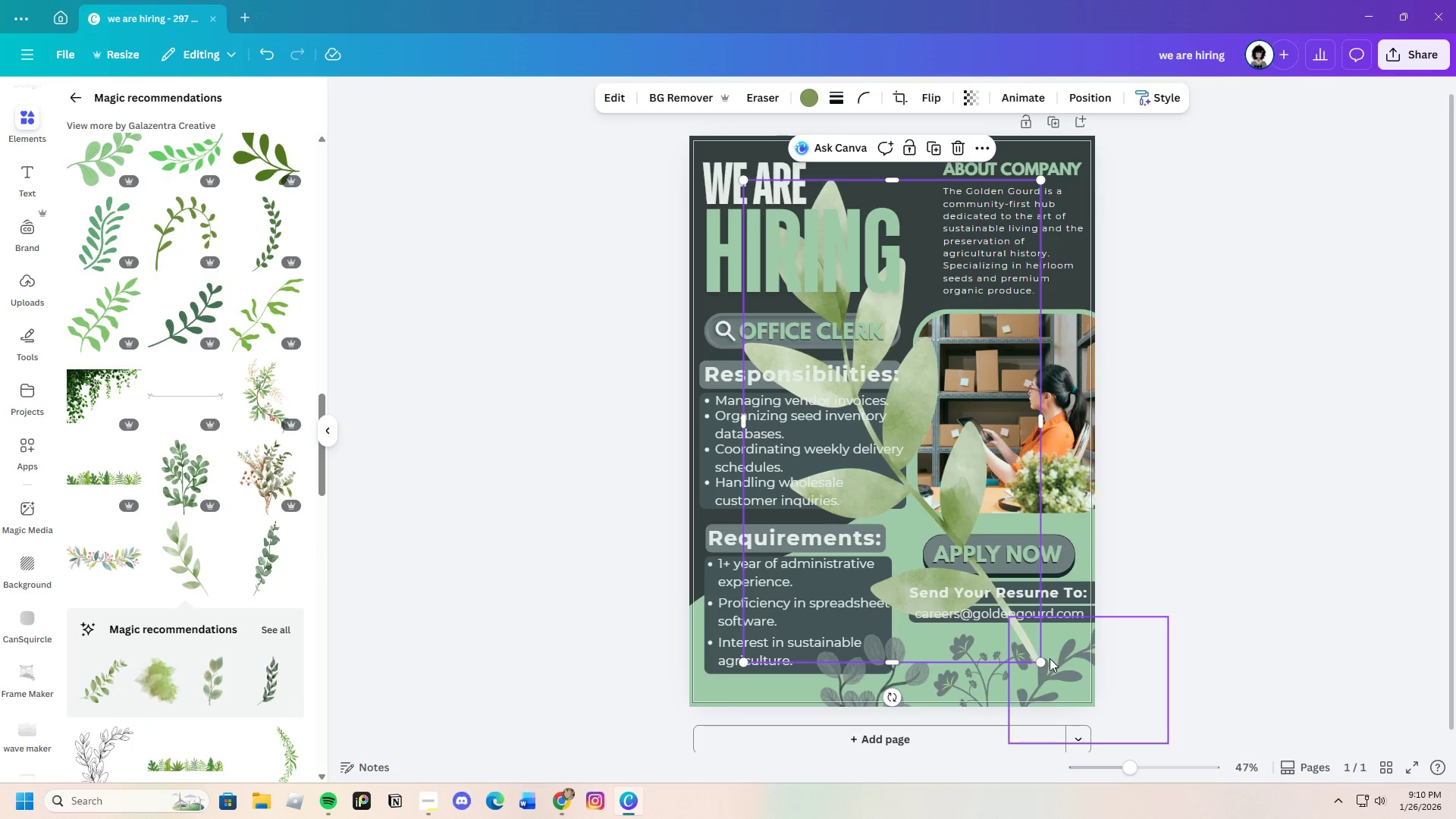 
left_click_drag(start_coordinate=[1038, 657], to_coordinate=[952, 412])
 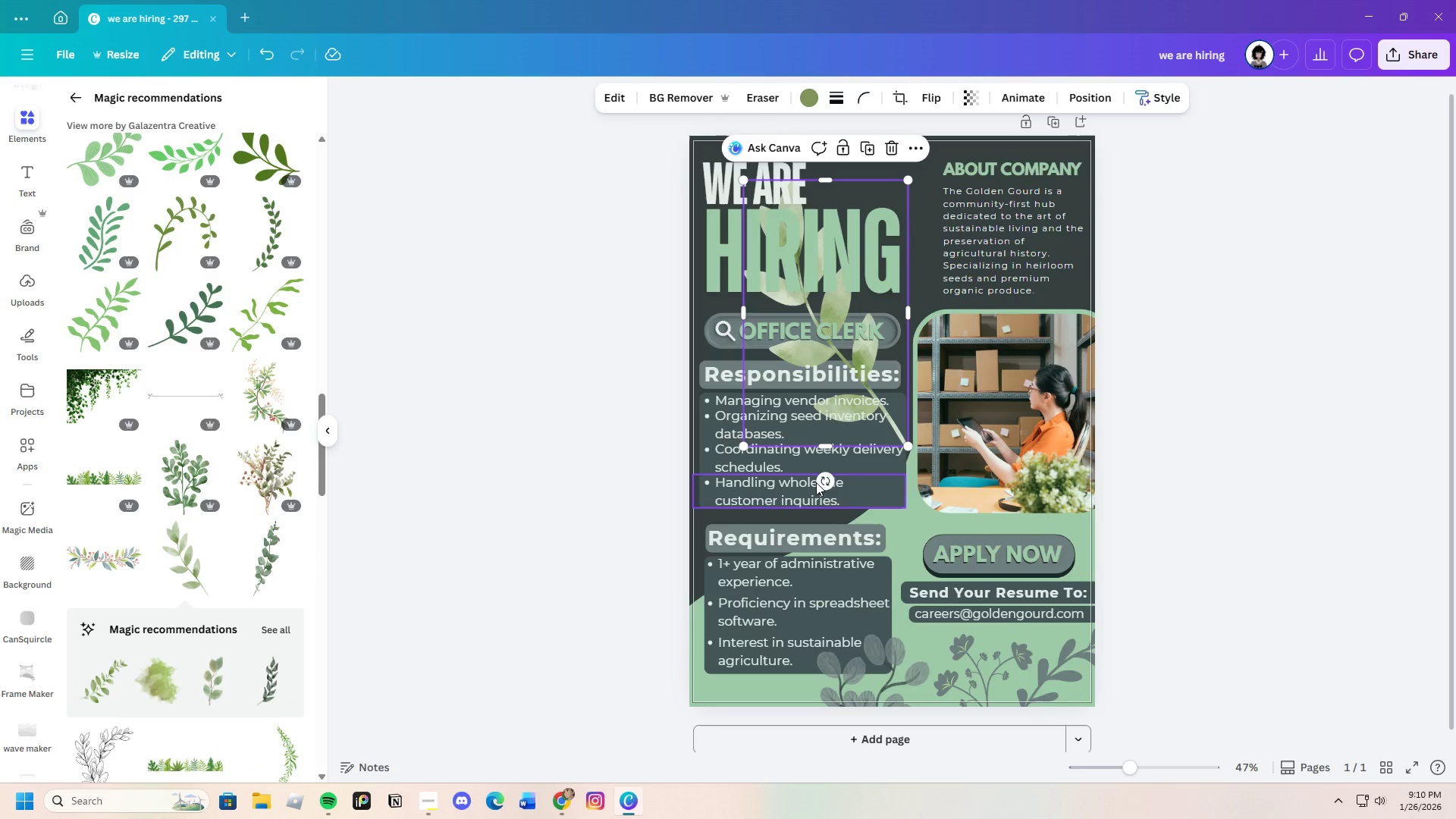 
left_click_drag(start_coordinate=[824, 481], to_coordinate=[908, 493])
 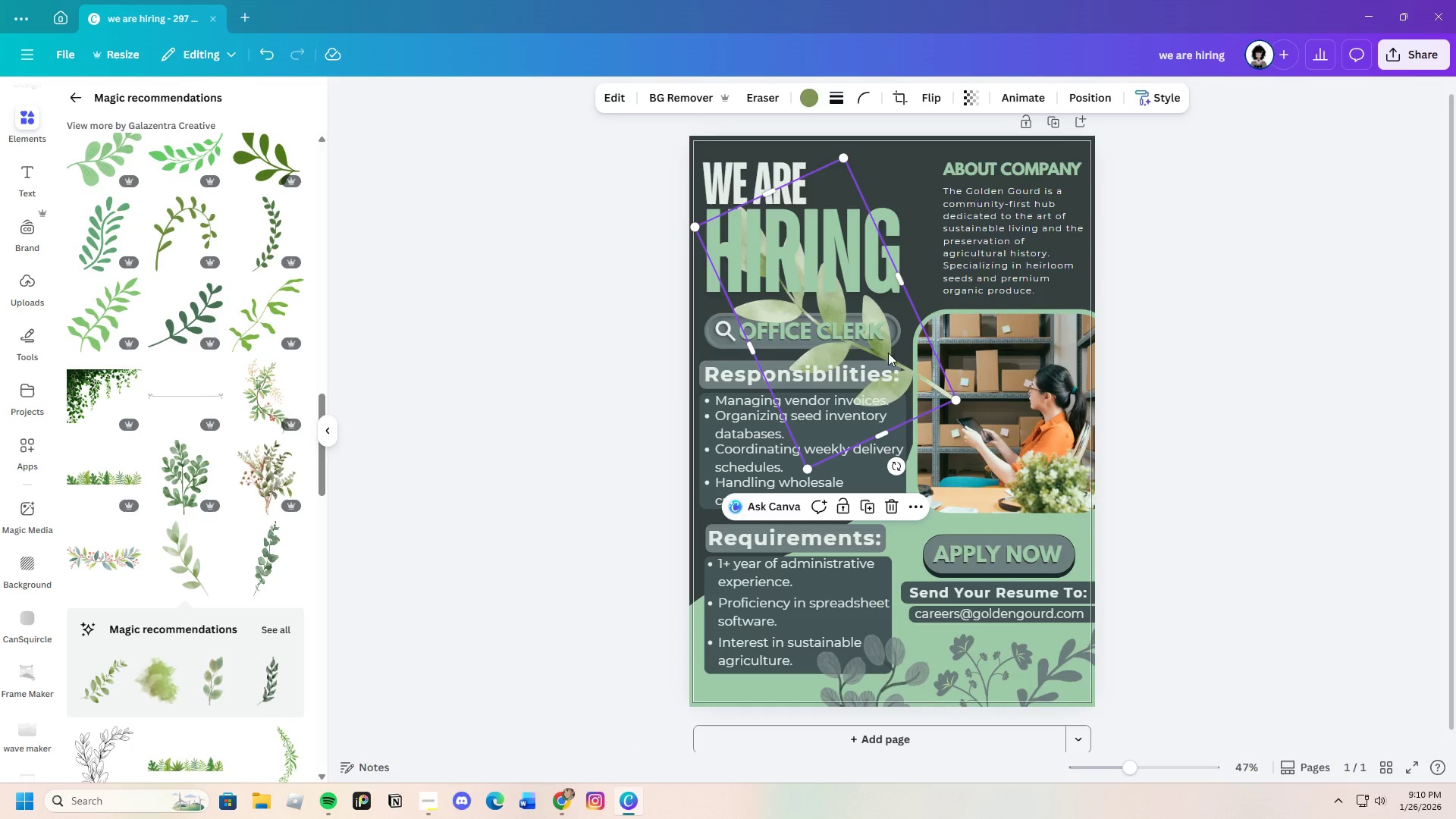 
left_click_drag(start_coordinate=[885, 347], to_coordinate=[876, 560])
 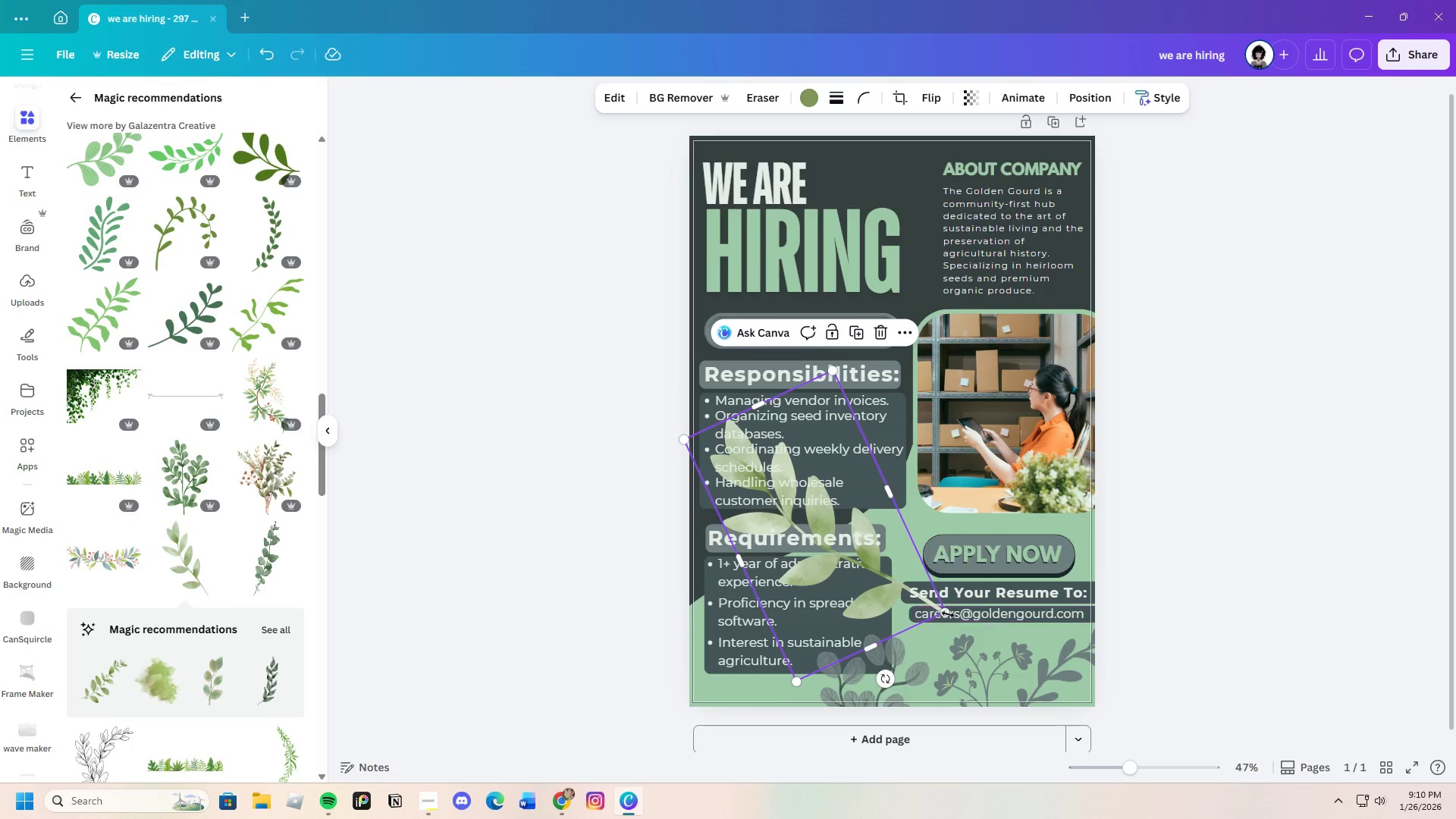 
left_click_drag(start_coordinate=[949, 612], to_coordinate=[881, 519])
 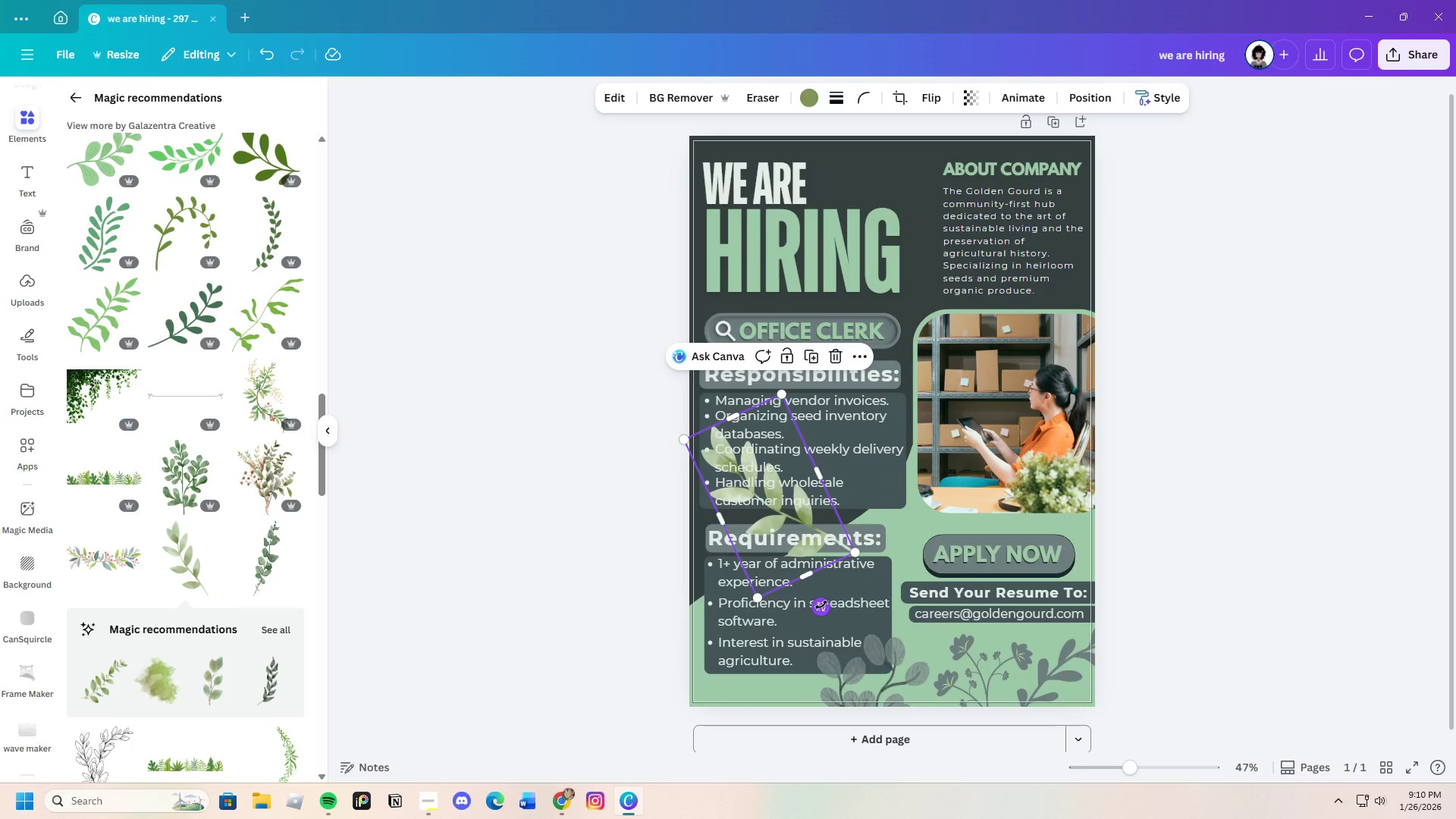 
left_click_drag(start_coordinate=[821, 605], to_coordinate=[843, 605])
 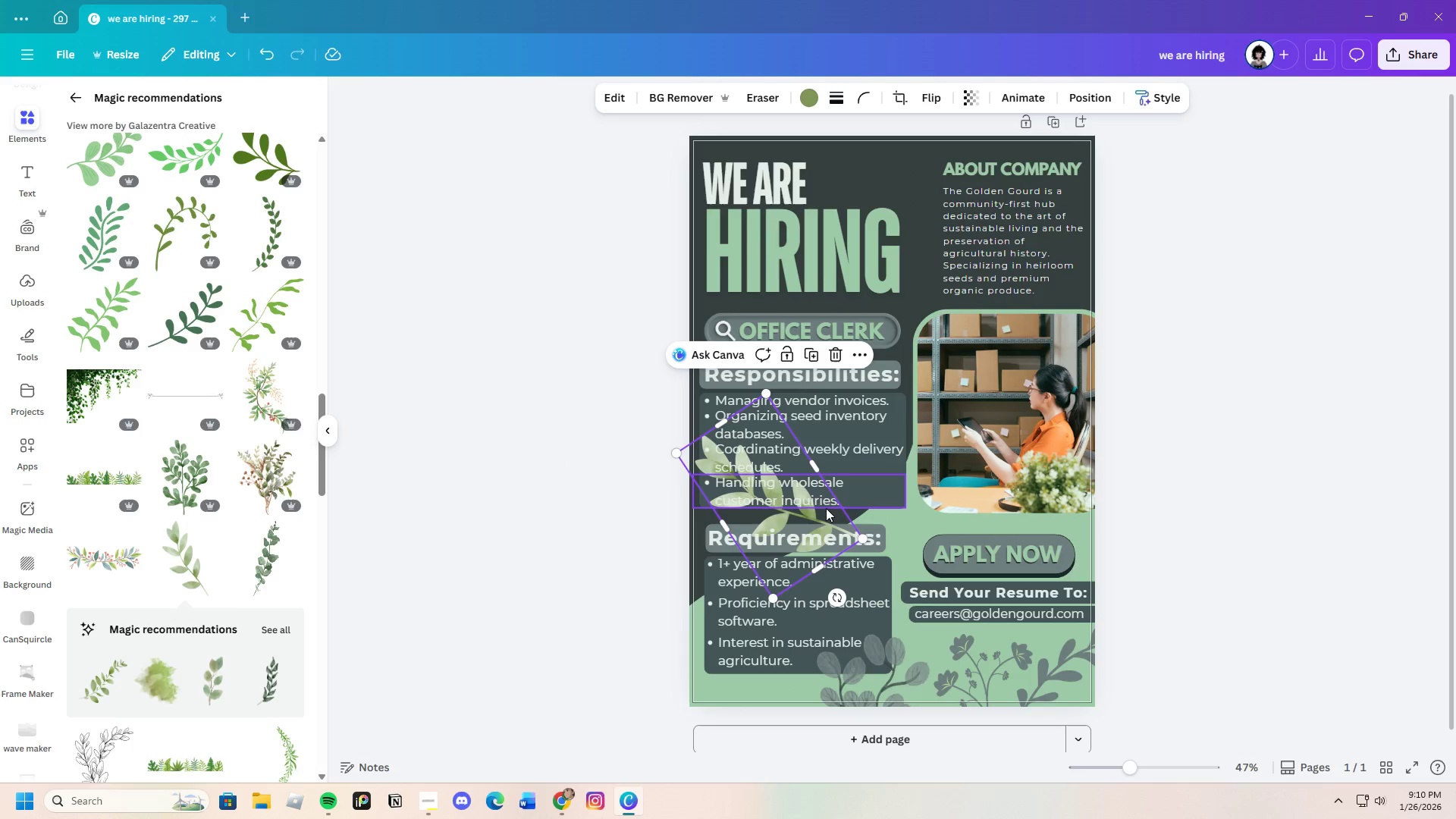 
left_click_drag(start_coordinate=[825, 508], to_coordinate=[825, 516])
 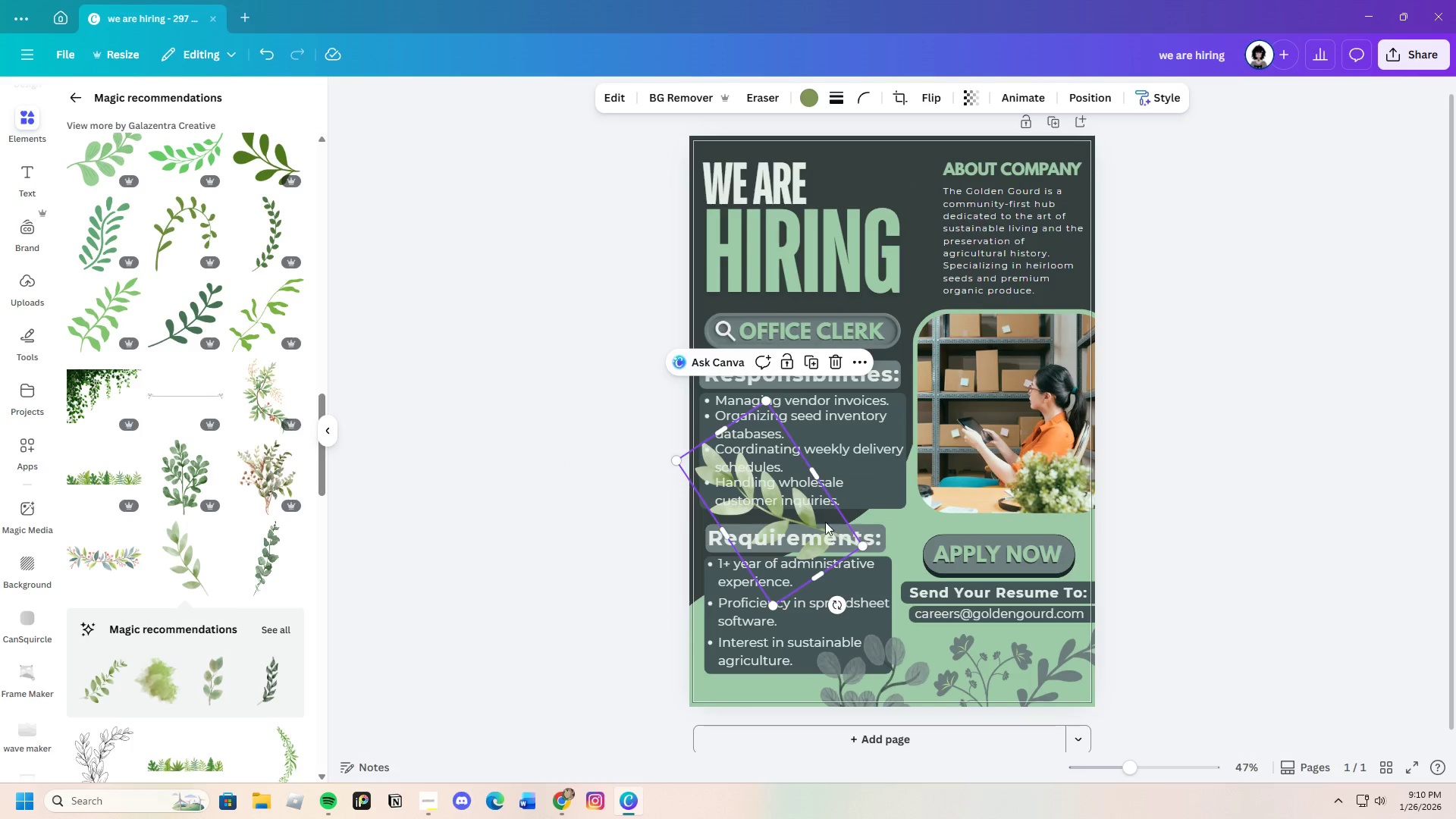 
left_click_drag(start_coordinate=[828, 515], to_coordinate=[808, 720])
 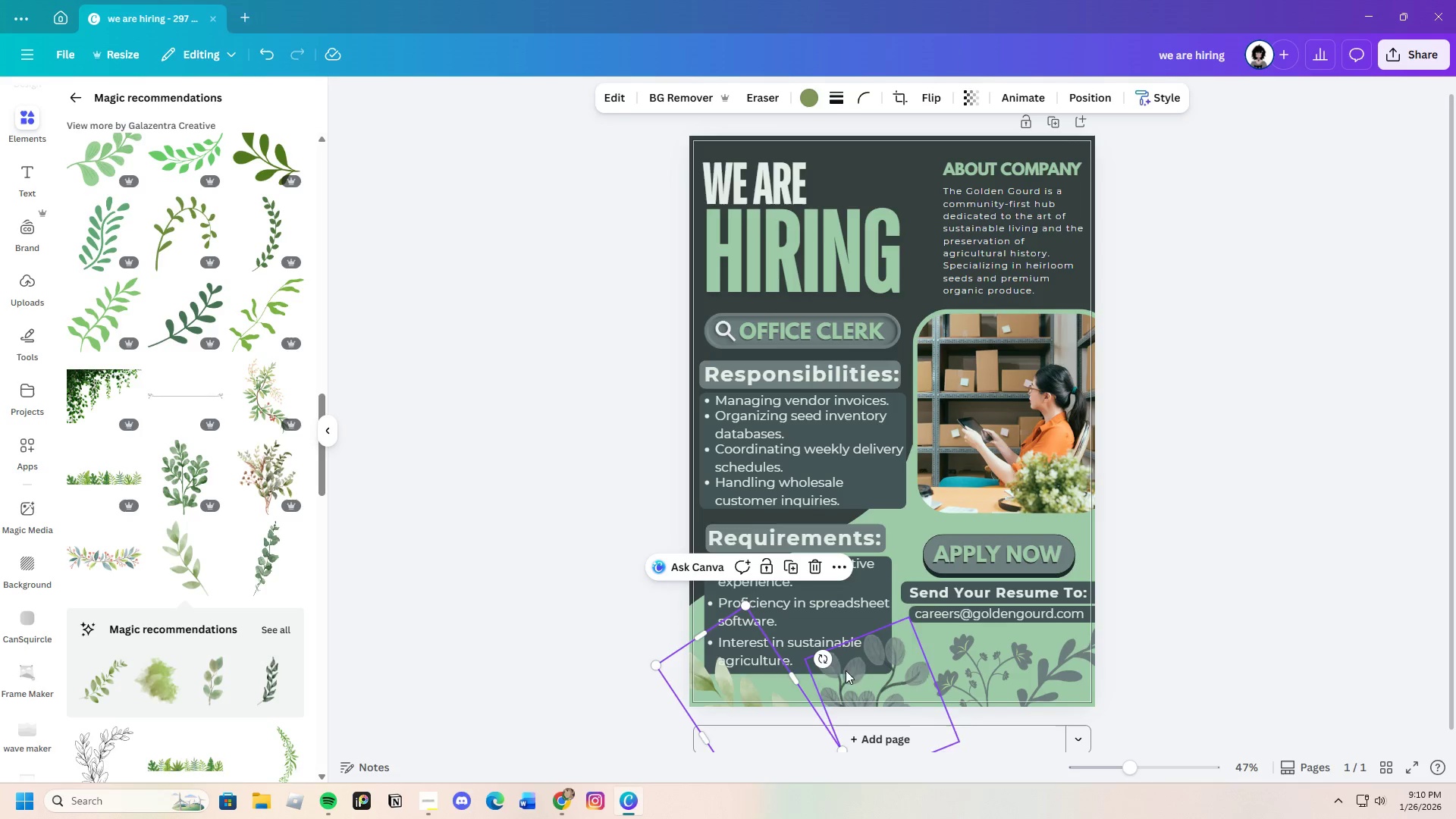 
left_click_drag(start_coordinate=[827, 660], to_coordinate=[819, 637])
 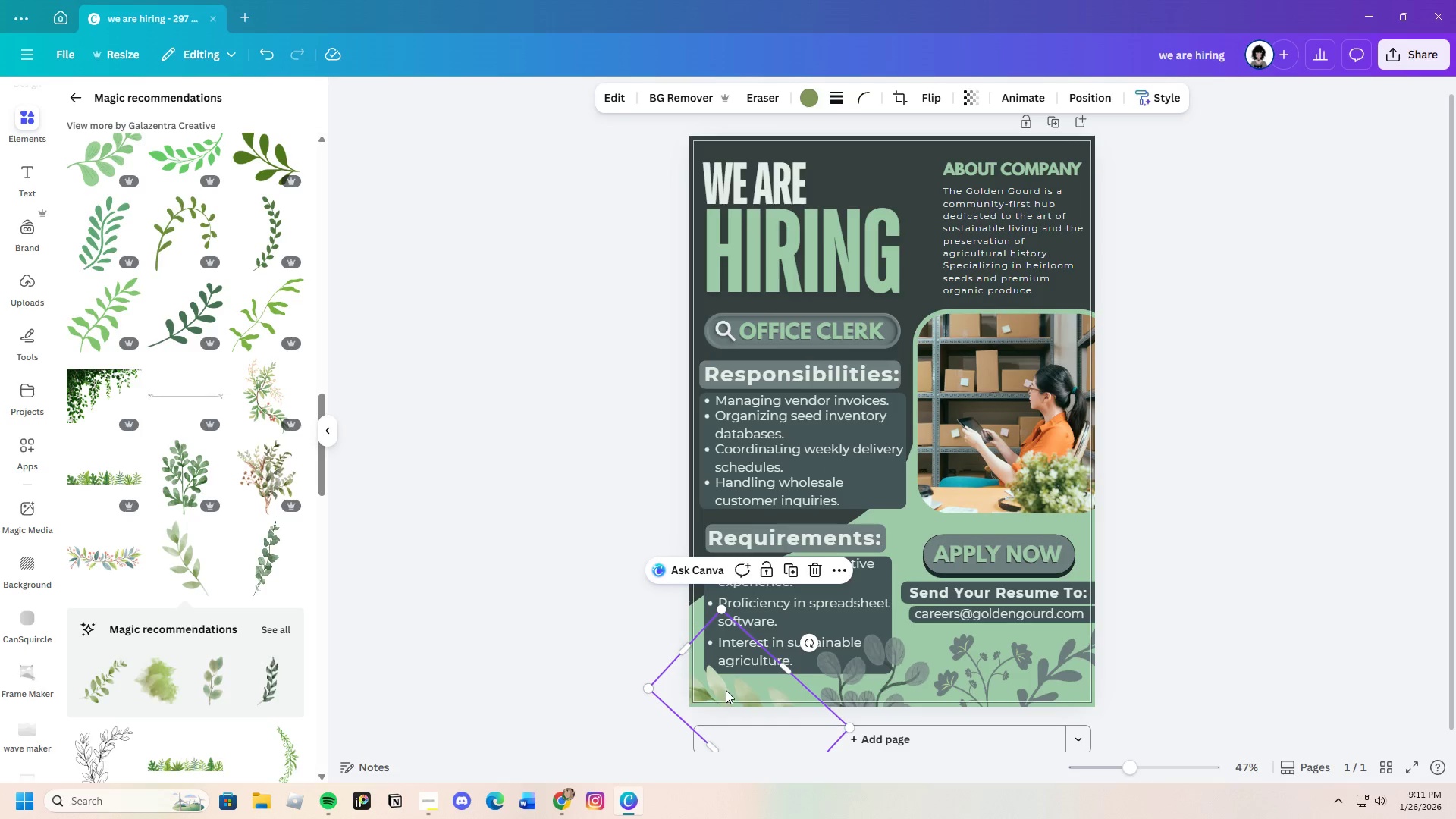 
left_click_drag(start_coordinate=[726, 690], to_coordinate=[746, 693])
 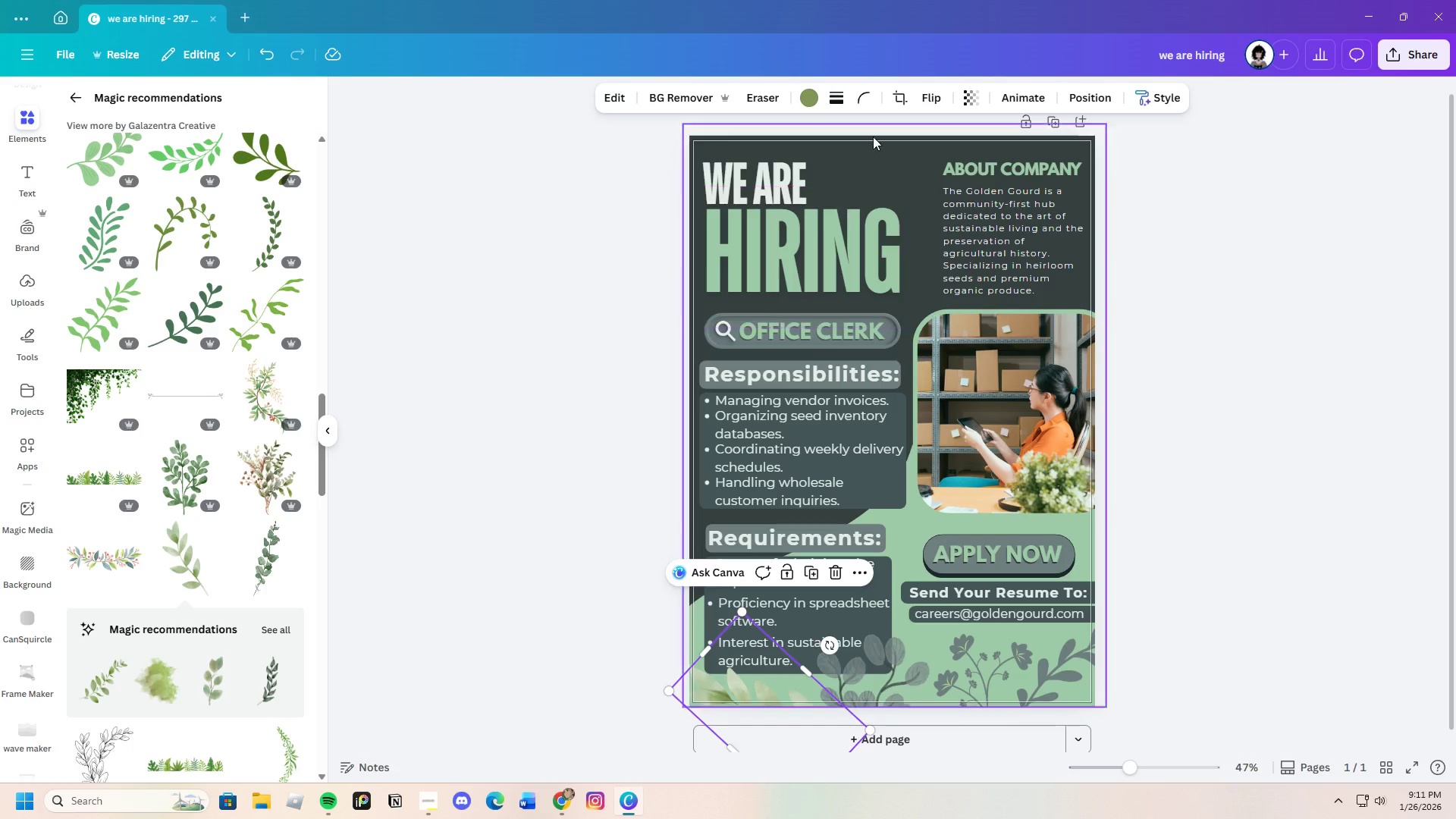 
left_click([808, 96])
 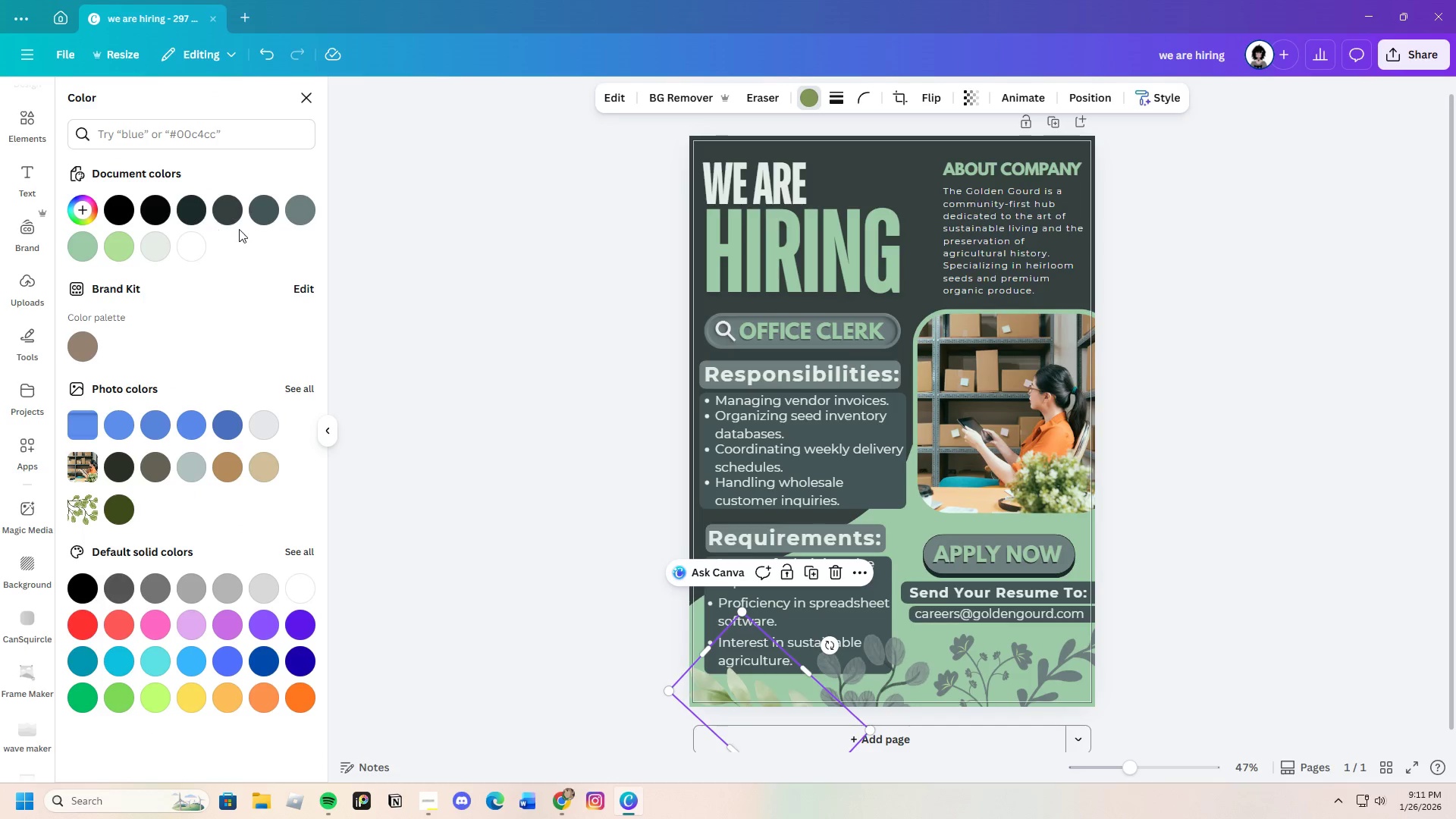 
mouse_move([317, 218])
 